 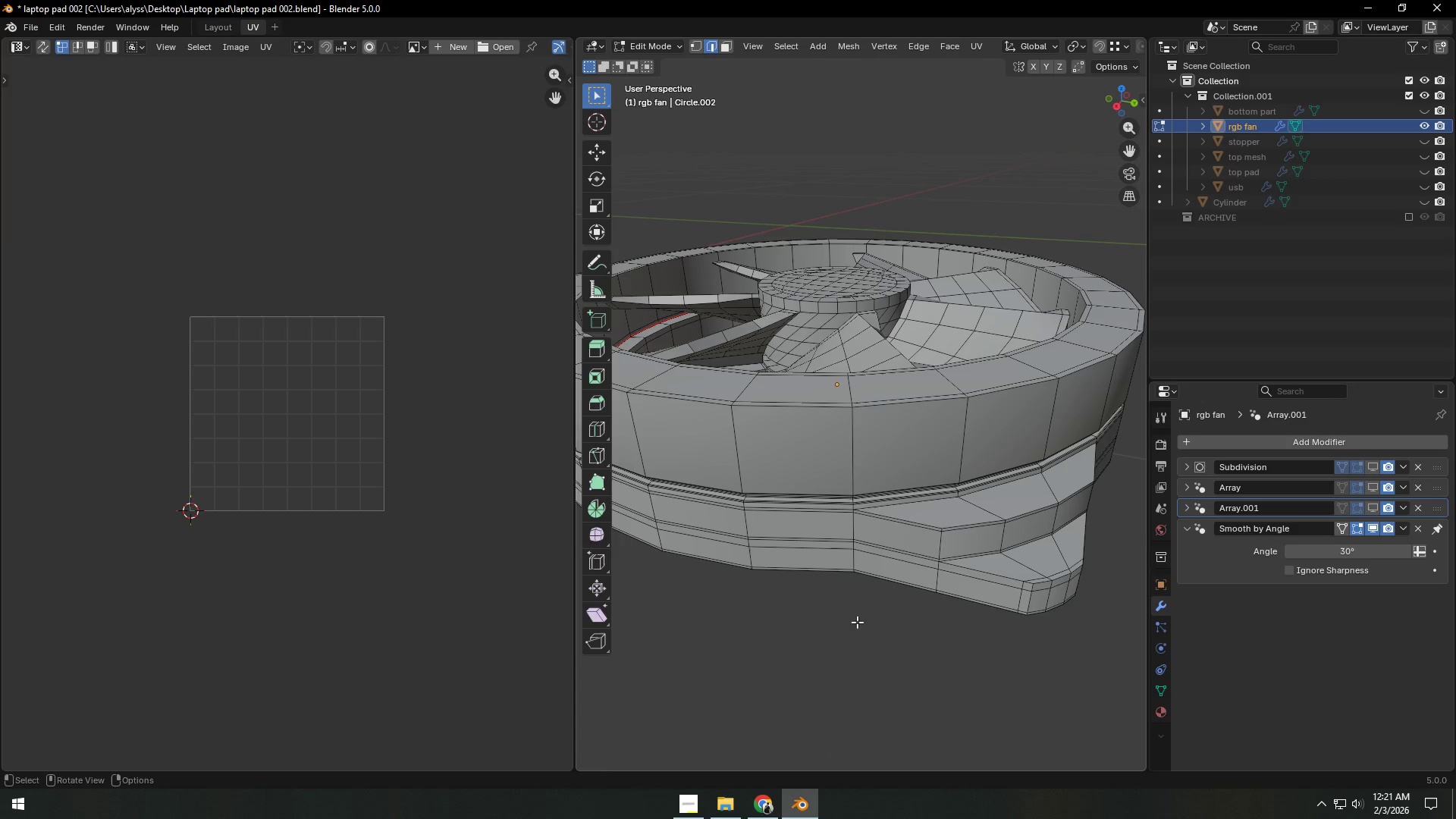 
hold_key(key=ShiftLeft, duration=0.45)
 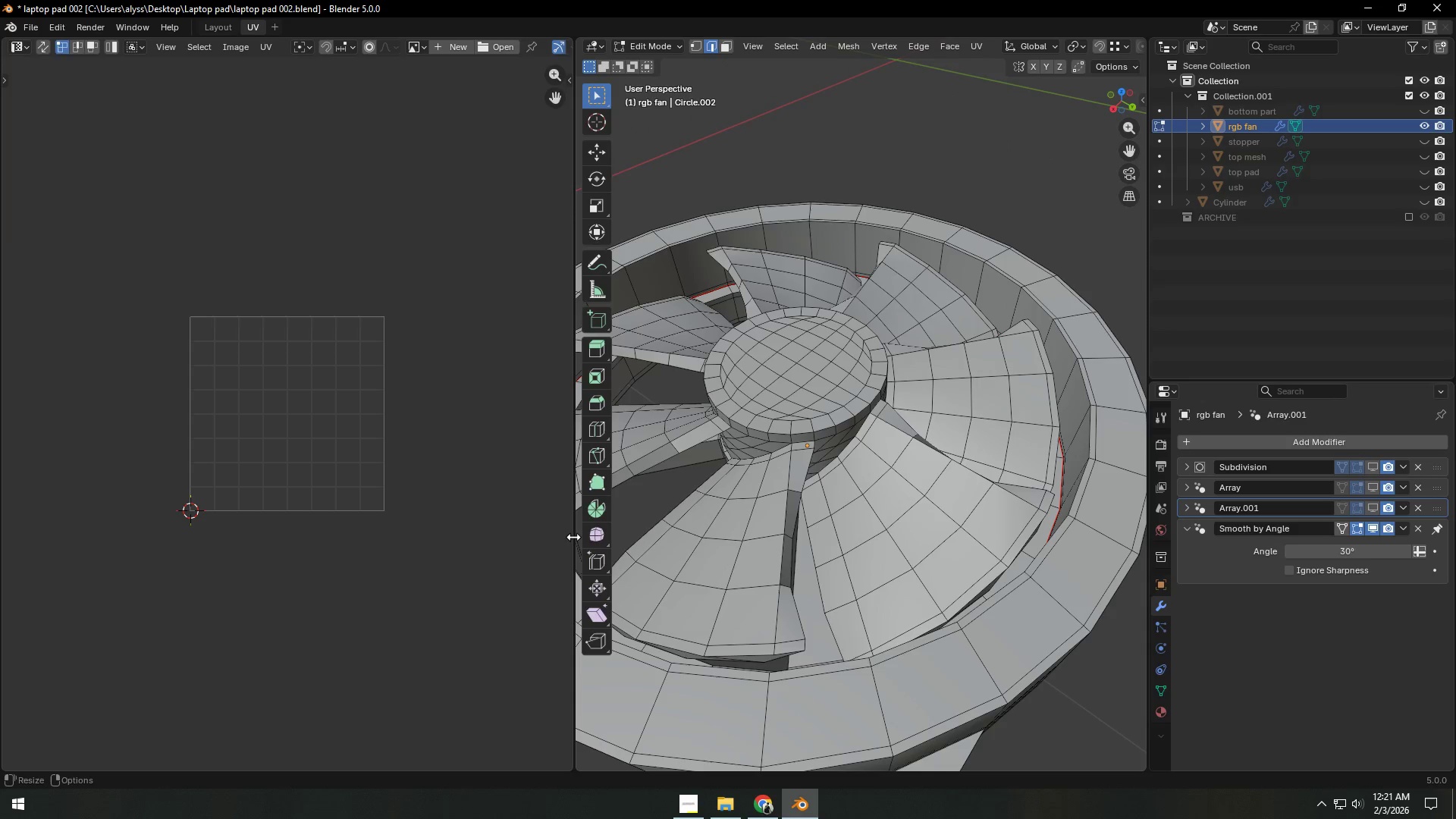 
left_click_drag(start_coordinate=[572, 534], to_coordinate=[538, 537])
 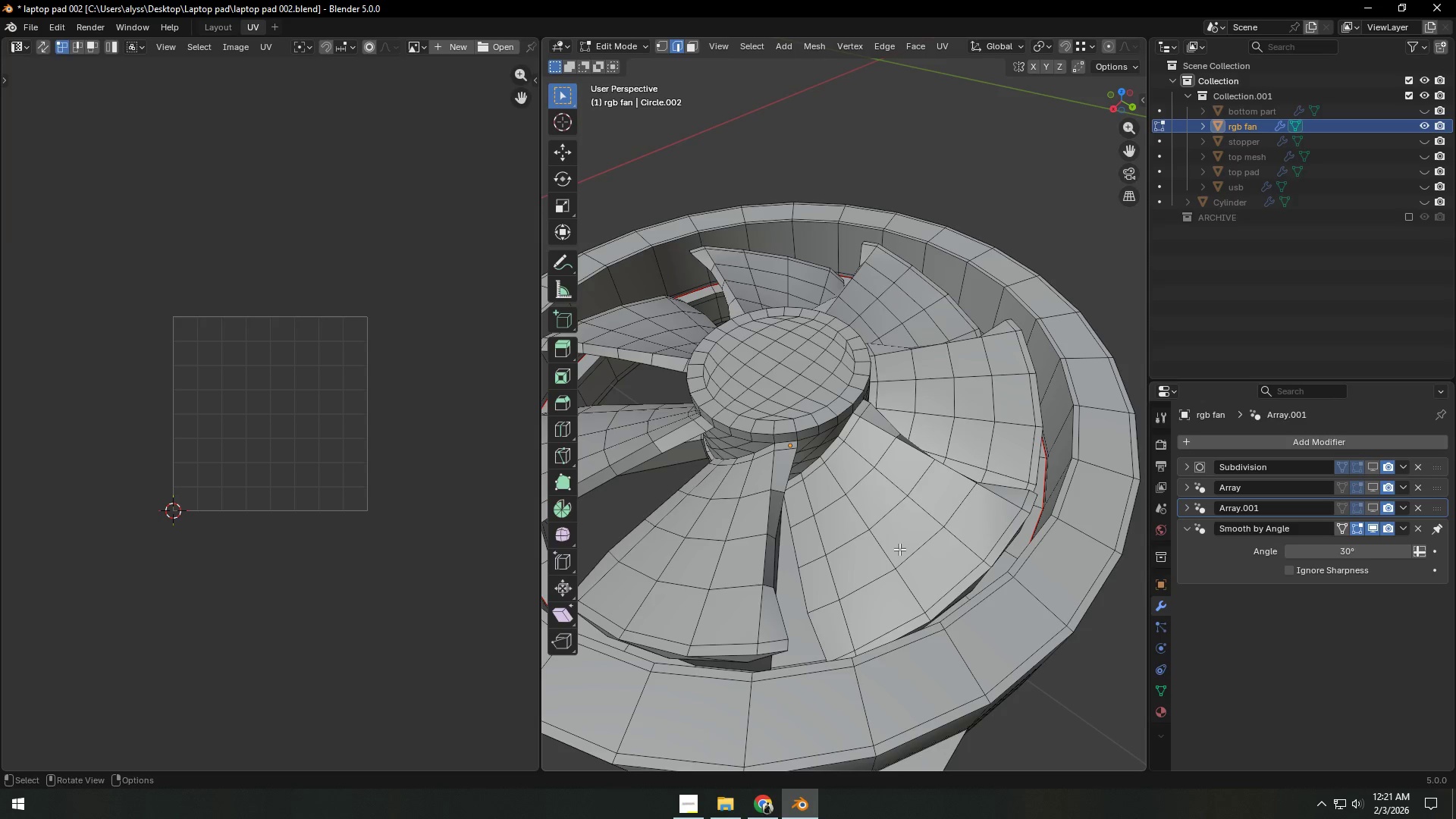 
scroll: coordinate [919, 543], scroll_direction: down, amount: 4.0
 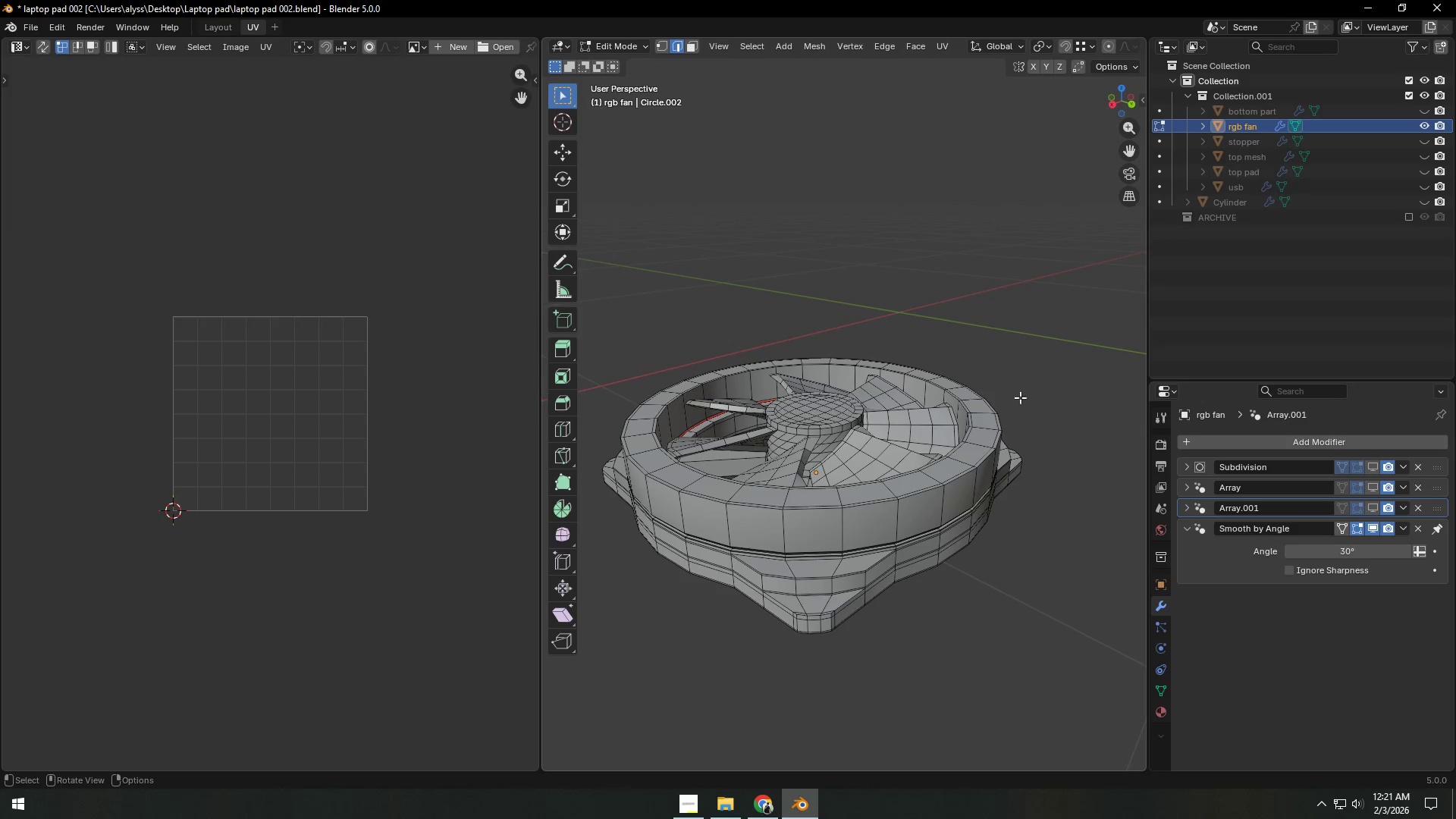 
left_click([1034, 386])
 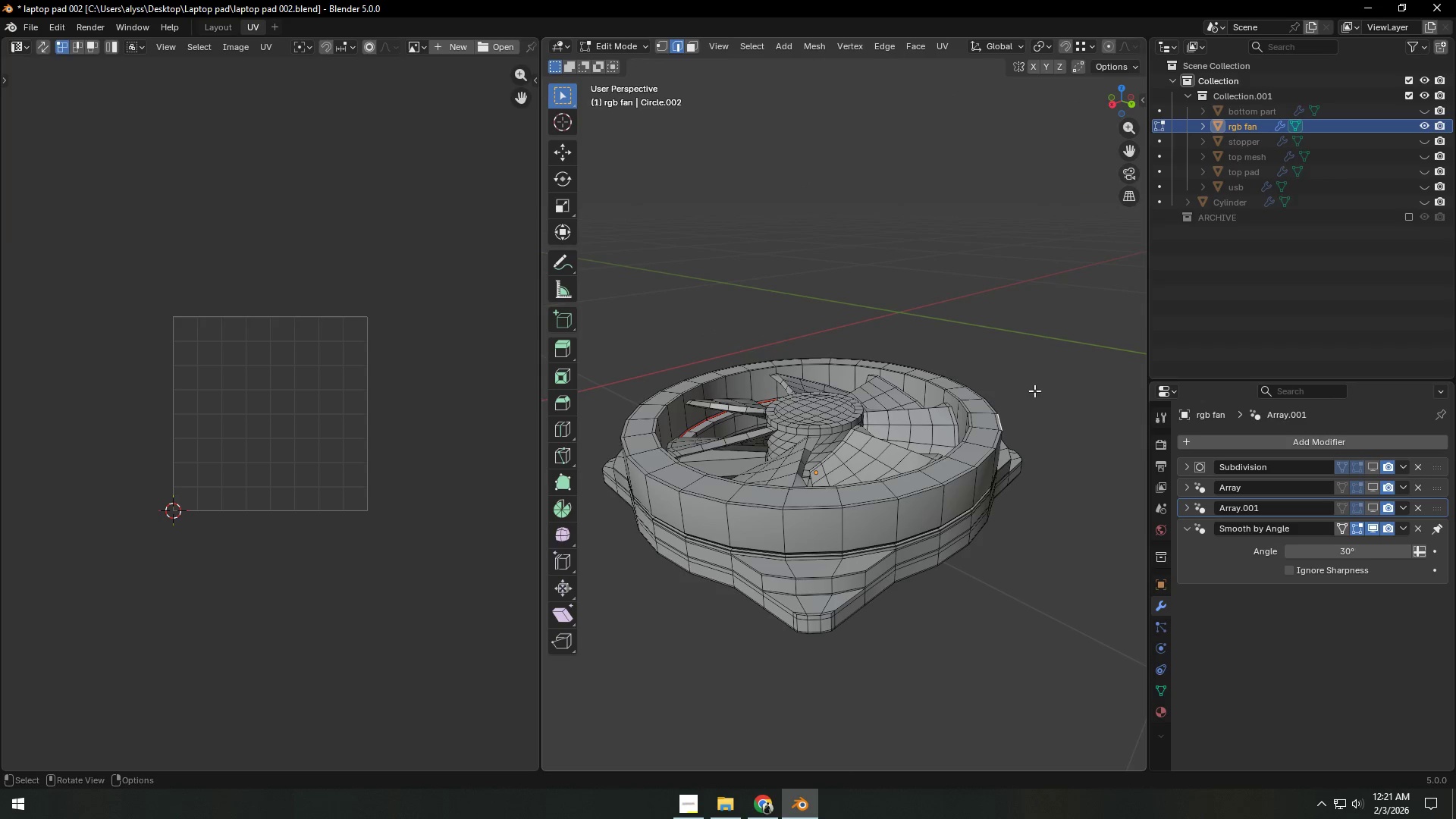 
key(Tab)
 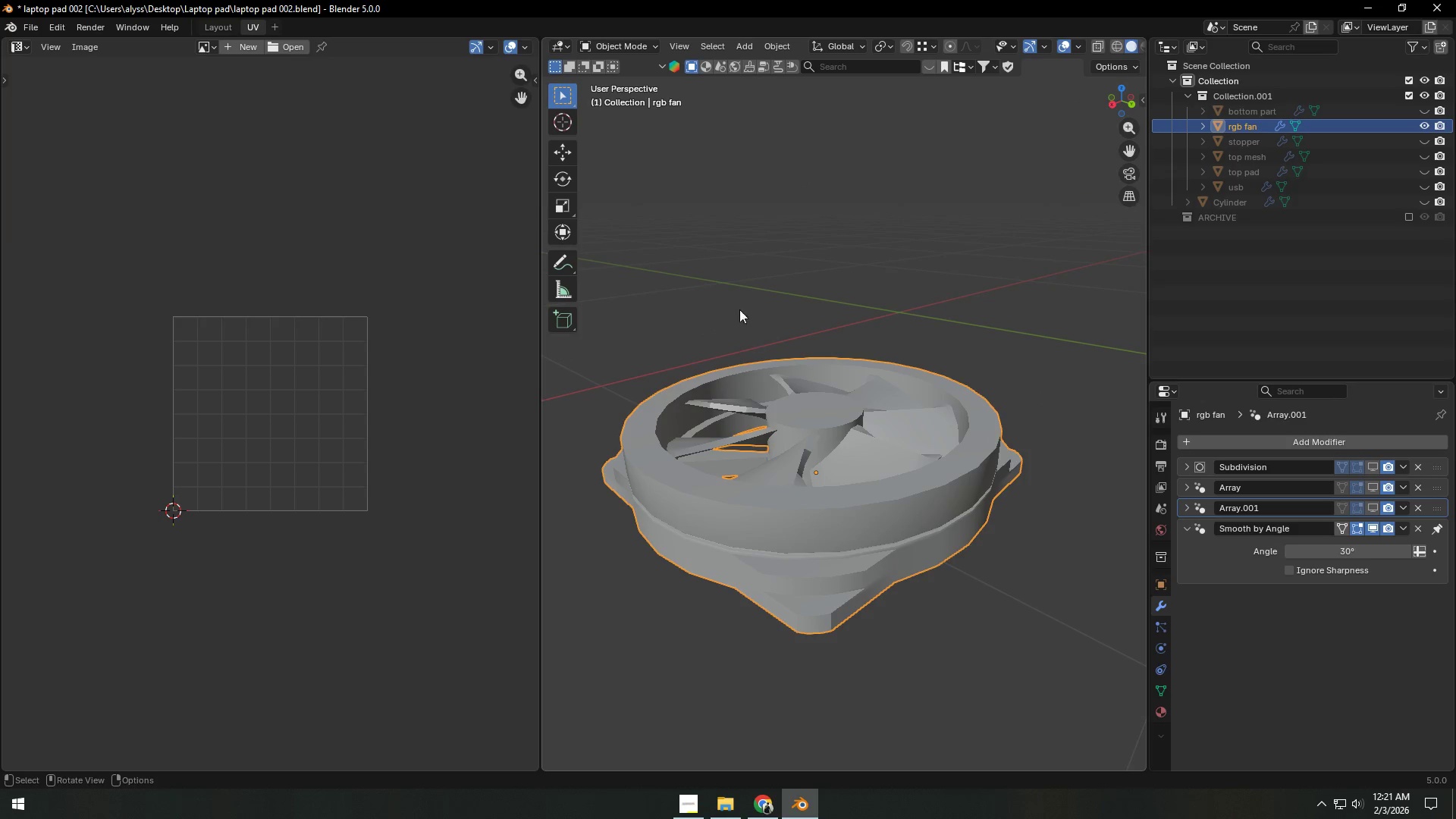 
left_click([735, 279])
 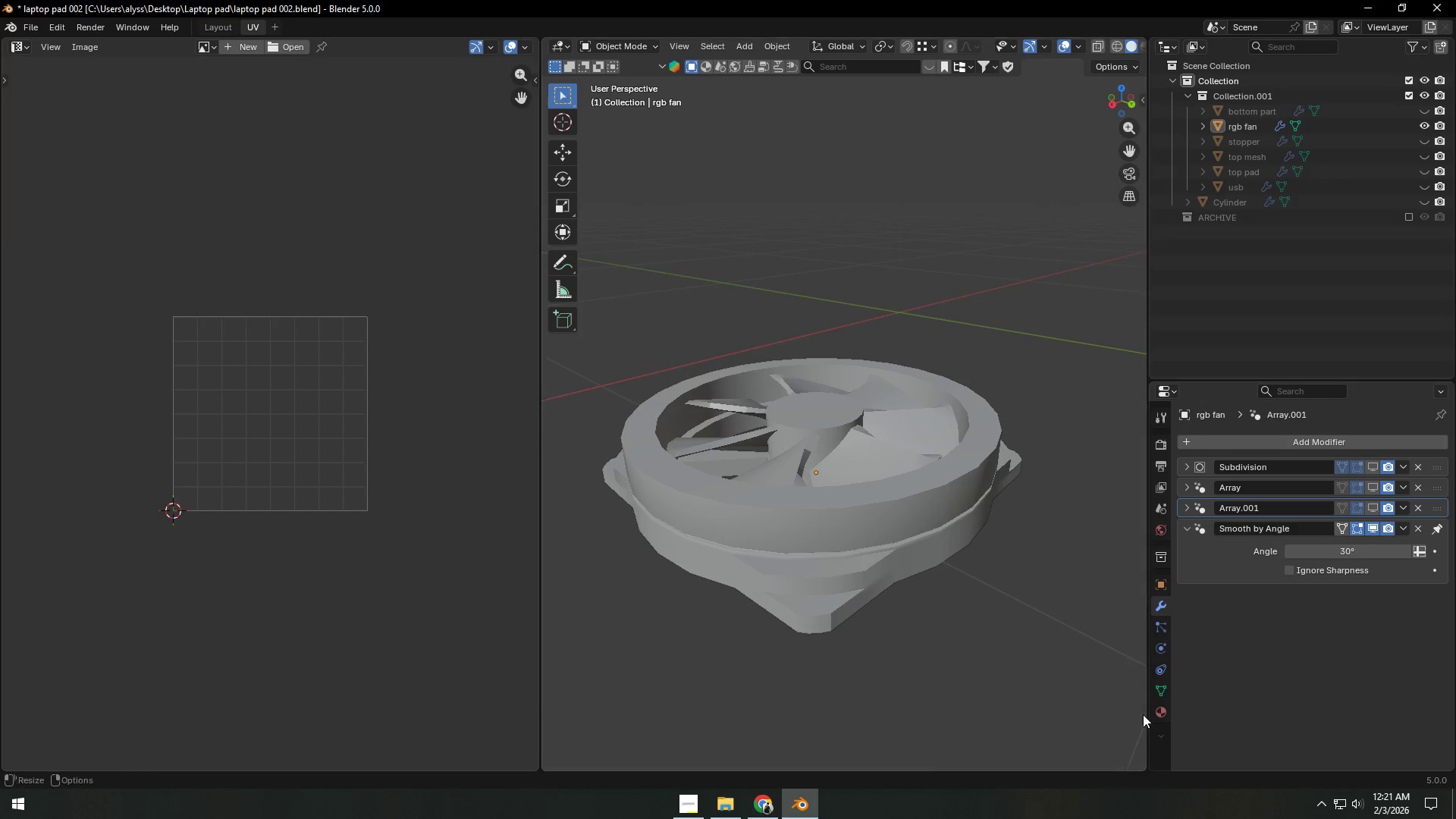 
left_click([1159, 711])
 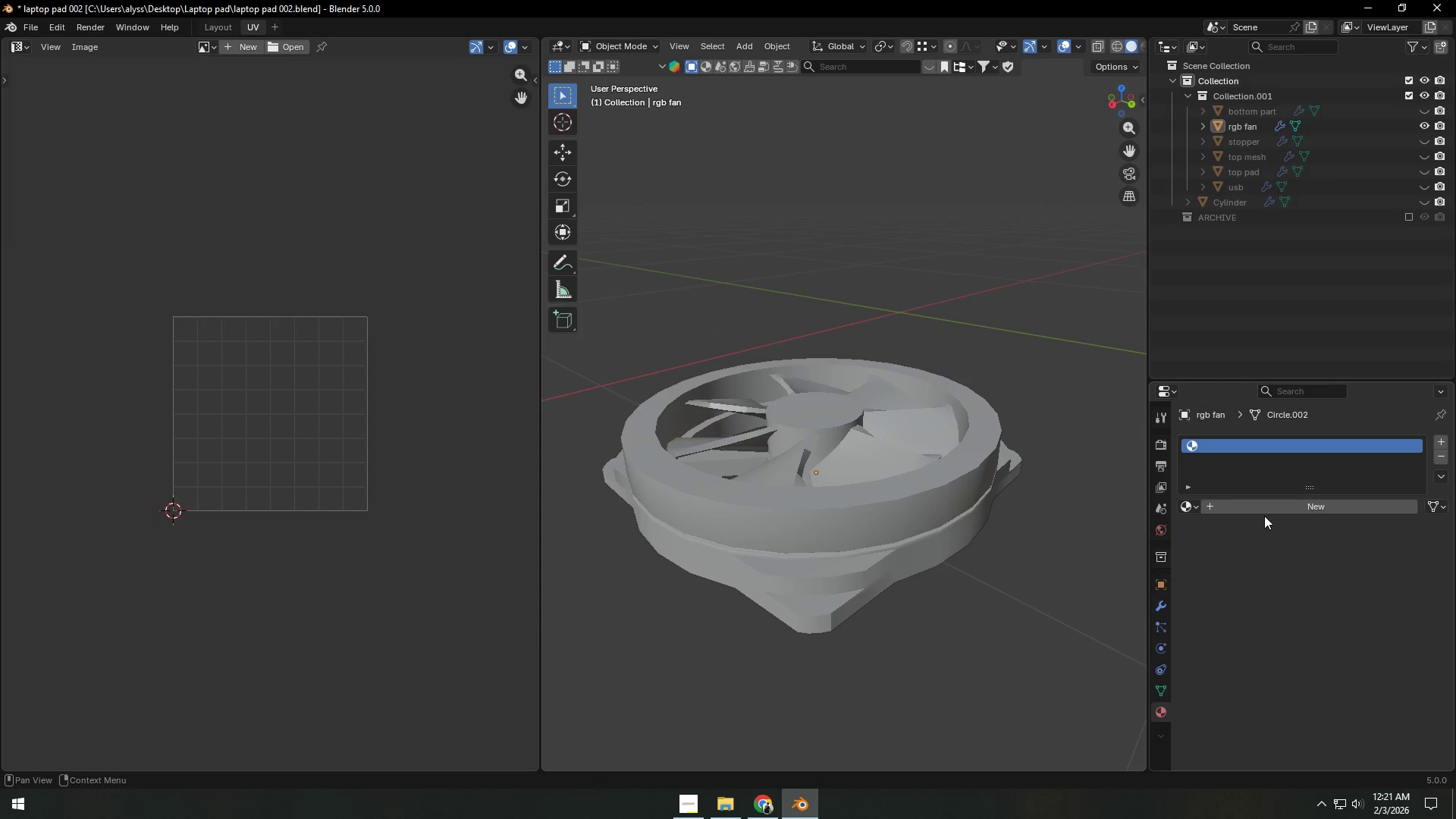 
left_click([1266, 507])
 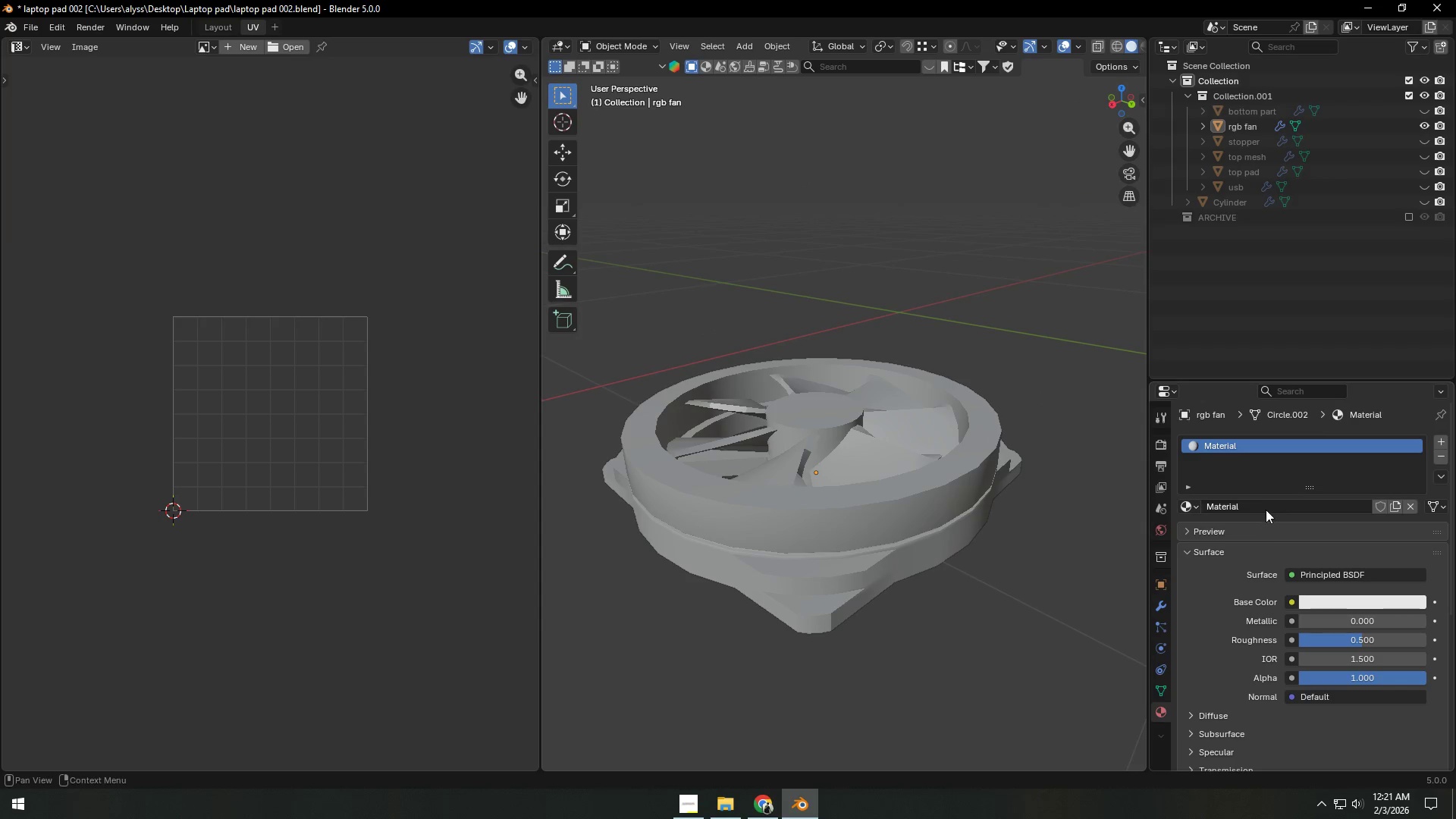 
left_click([1266, 504])
 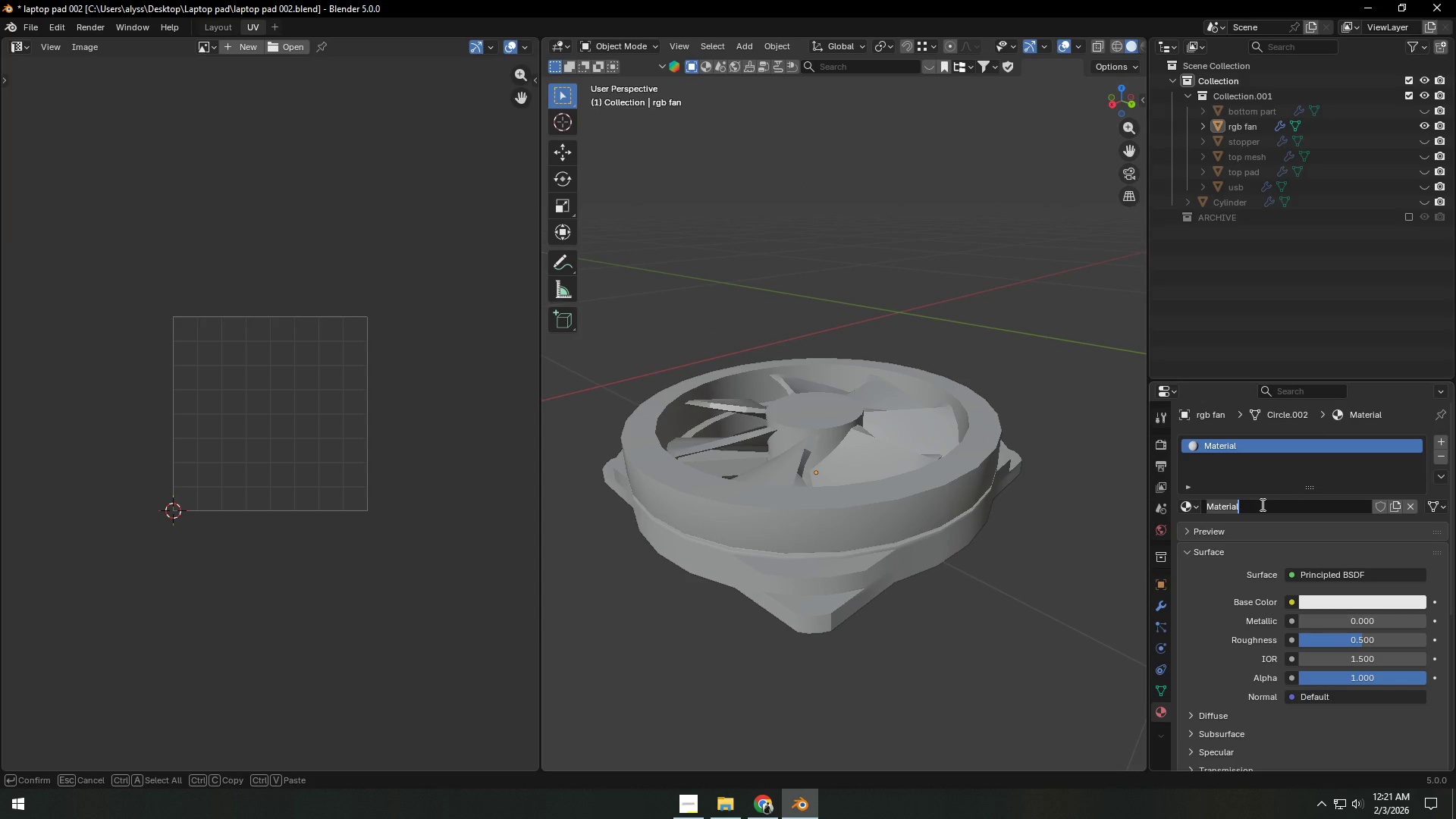 
type(UV unwrapped)
 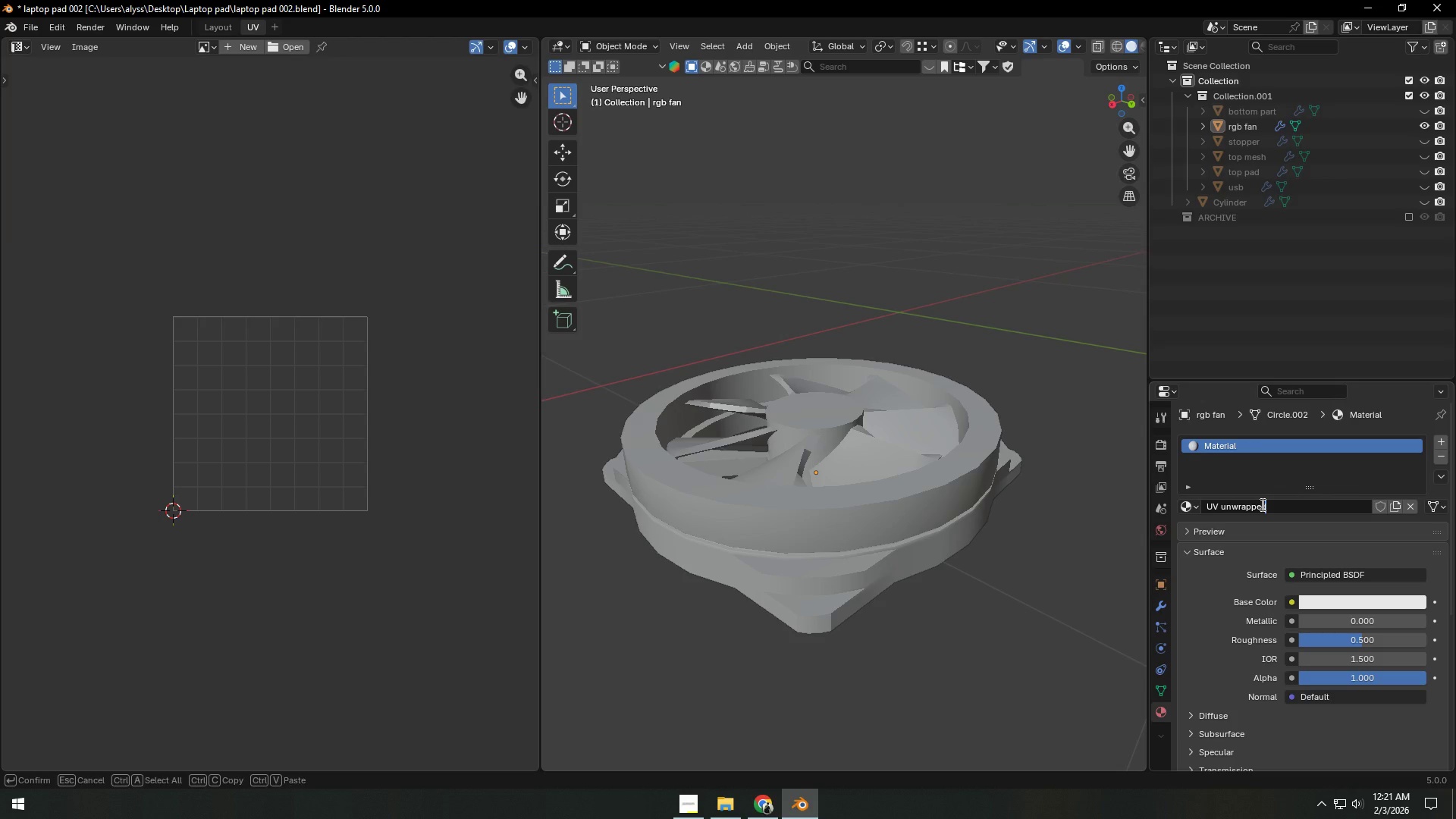 
key(Enter)
 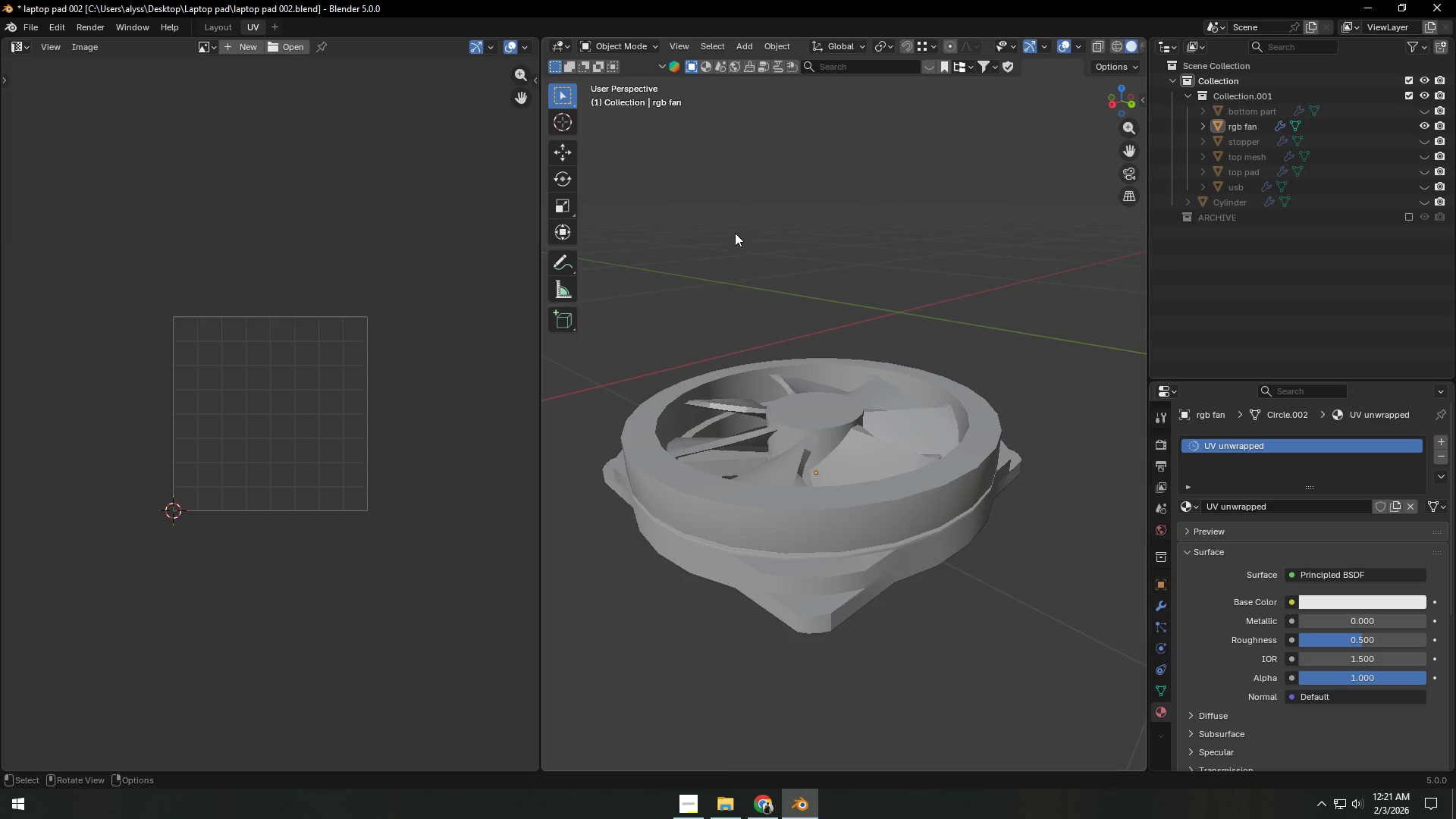 
left_click([735, 234])
 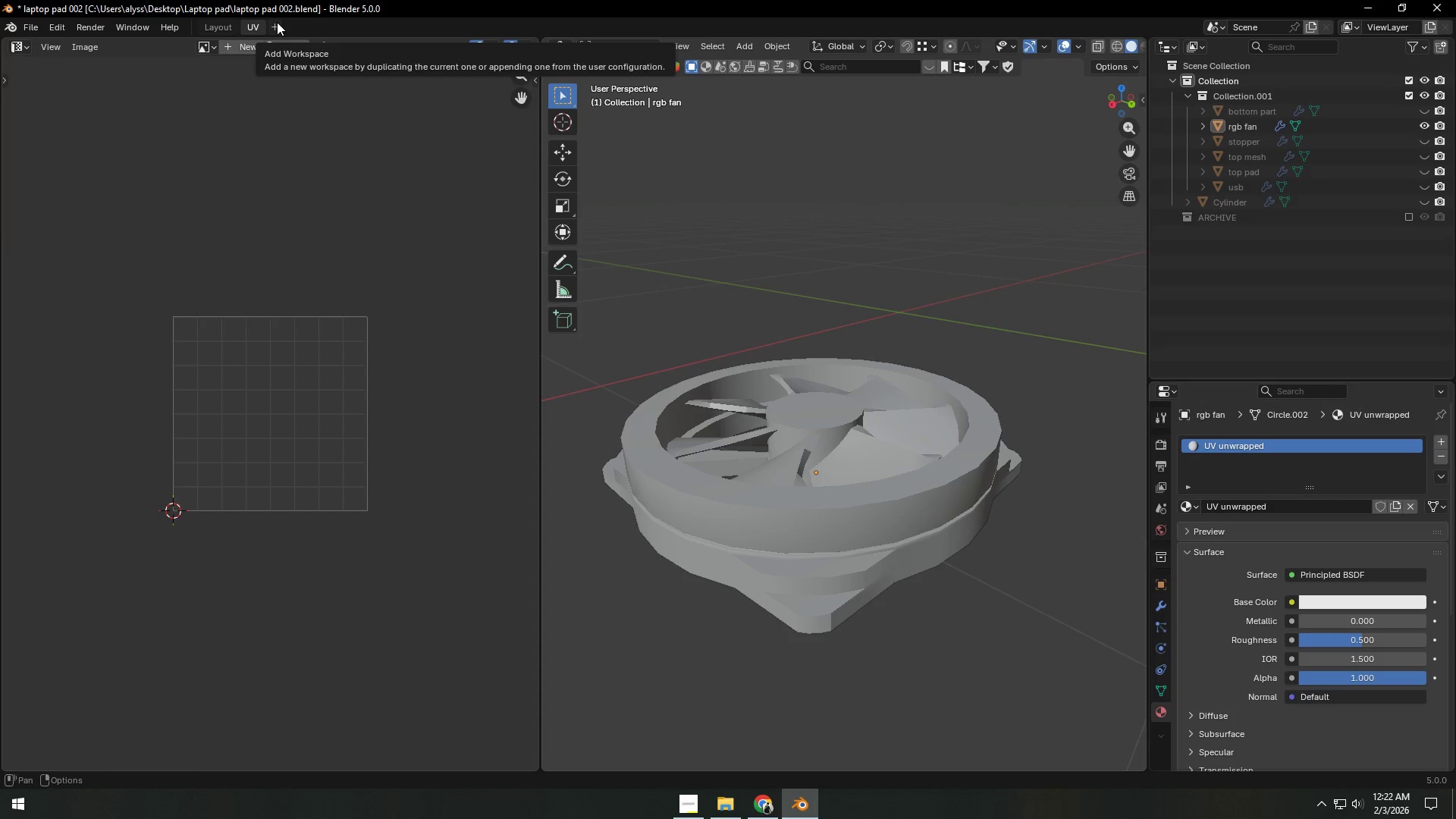 
left_click([277, 22])
 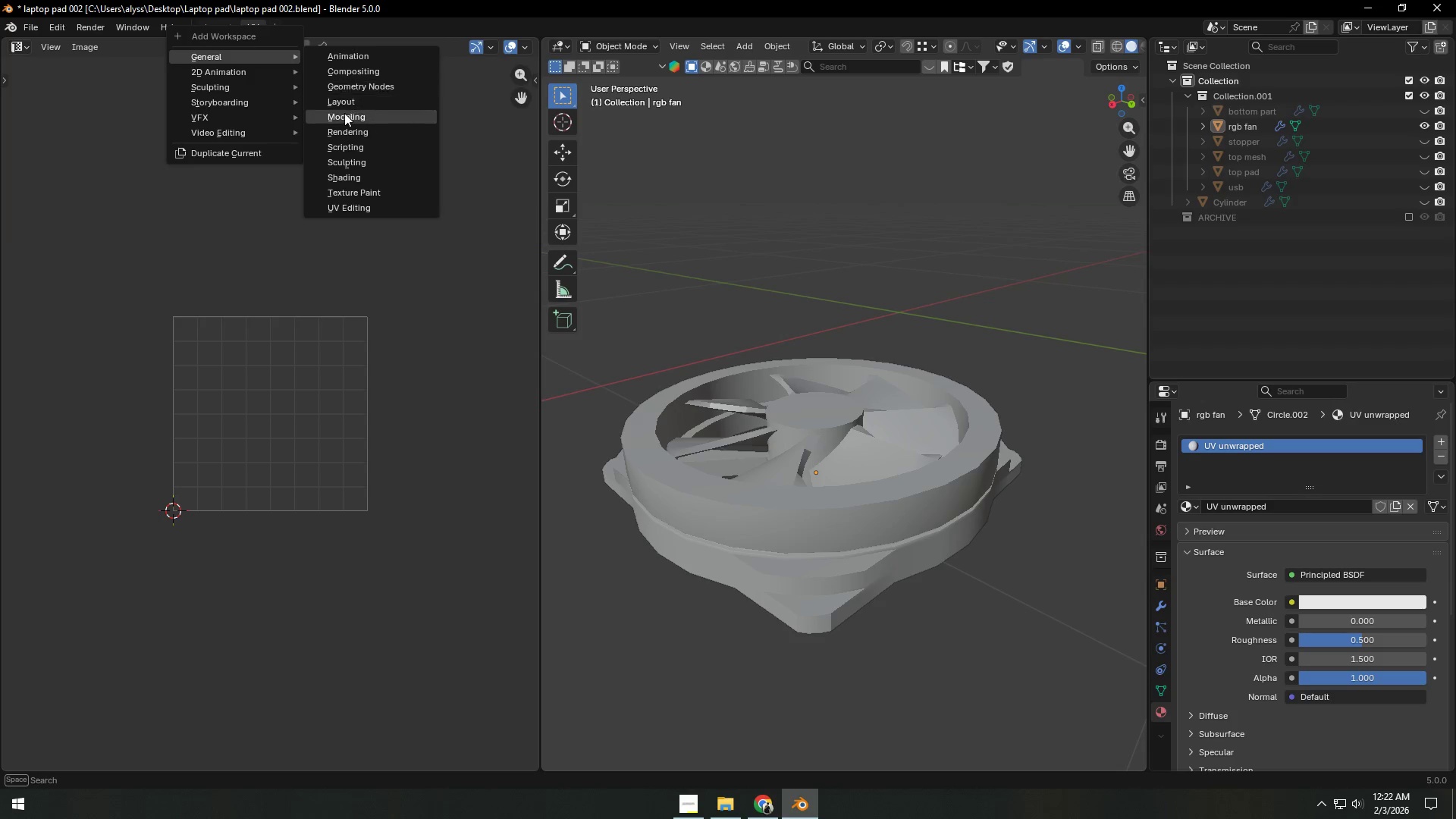 
left_click([353, 105])
 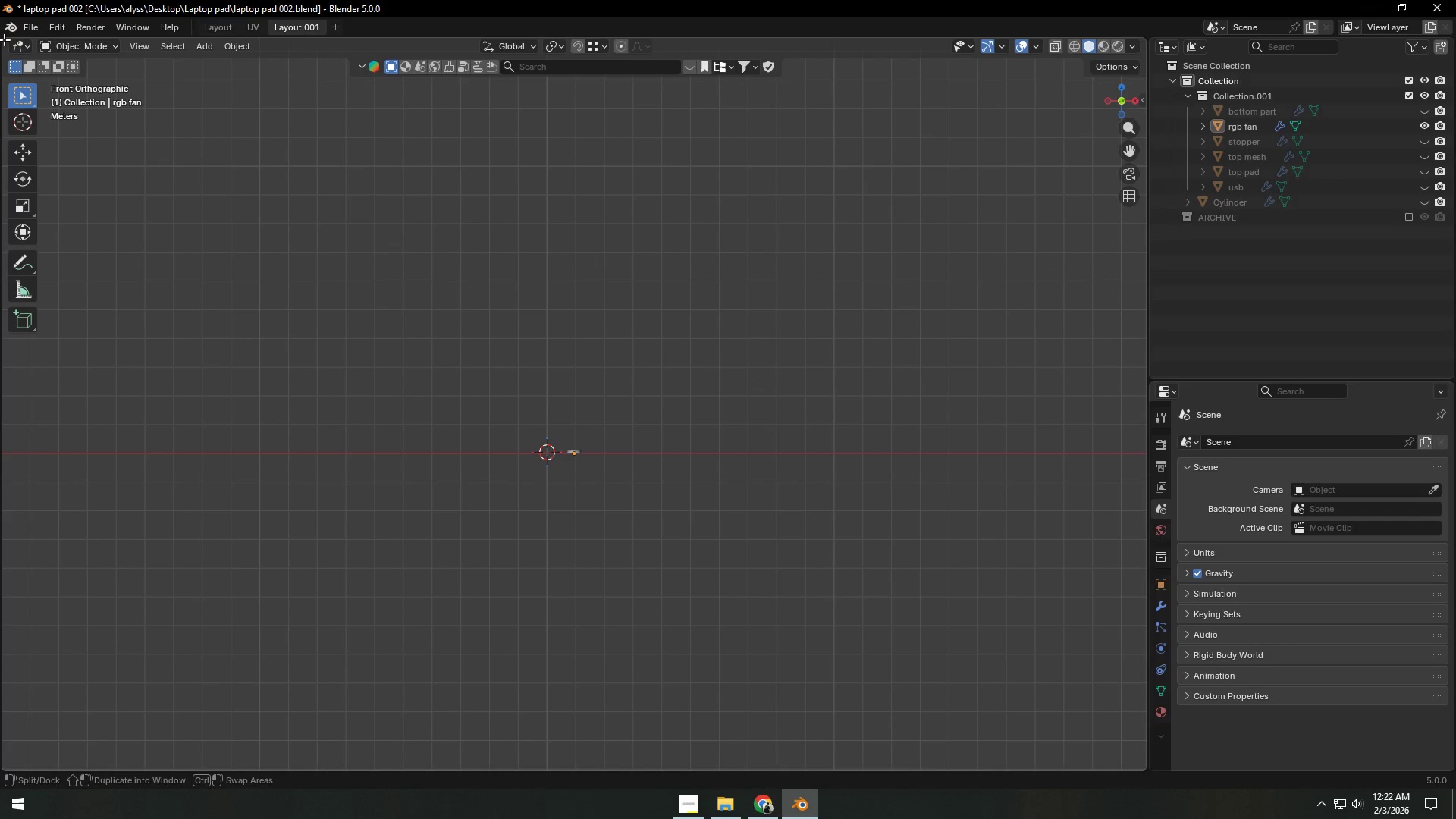 
left_click_drag(start_coordinate=[5, 39], to_coordinate=[565, 74])
 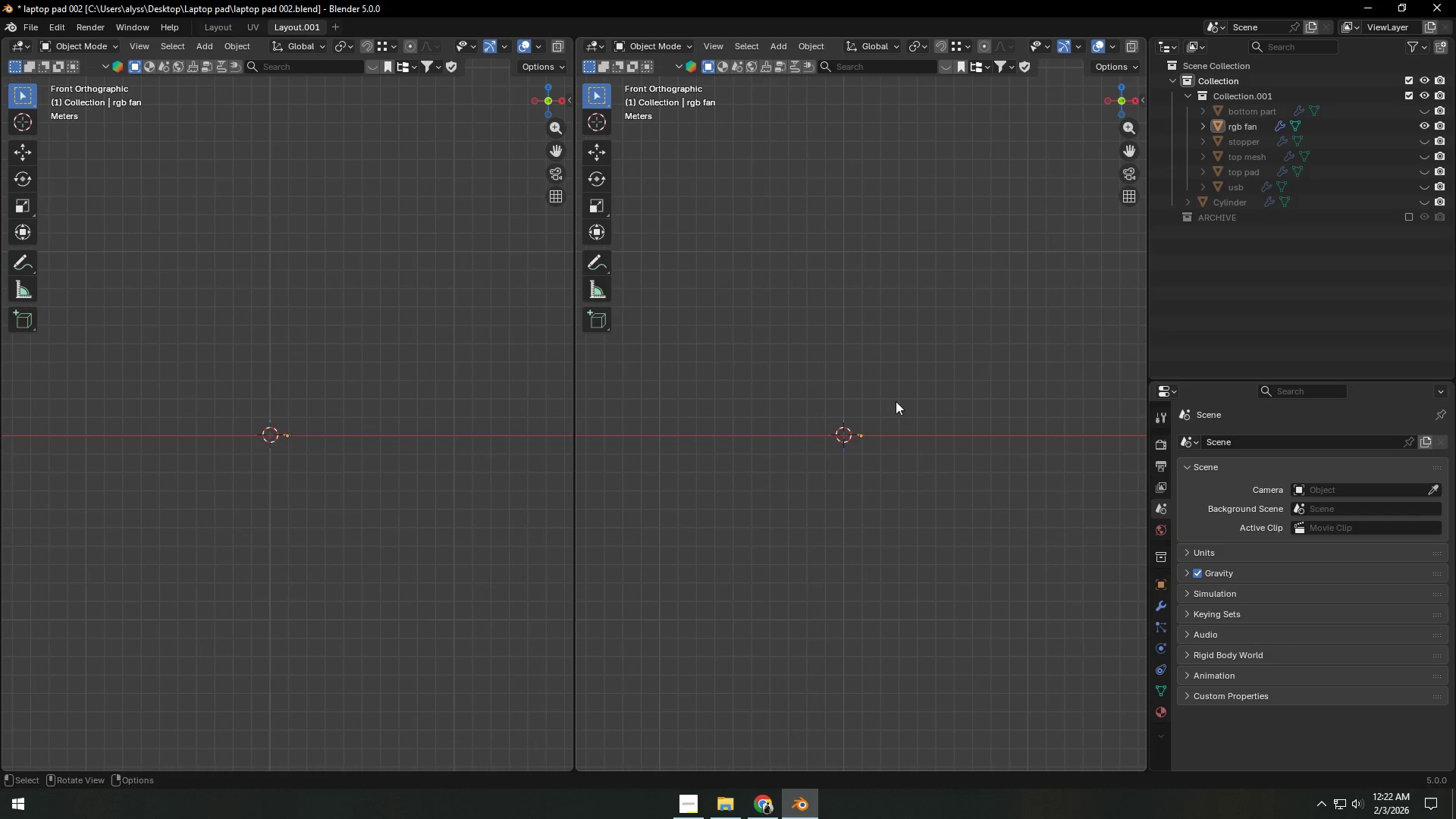 
key(Backquote)
 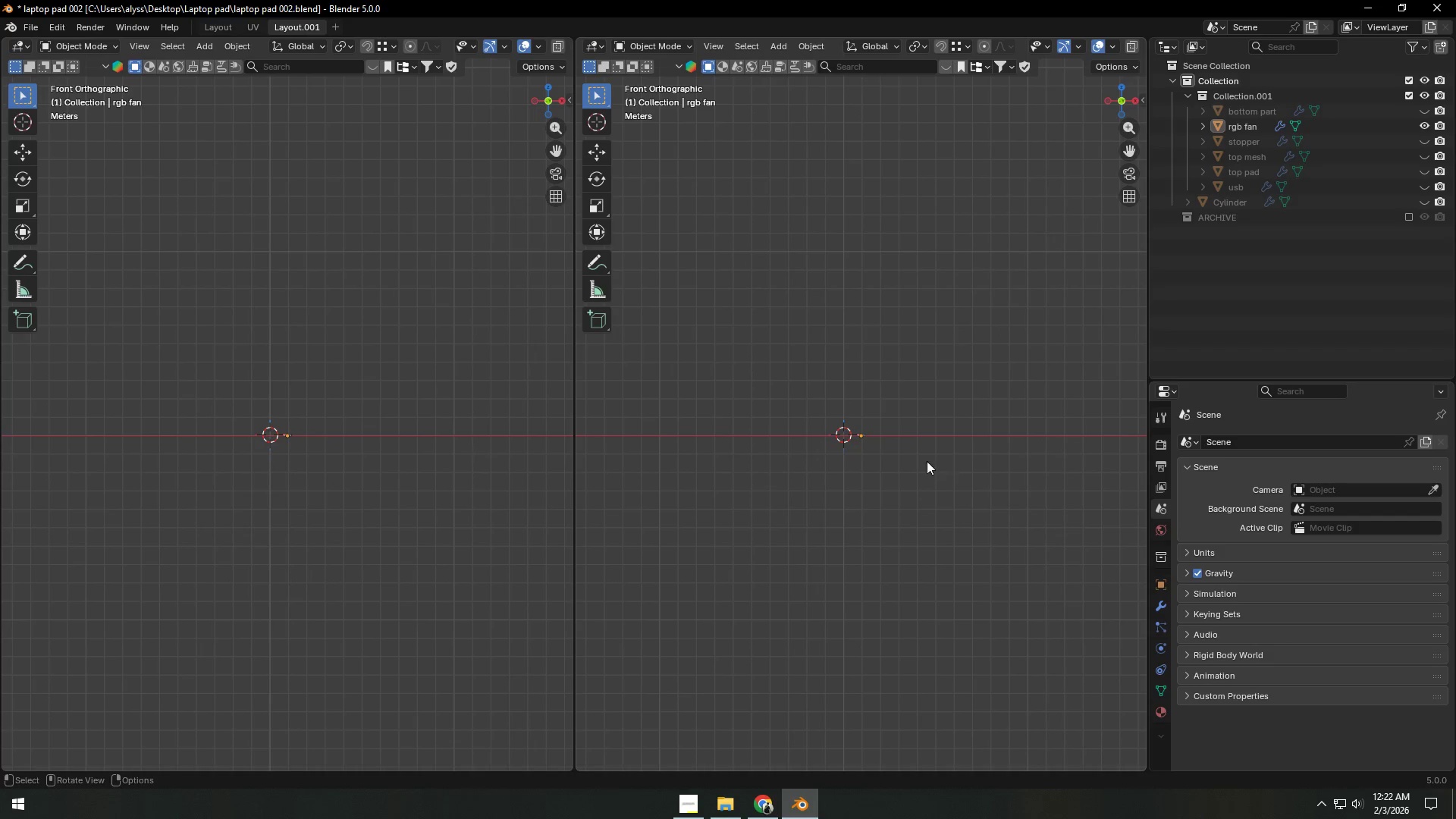 
left_click([861, 433])
 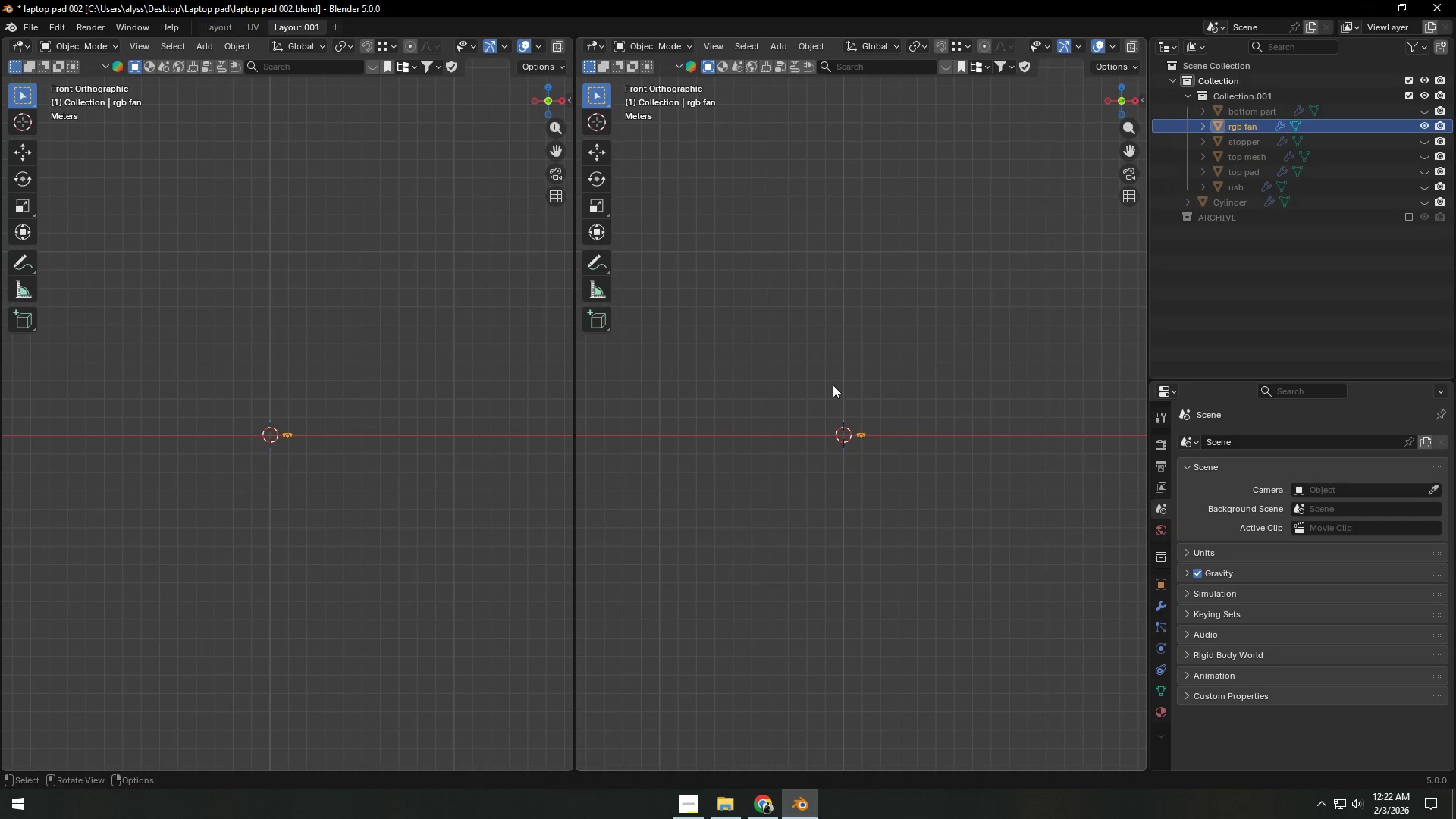 
key(Backquote)
 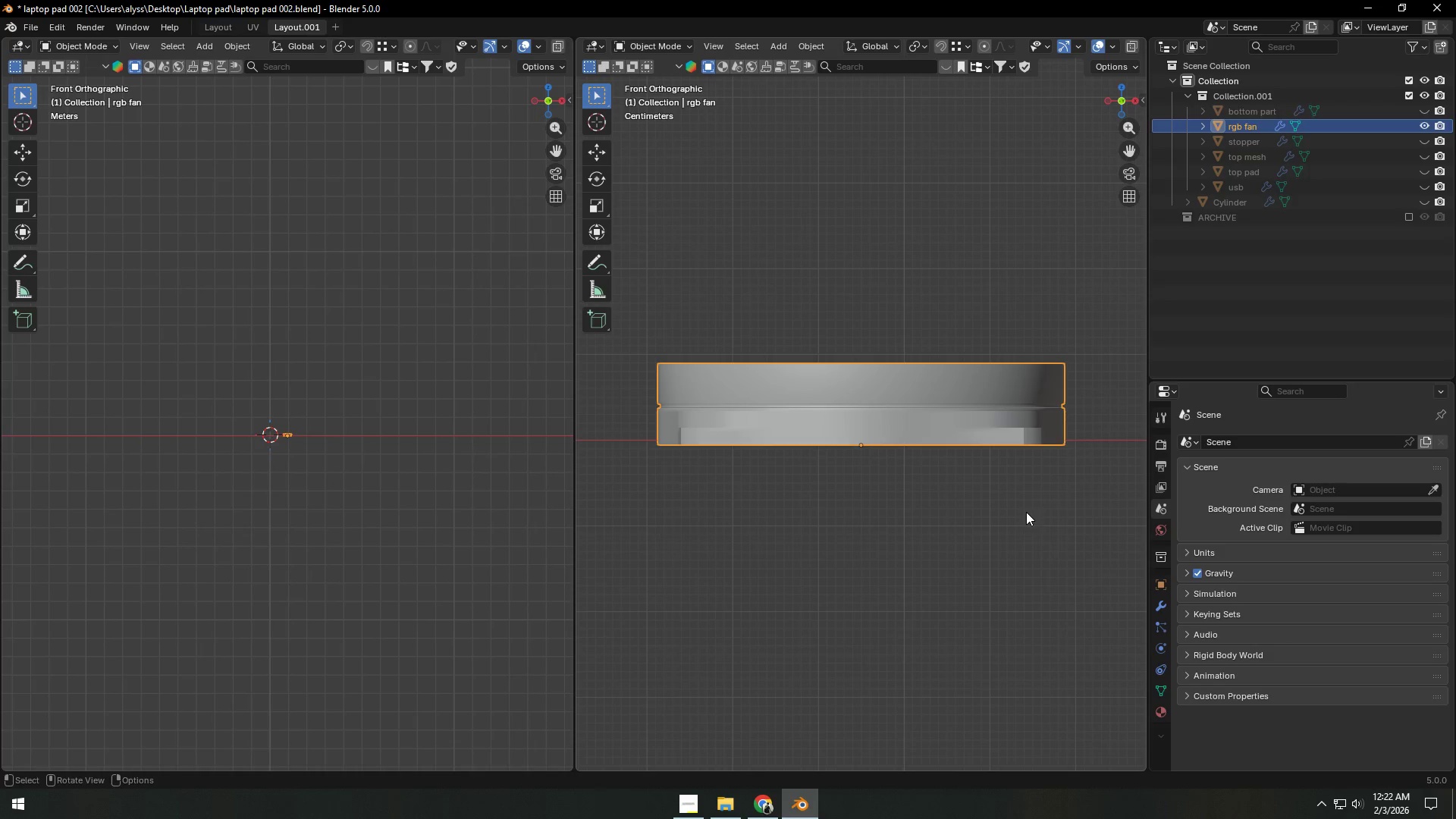 
key(Control+S)
 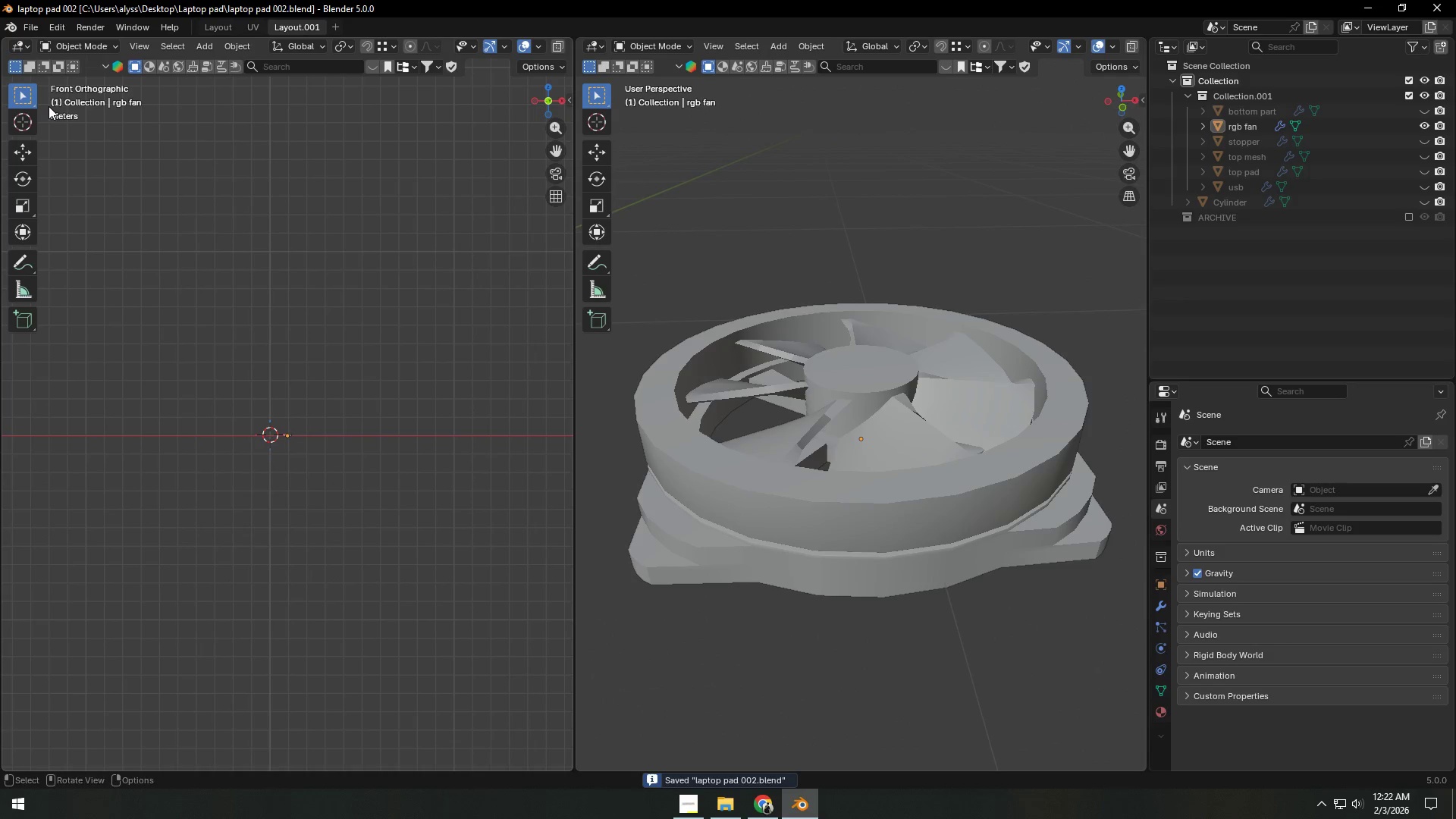 
left_click([22, 49])
 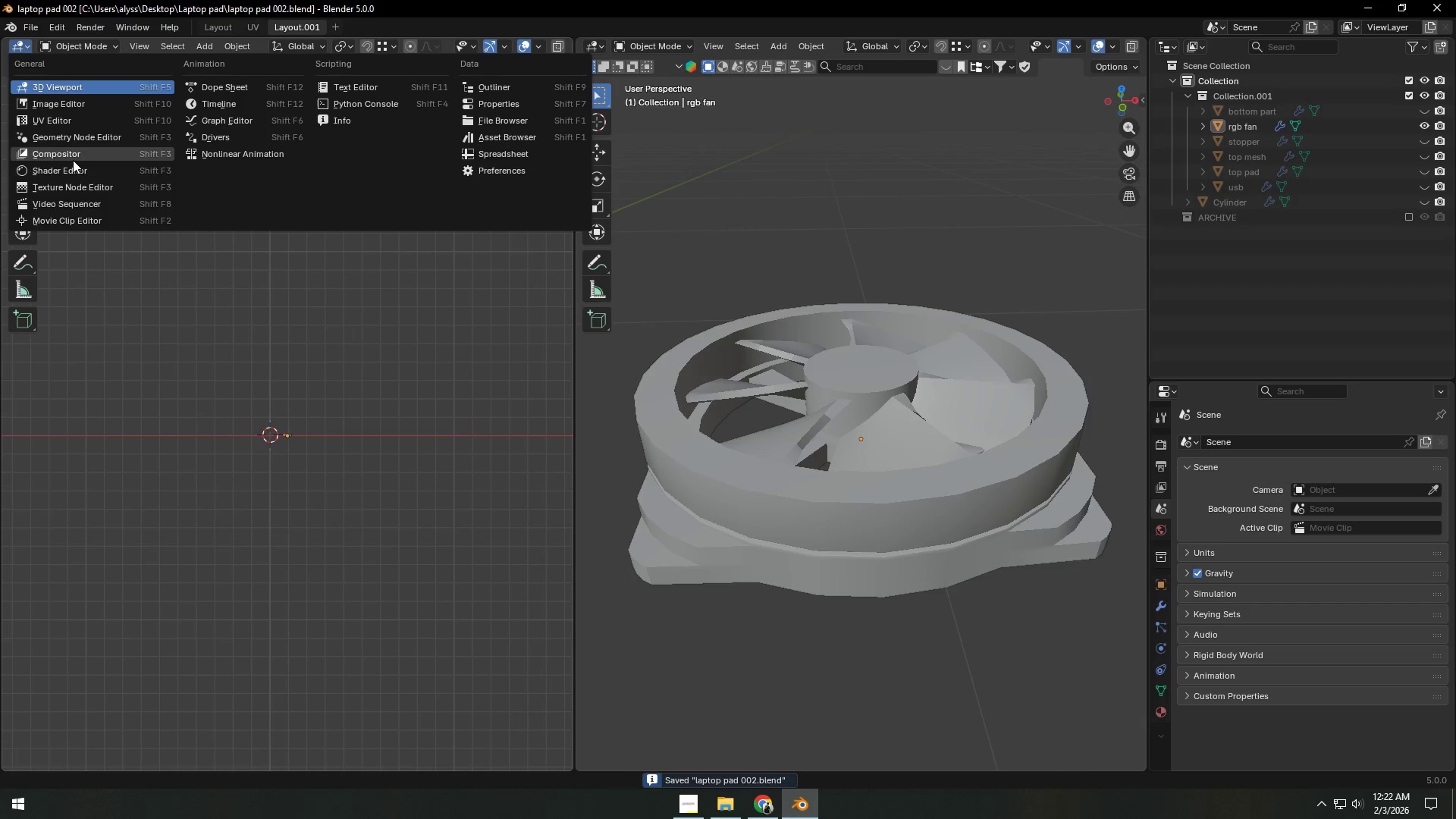 
left_click([73, 166])
 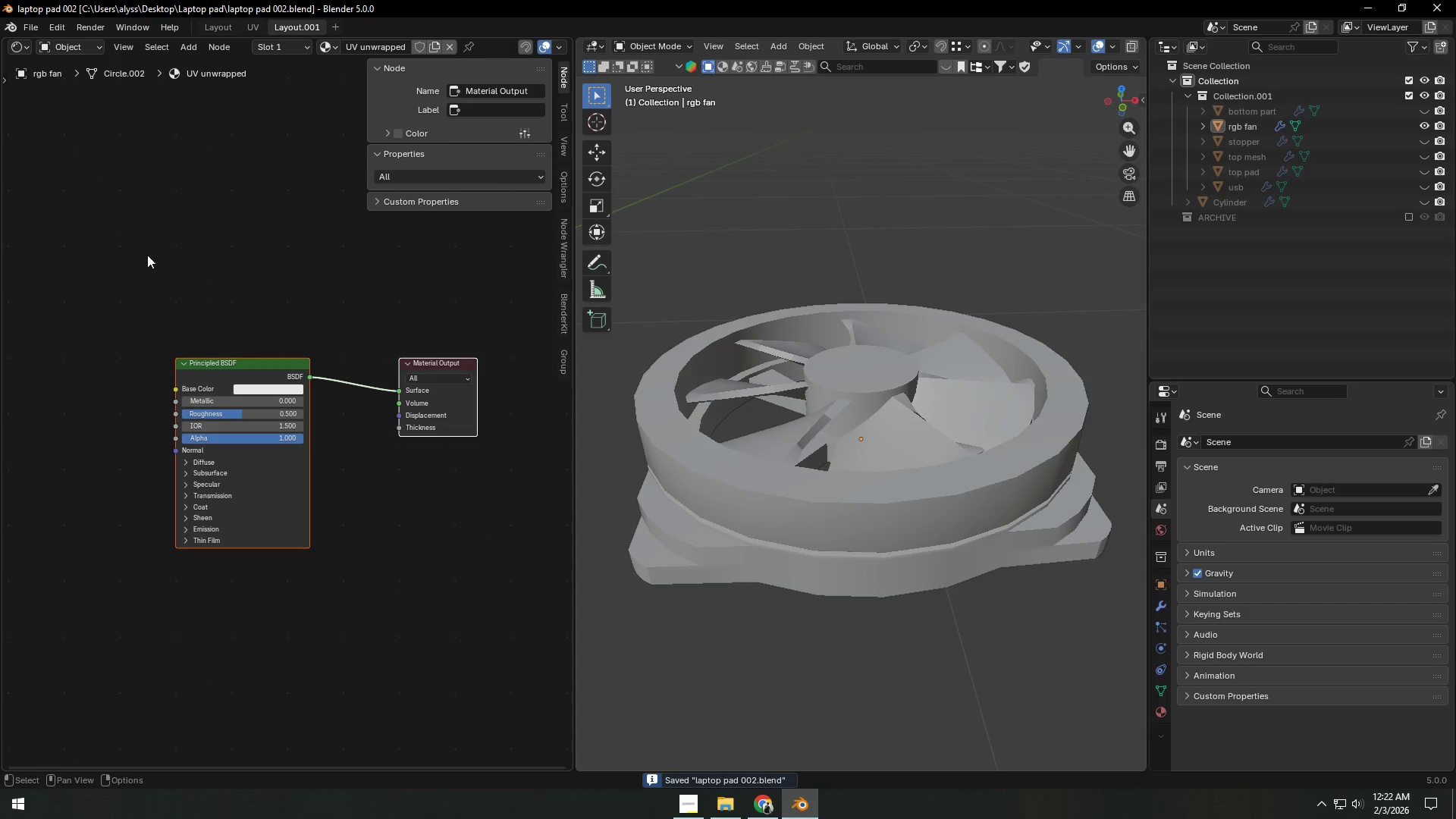 
scroll: coordinate [233, 330], scroll_direction: up, amount: 2.0
 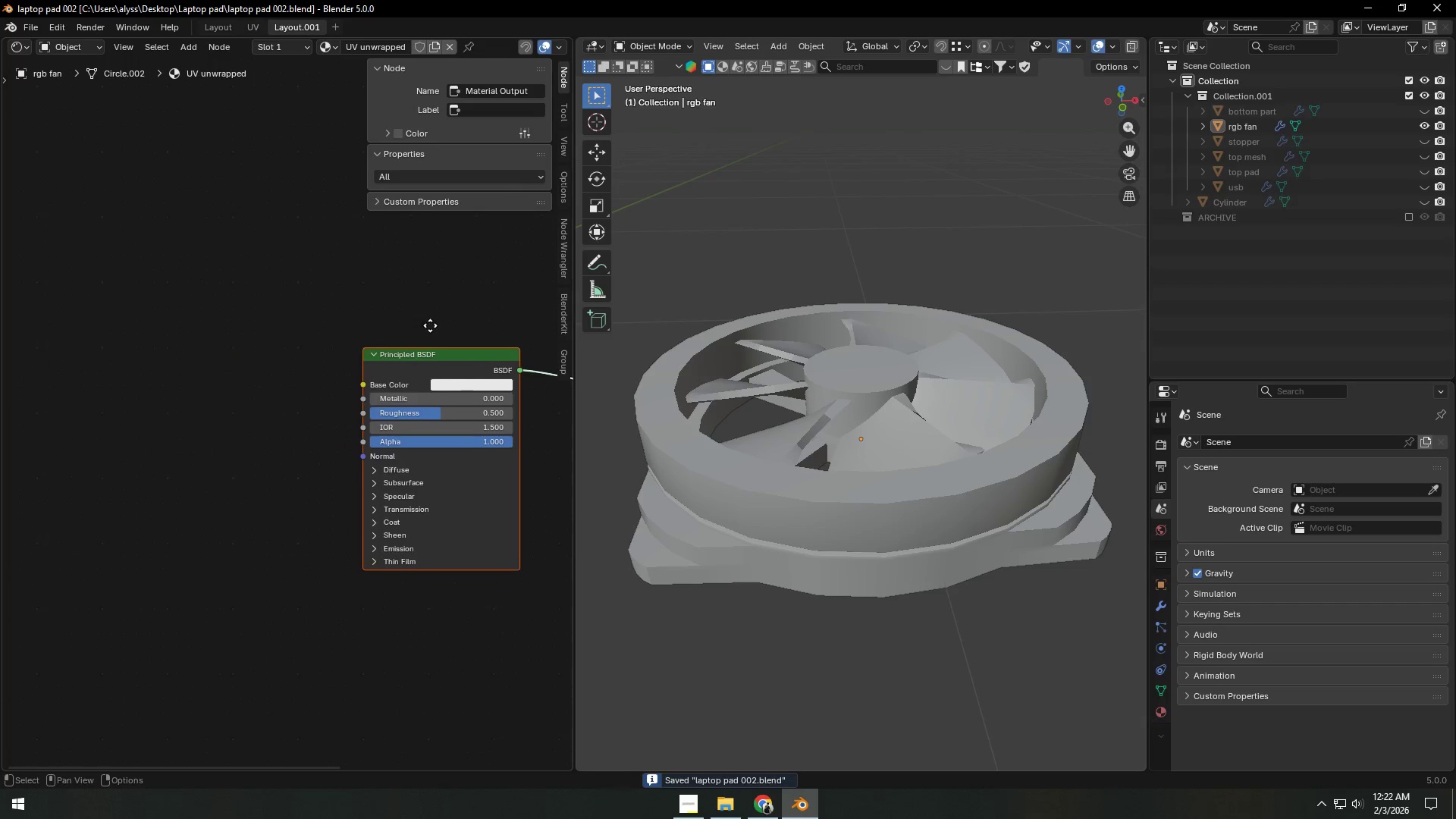 
left_click([152, 352])
 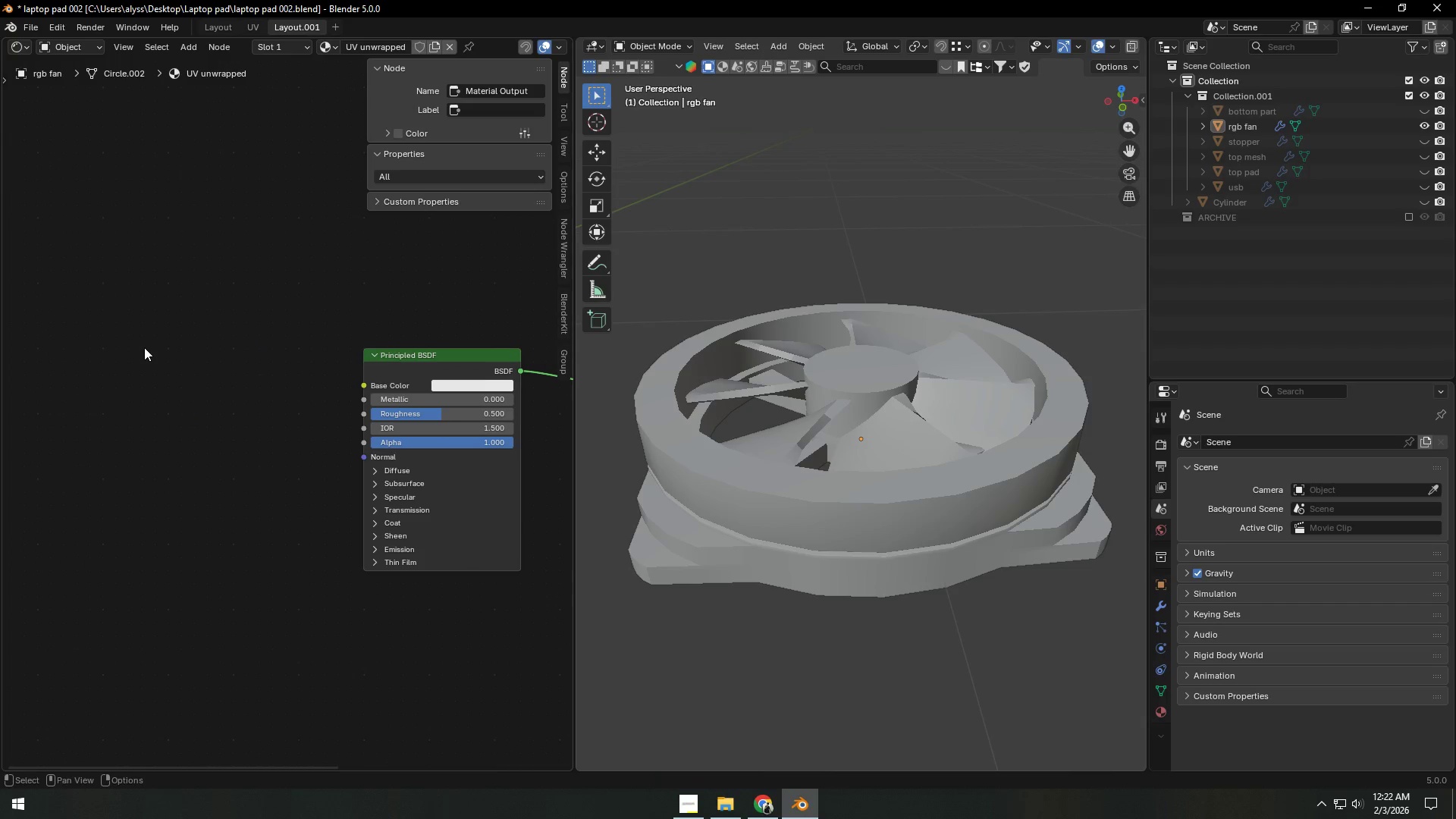 
key(F3)
 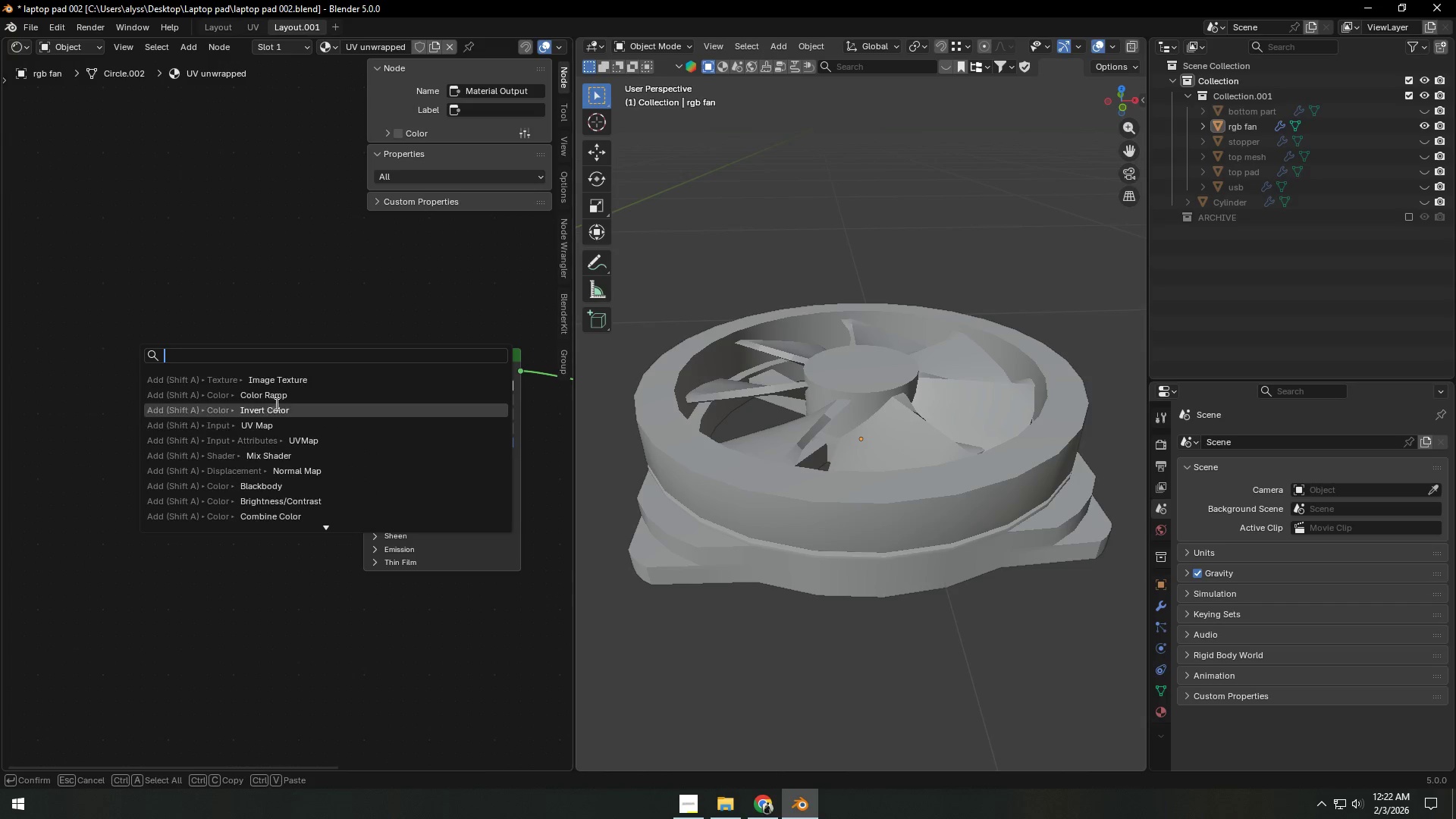 
left_click([295, 372])
 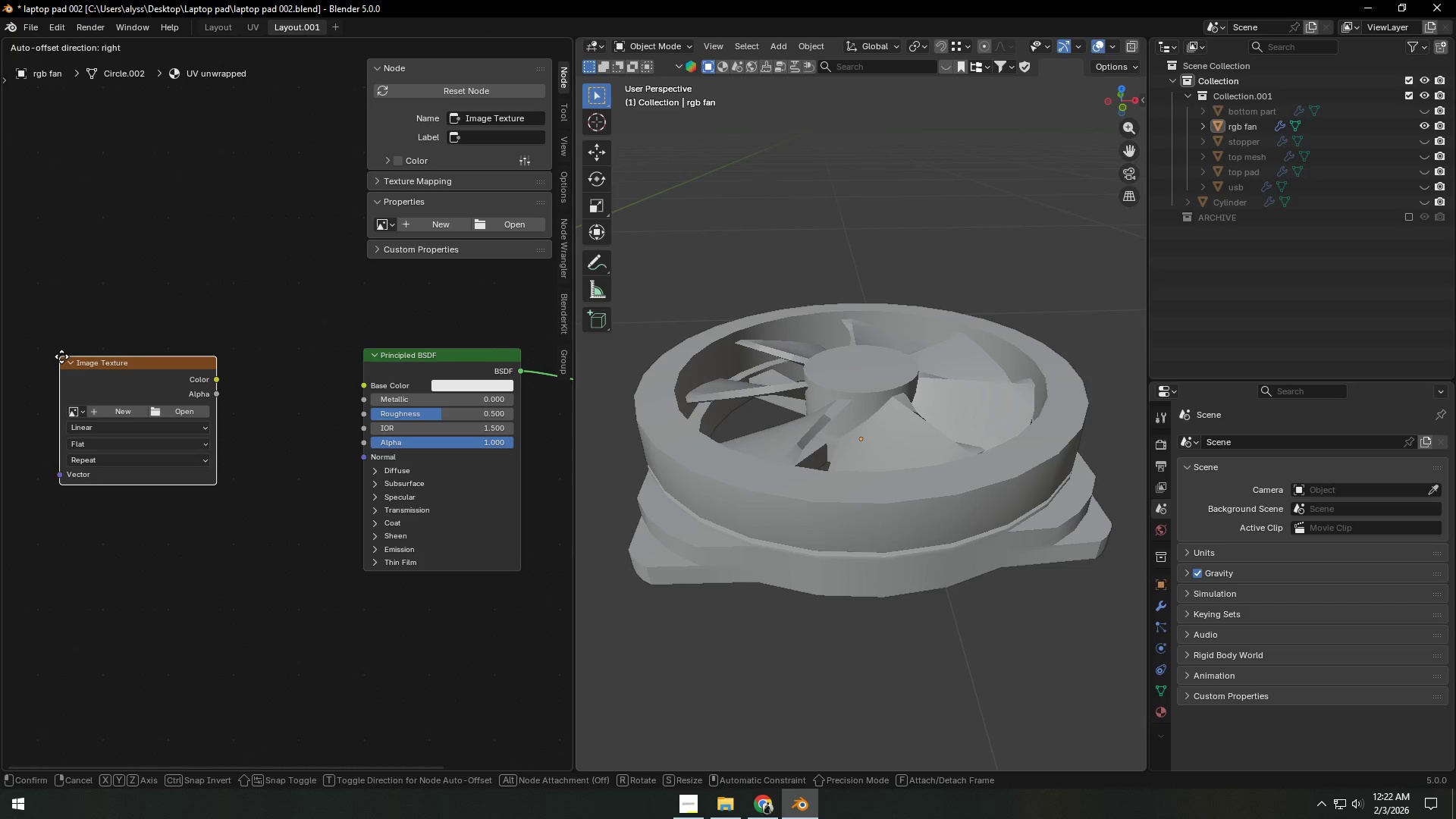 
left_click([68, 356])
 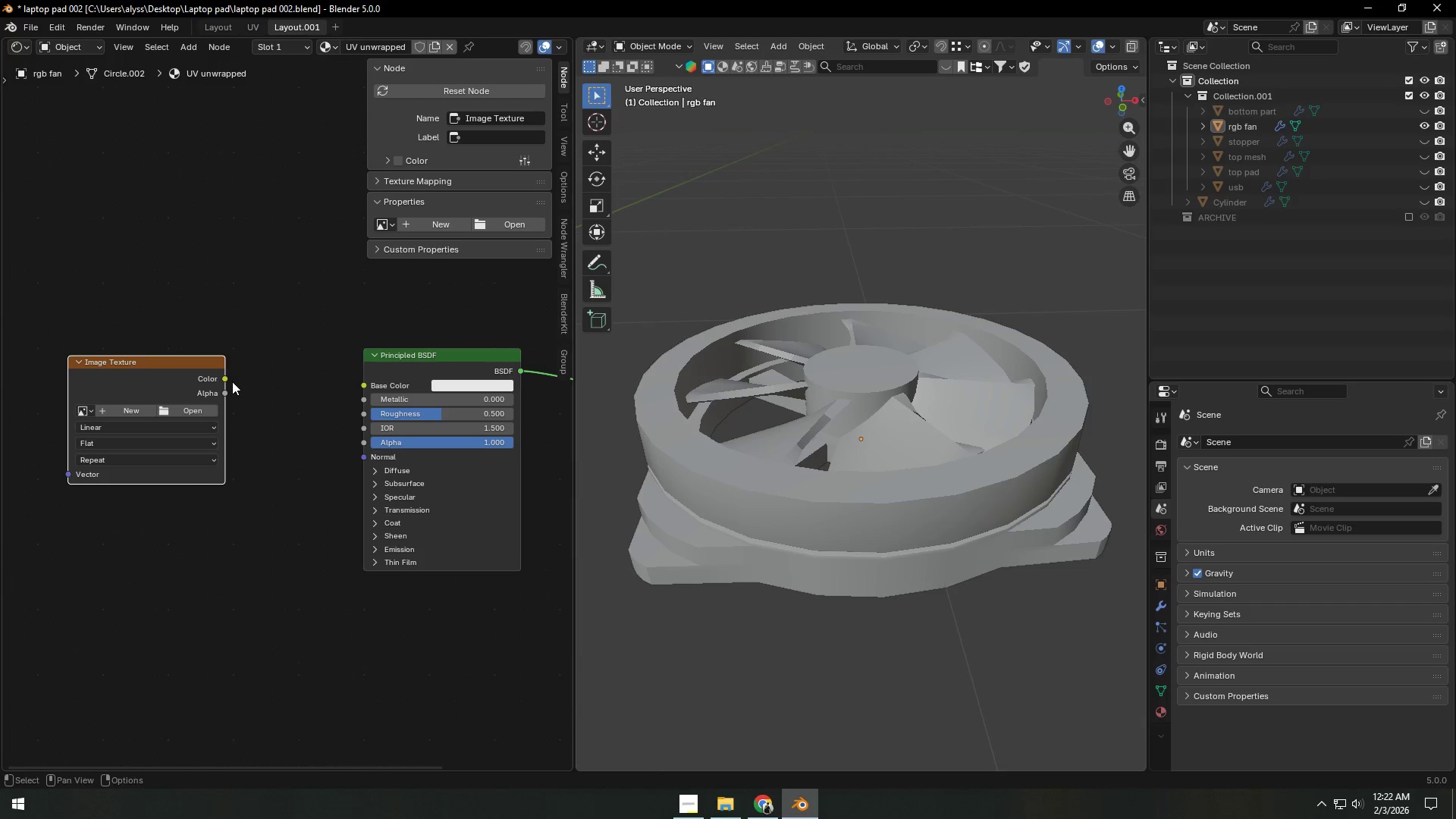 
left_click_drag(start_coordinate=[227, 376], to_coordinate=[353, 388])
 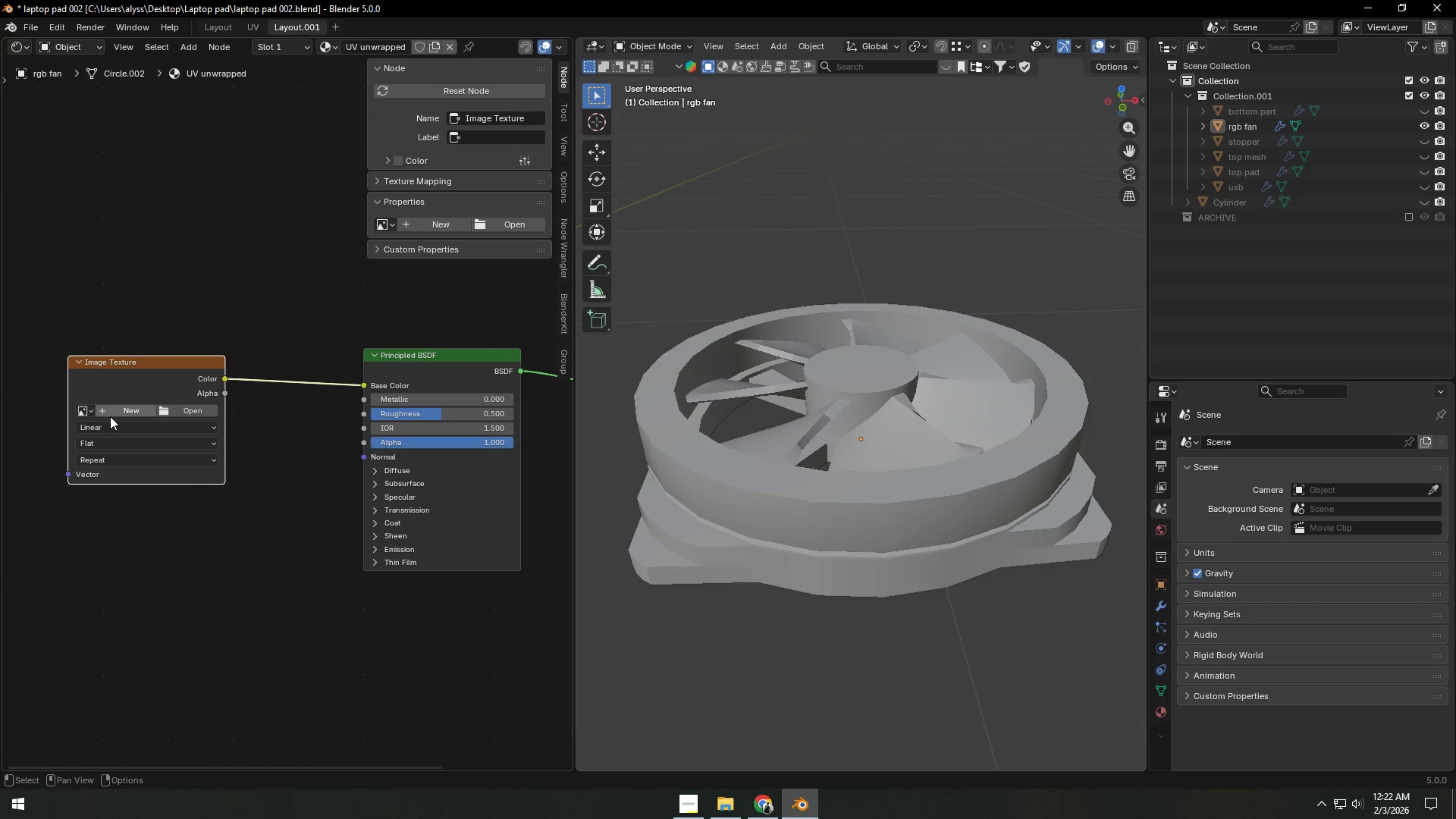 
left_click([120, 413])
 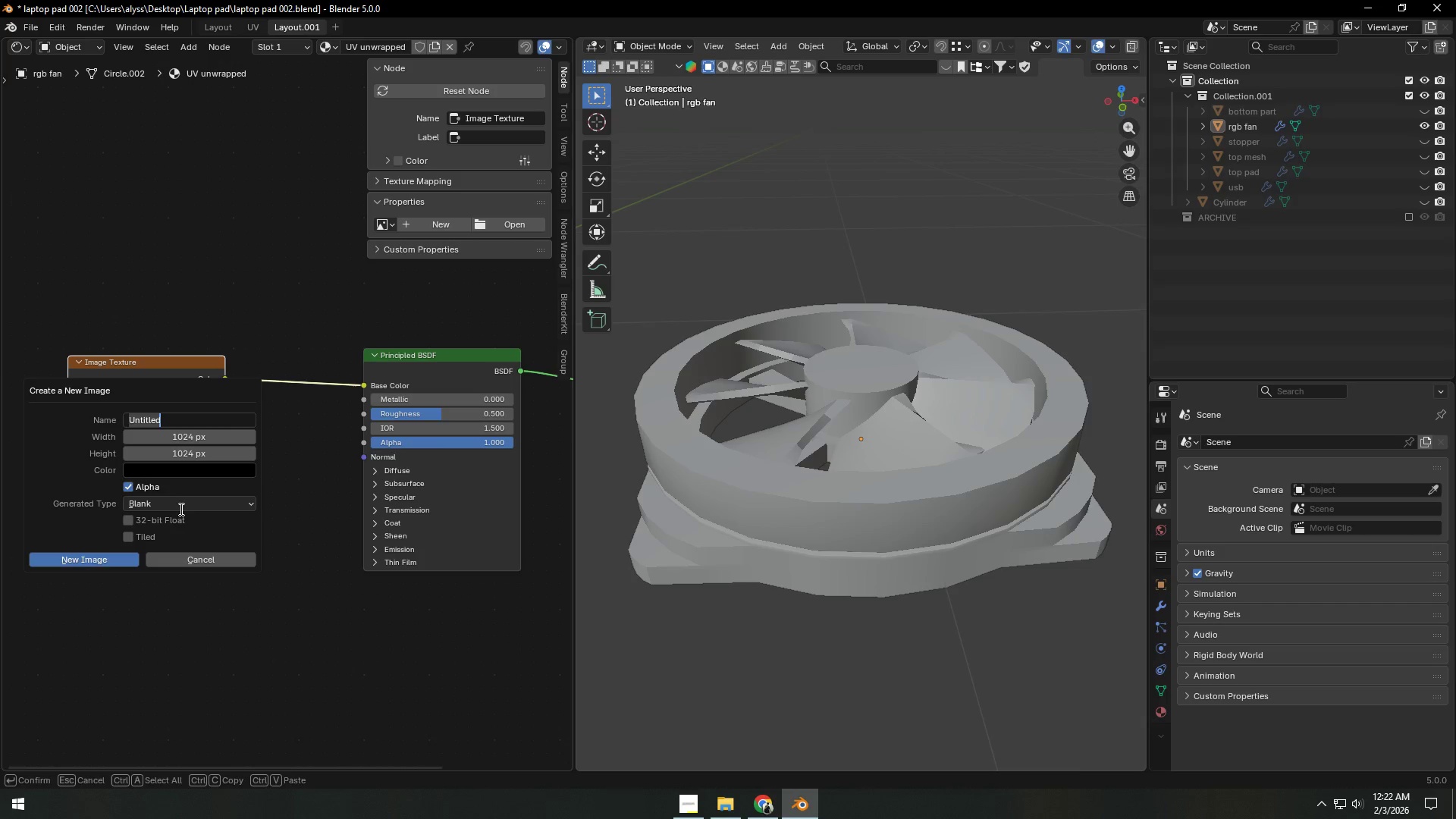 
double_click([179, 510])
 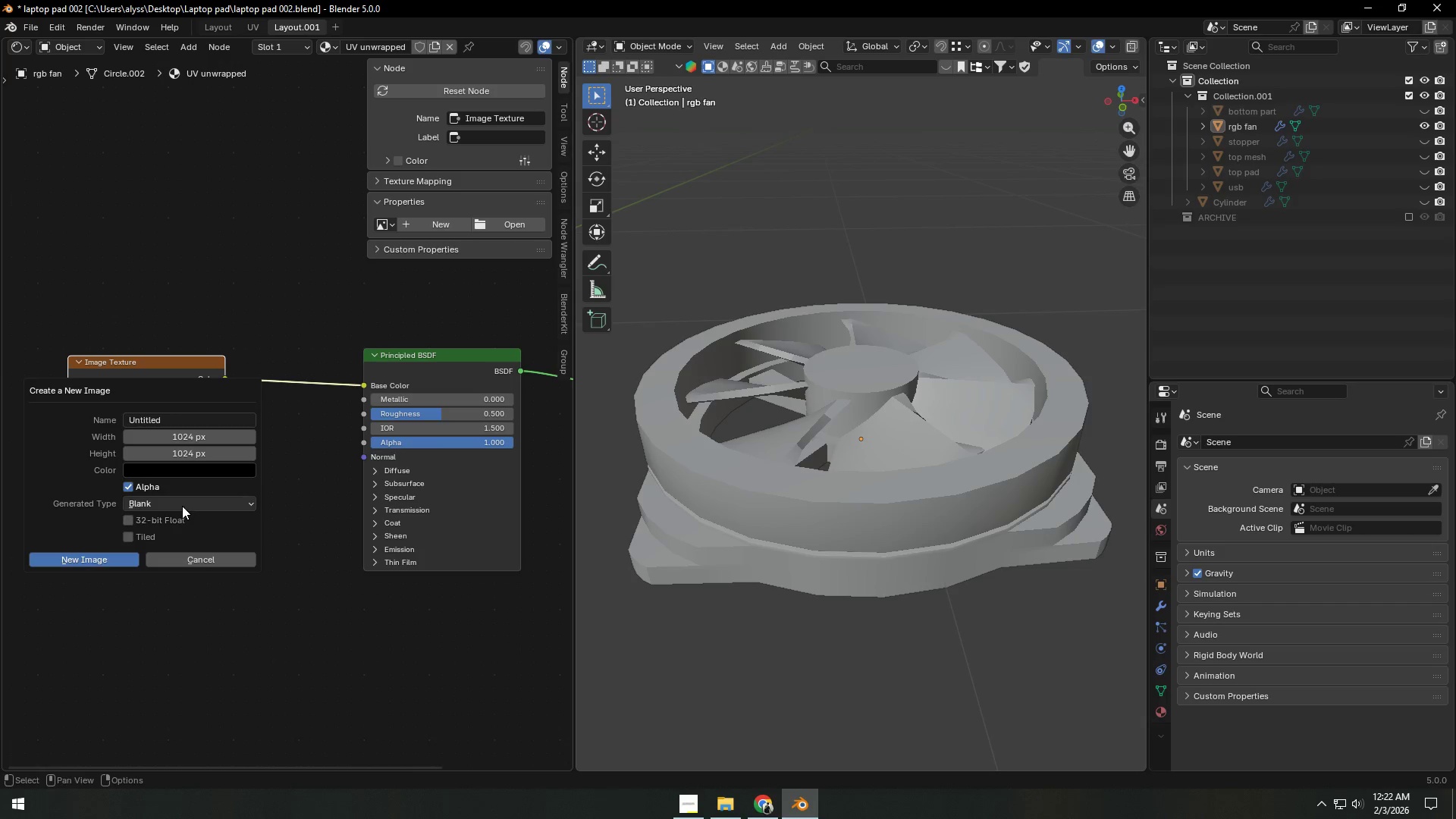 
left_click([182, 506])
 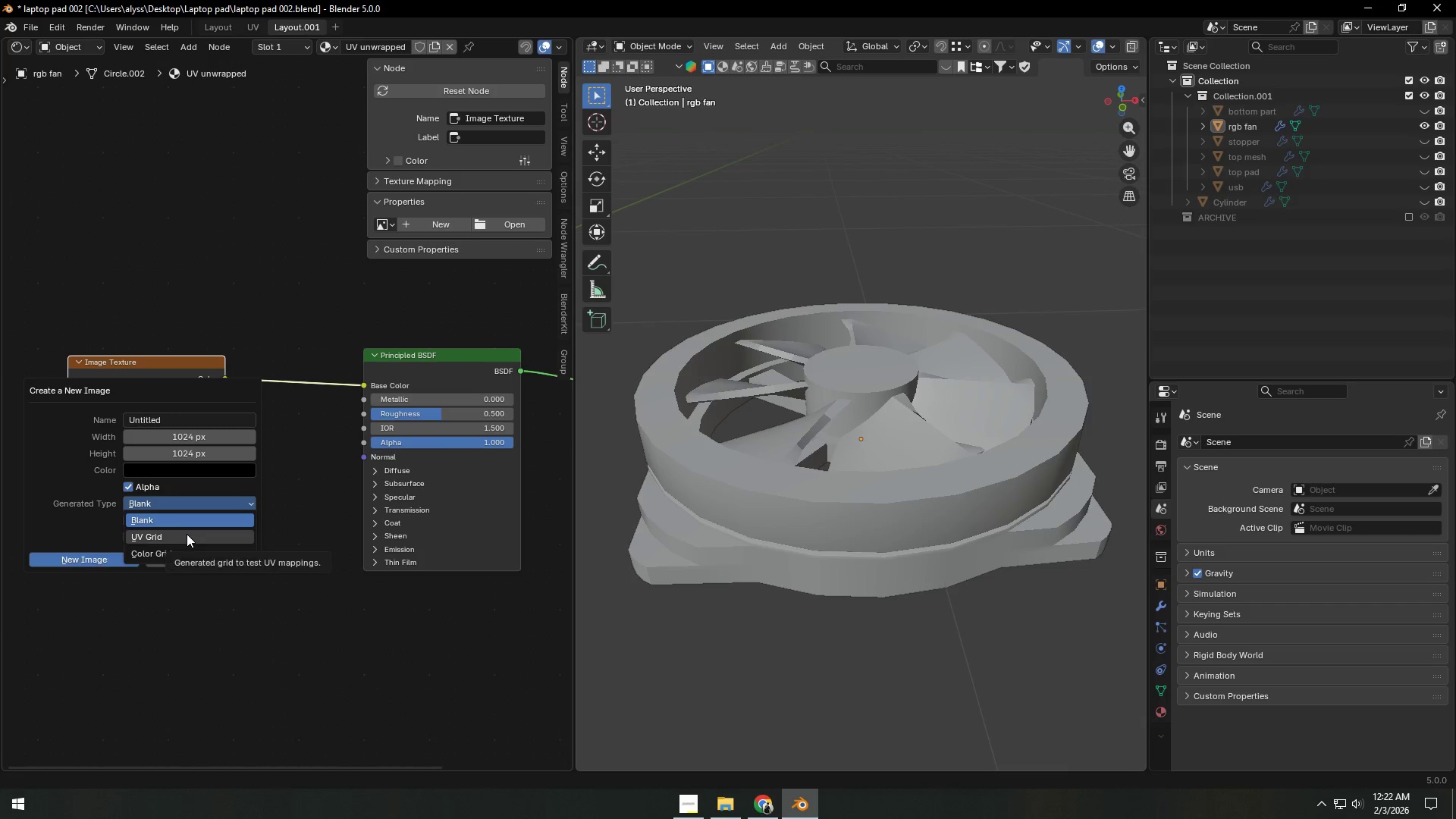 
left_click([187, 534])
 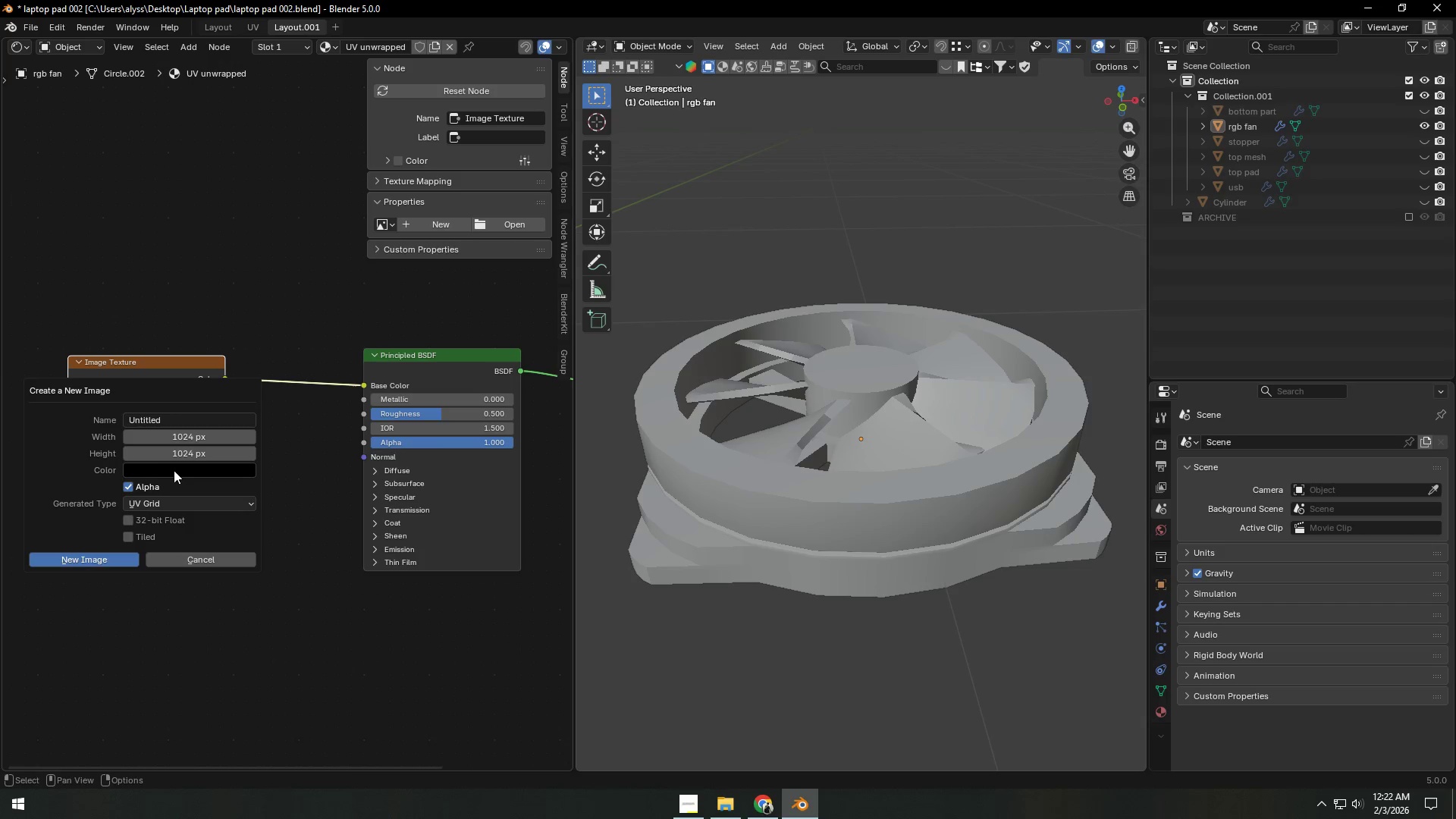 
mouse_move([165, 419])
 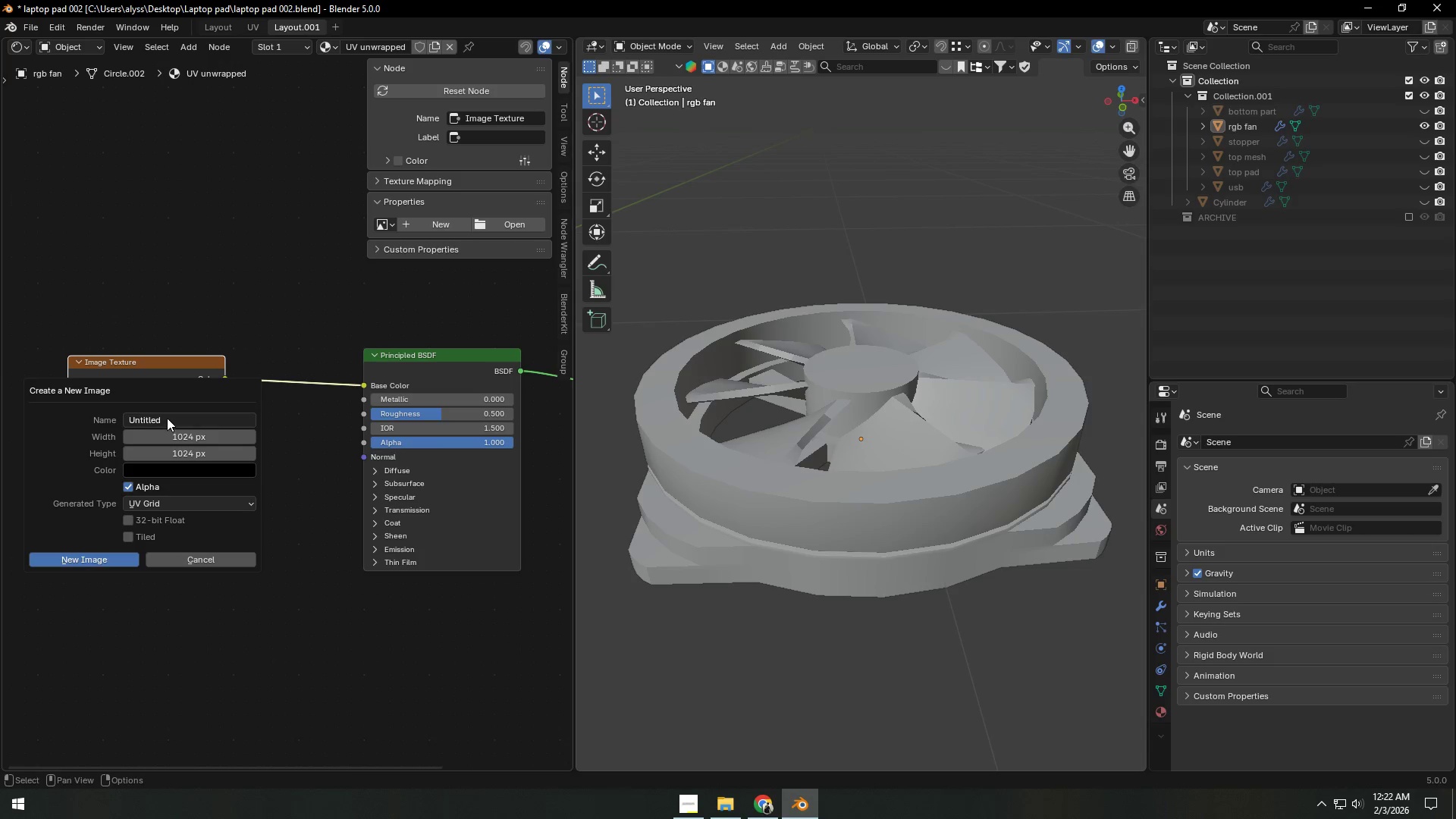 
left_click([167, 417])
 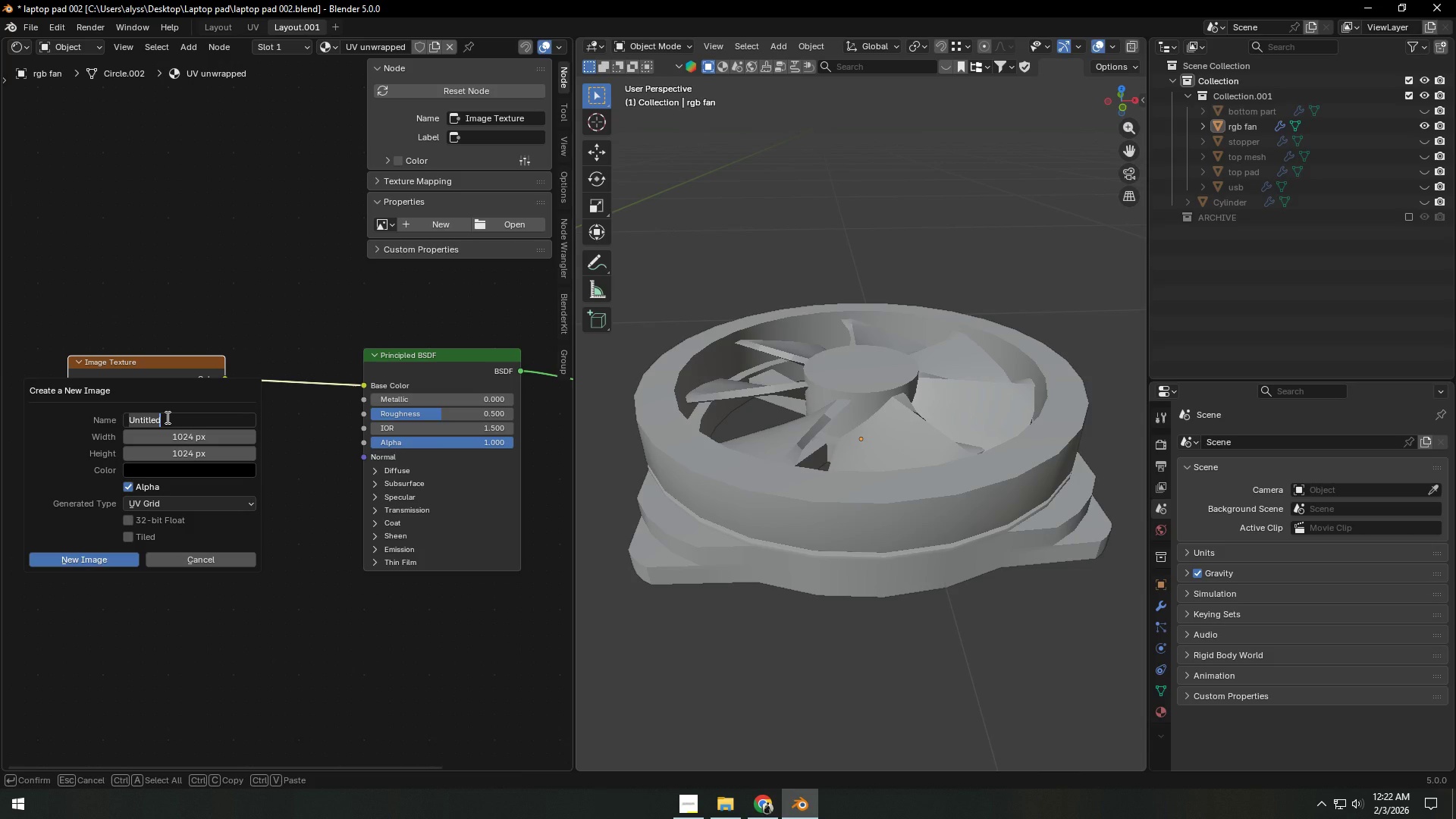 
type(UCC)
key(Backspace)
key(Backspace)
type(V)
 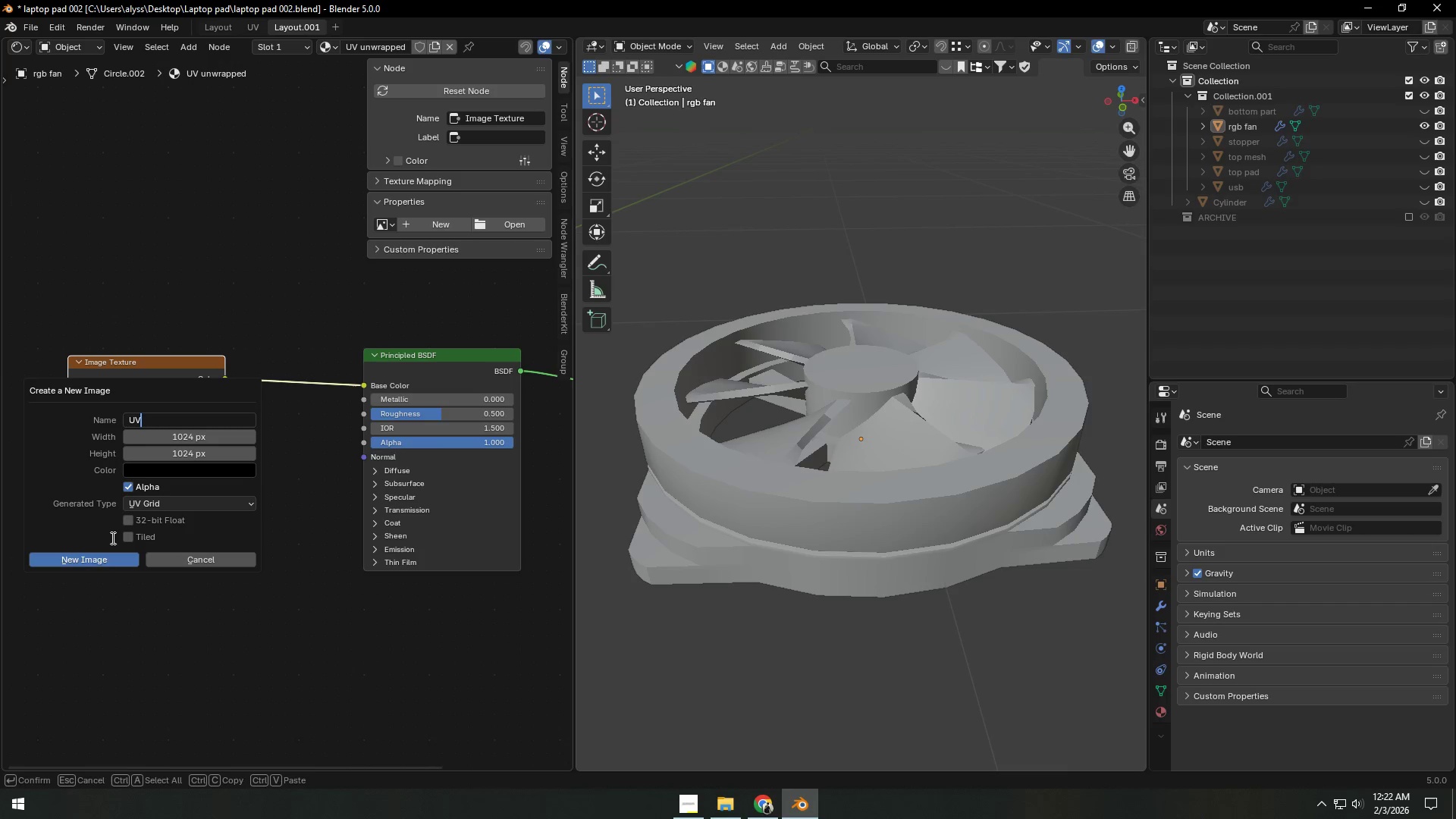 
left_click([99, 563])
 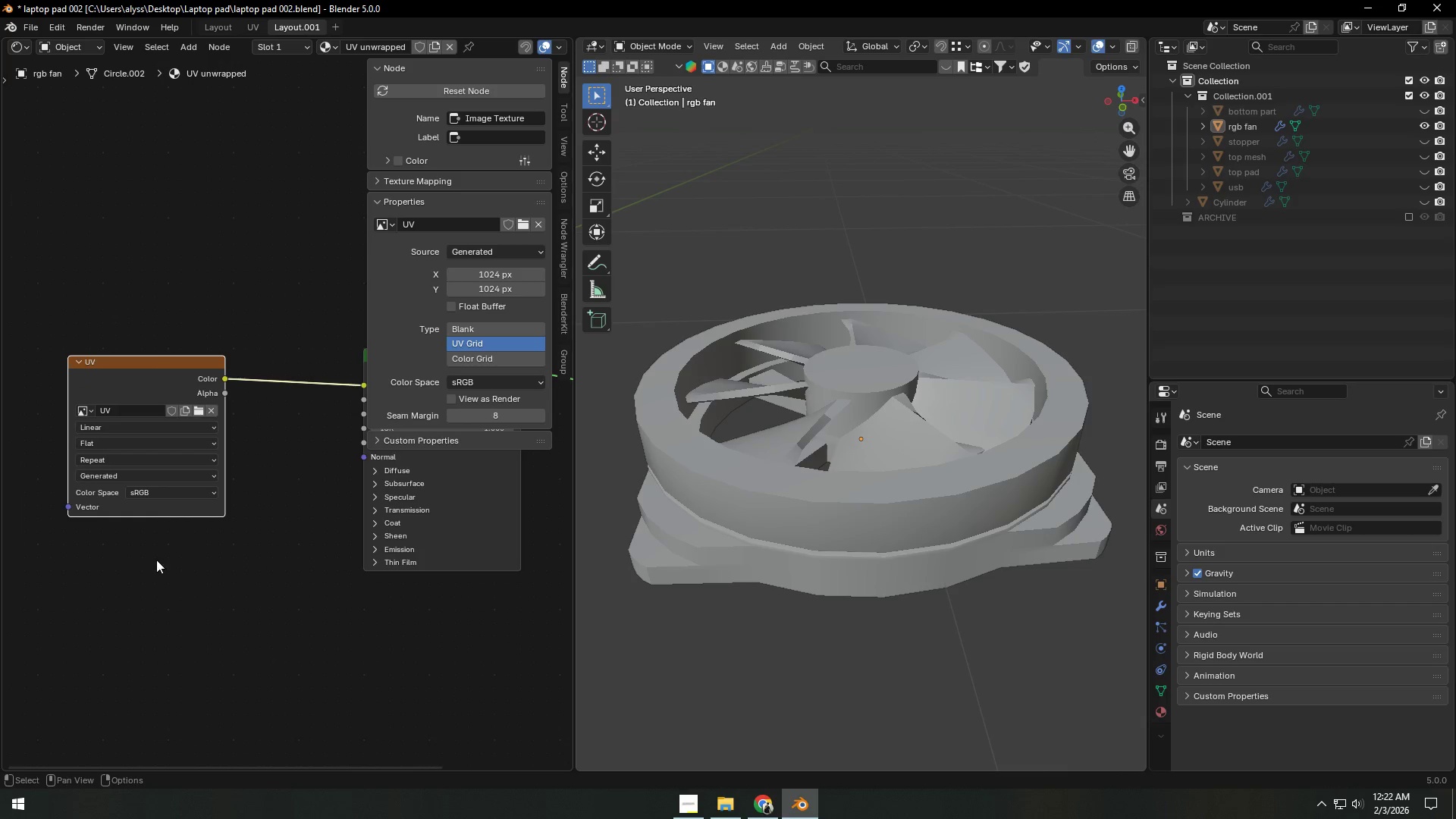 
left_click([266, 560])
 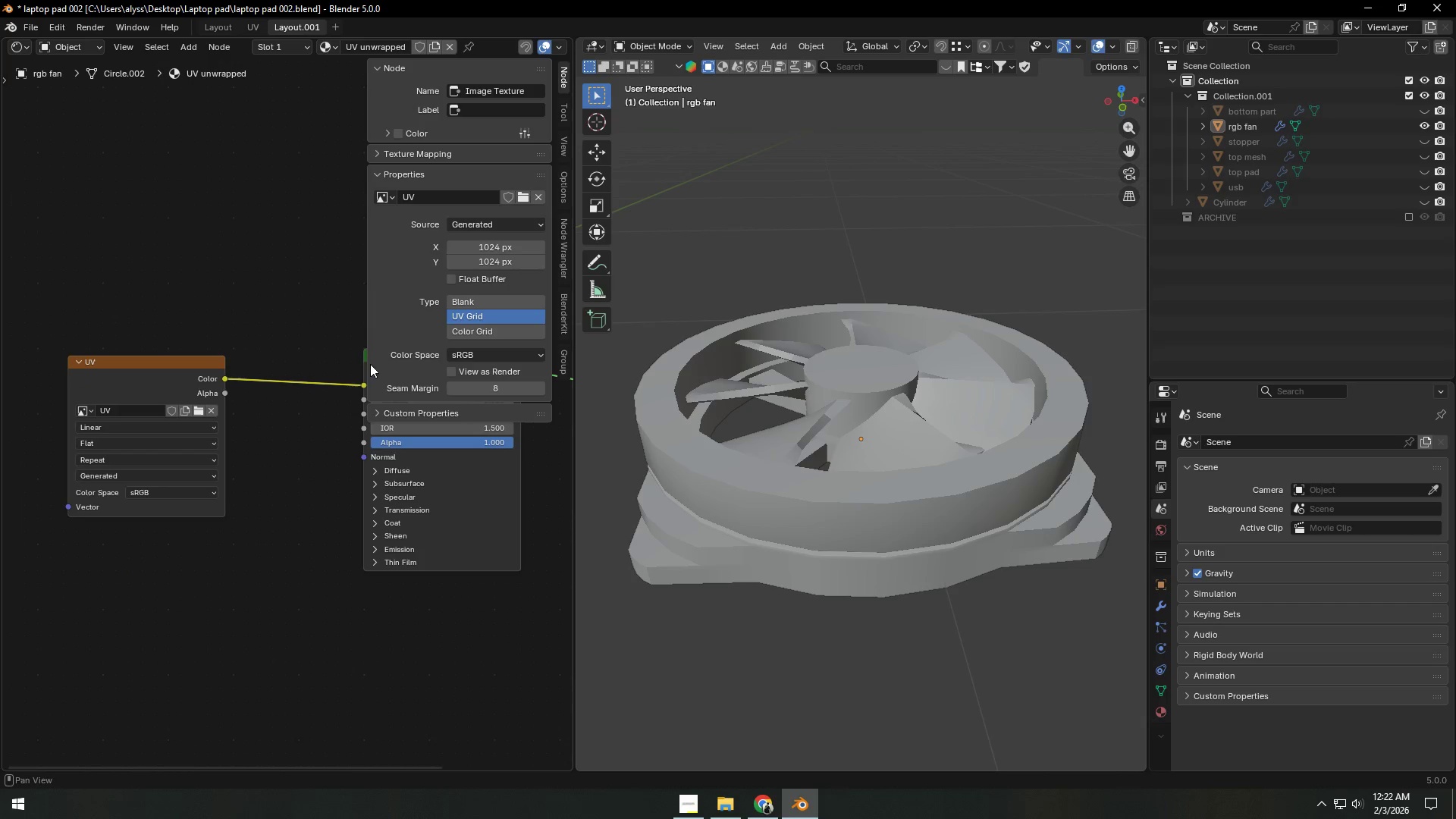 
left_click_drag(start_coordinate=[367, 333], to_coordinate=[761, 343])
 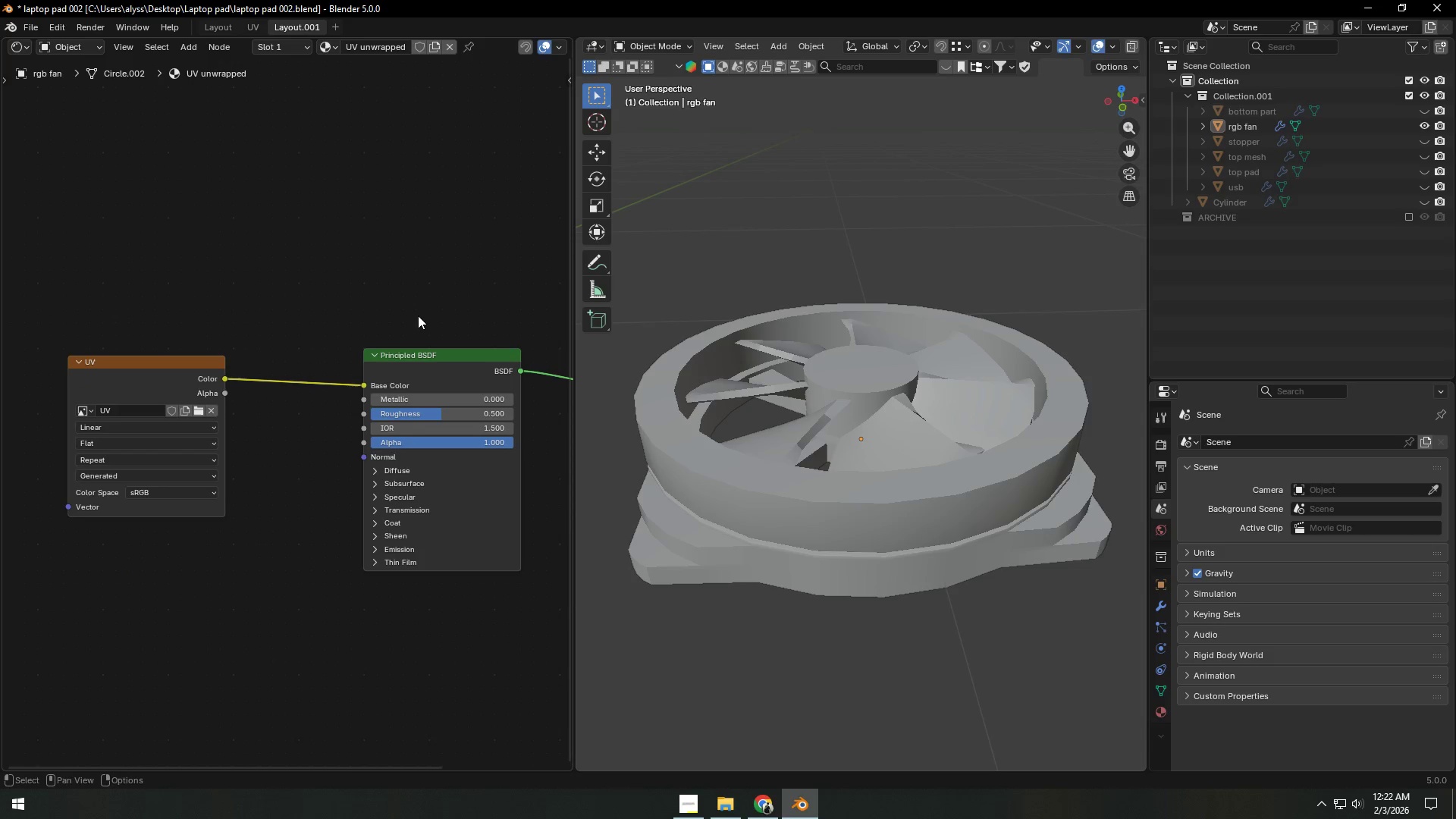 
left_click([412, 307])
 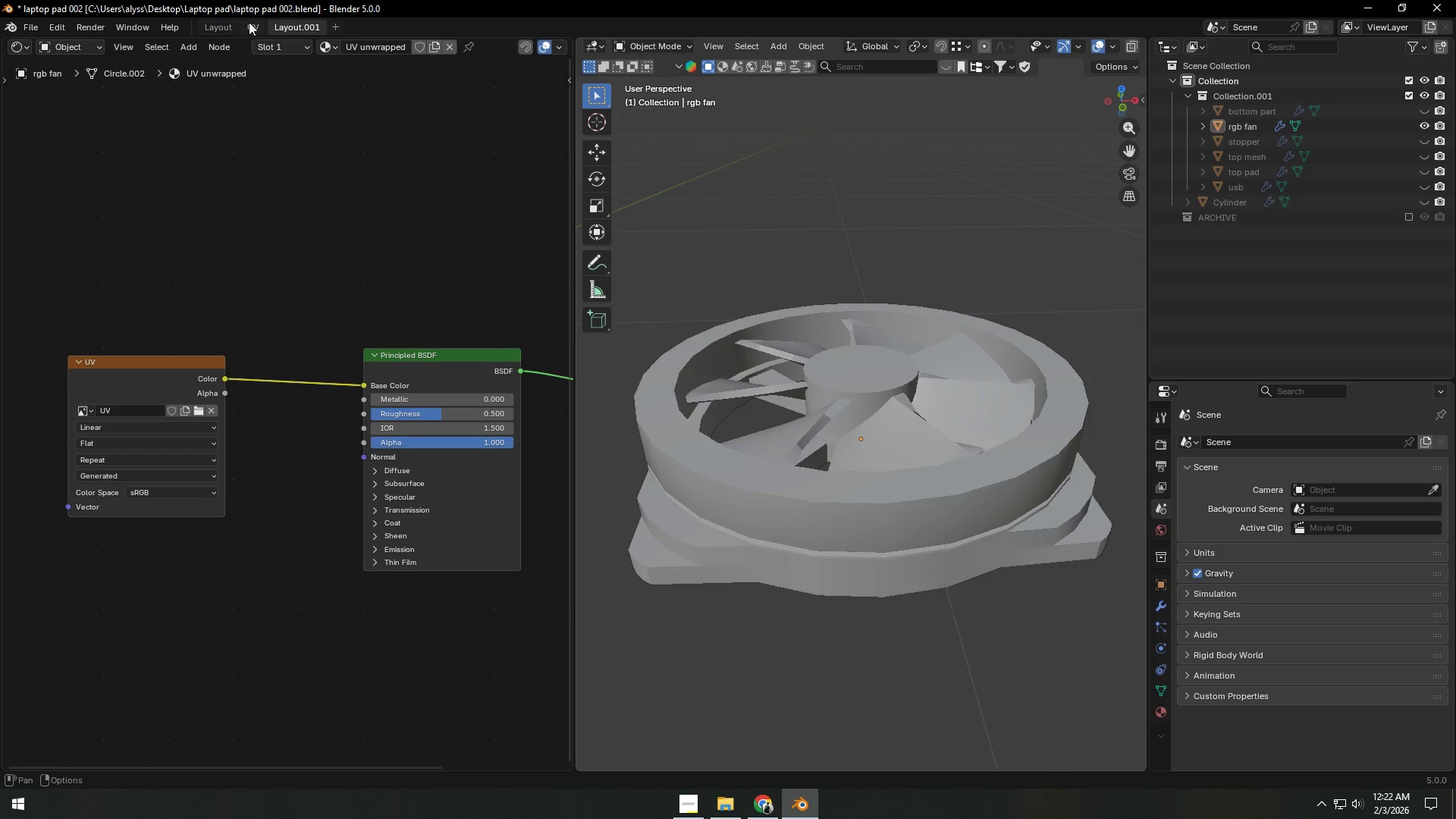 
double_click([287, 21])
 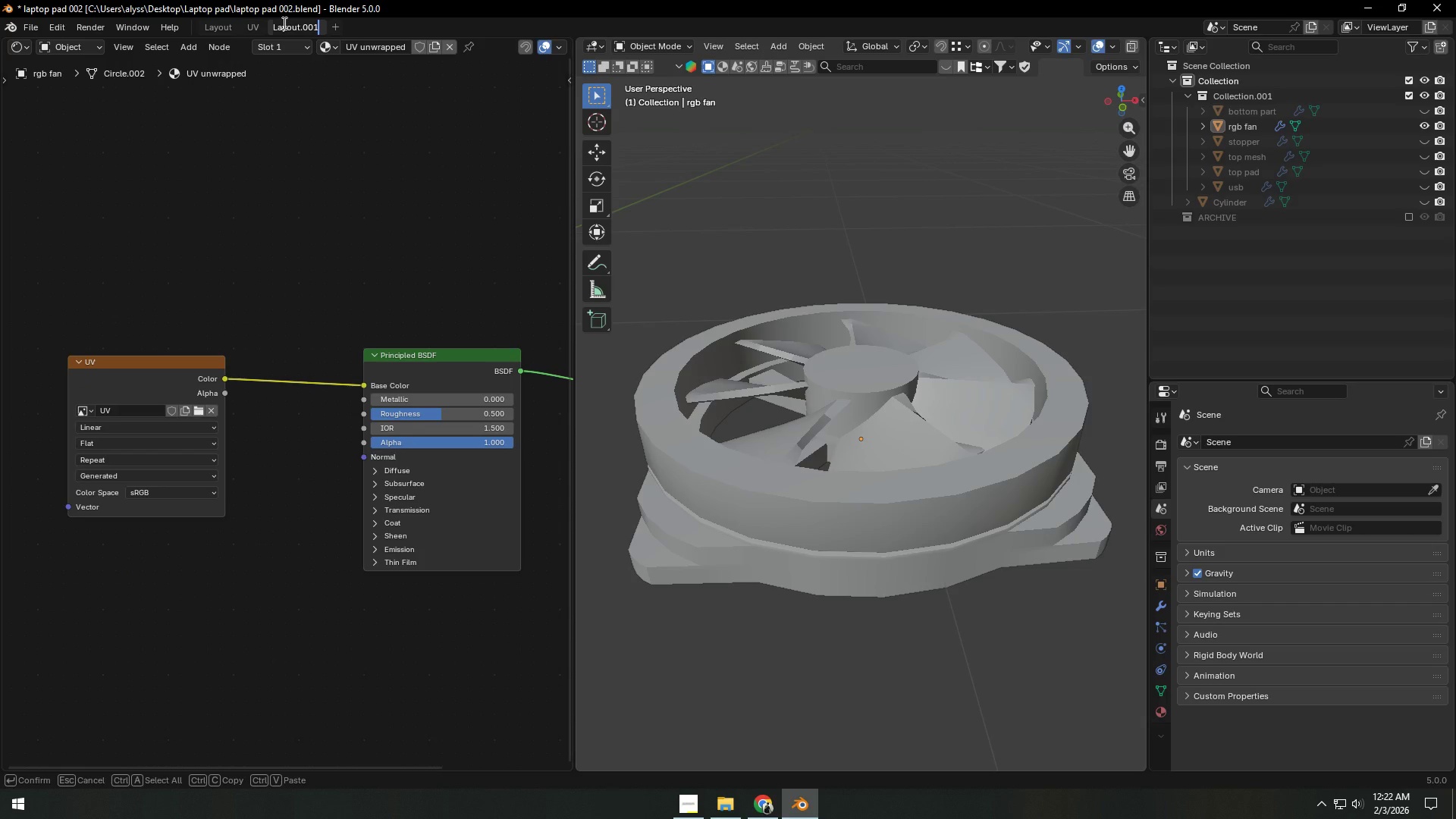 
type(shader)
 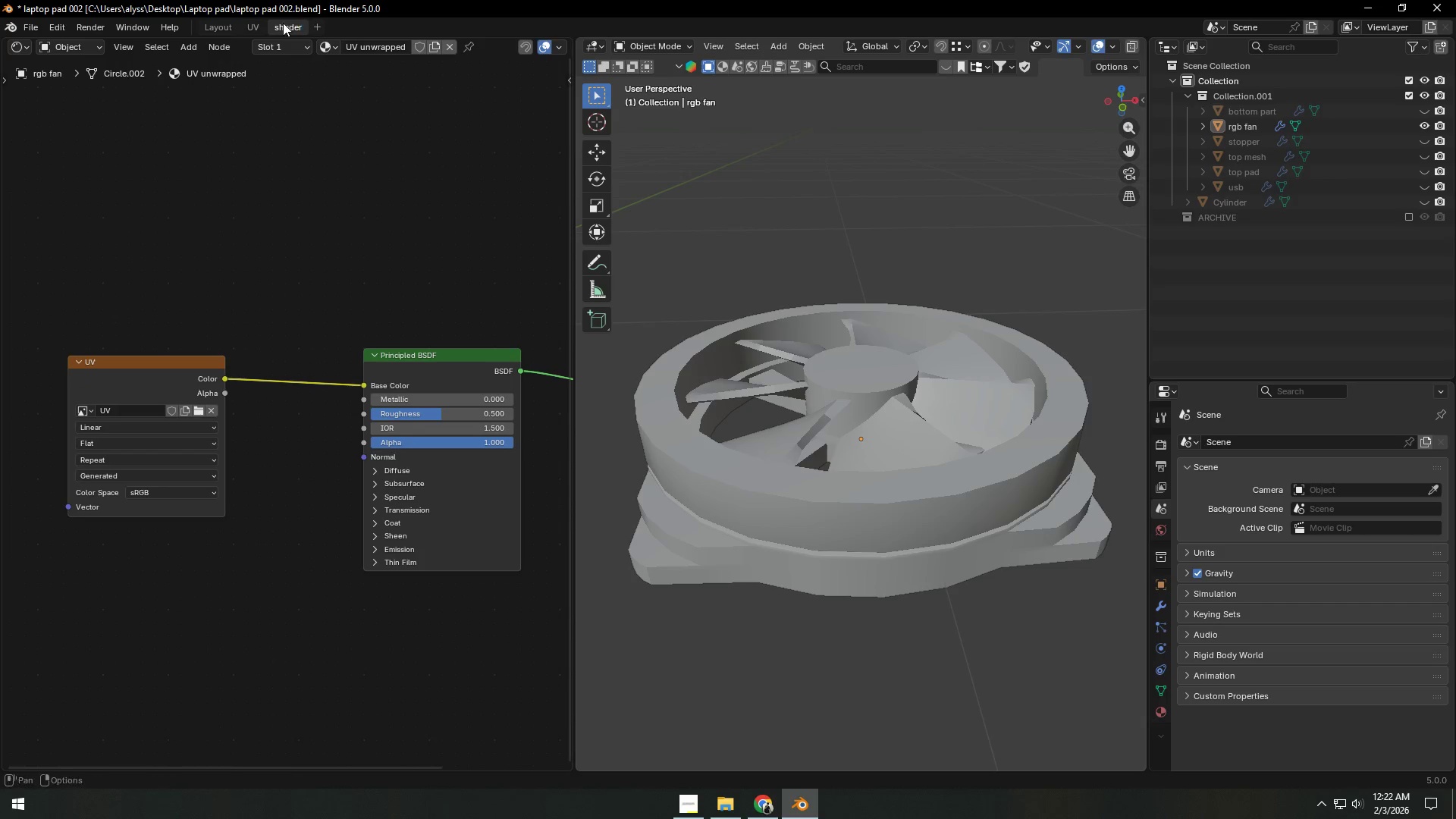 
key(Enter)
 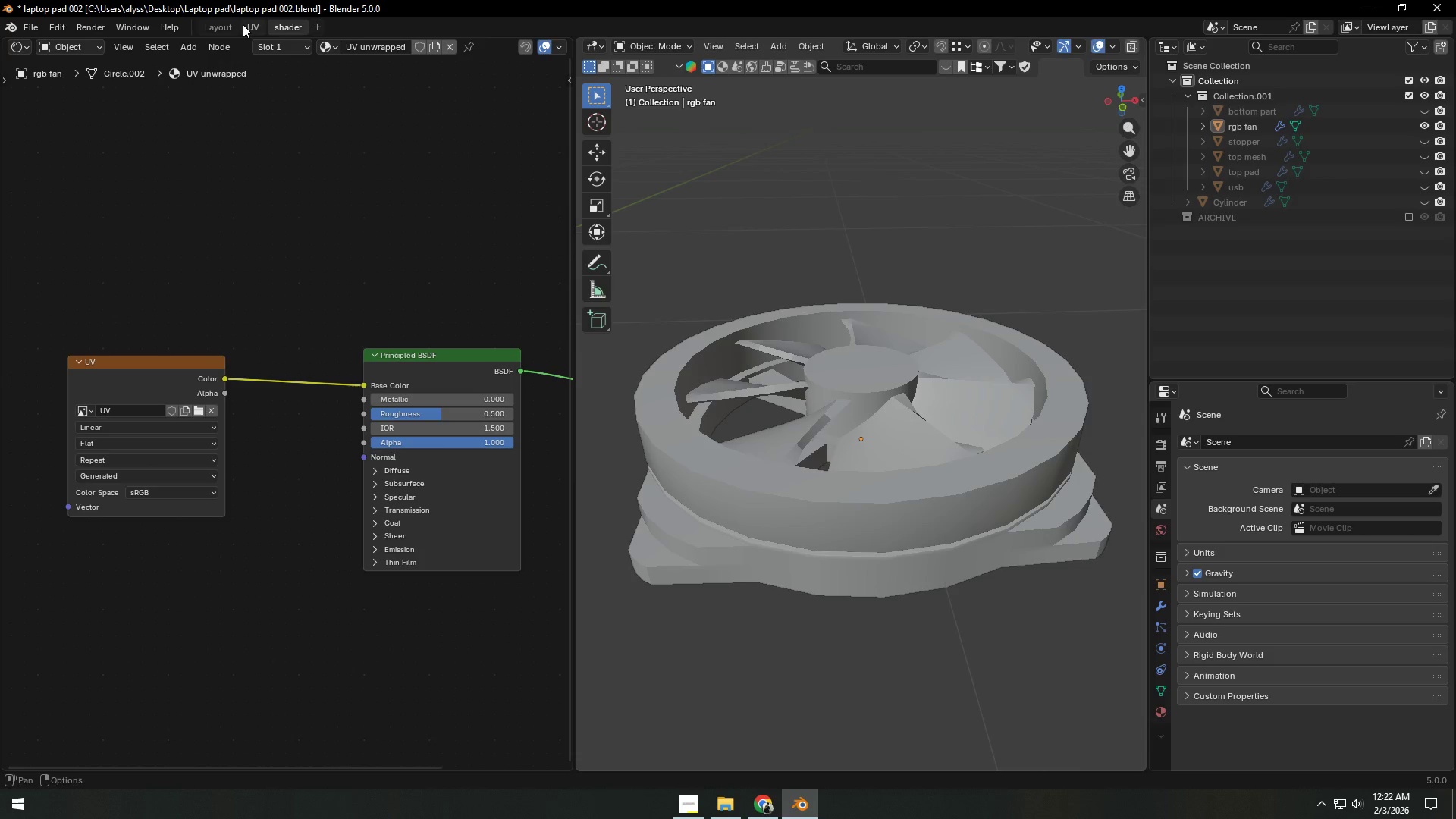 
left_click([247, 24])
 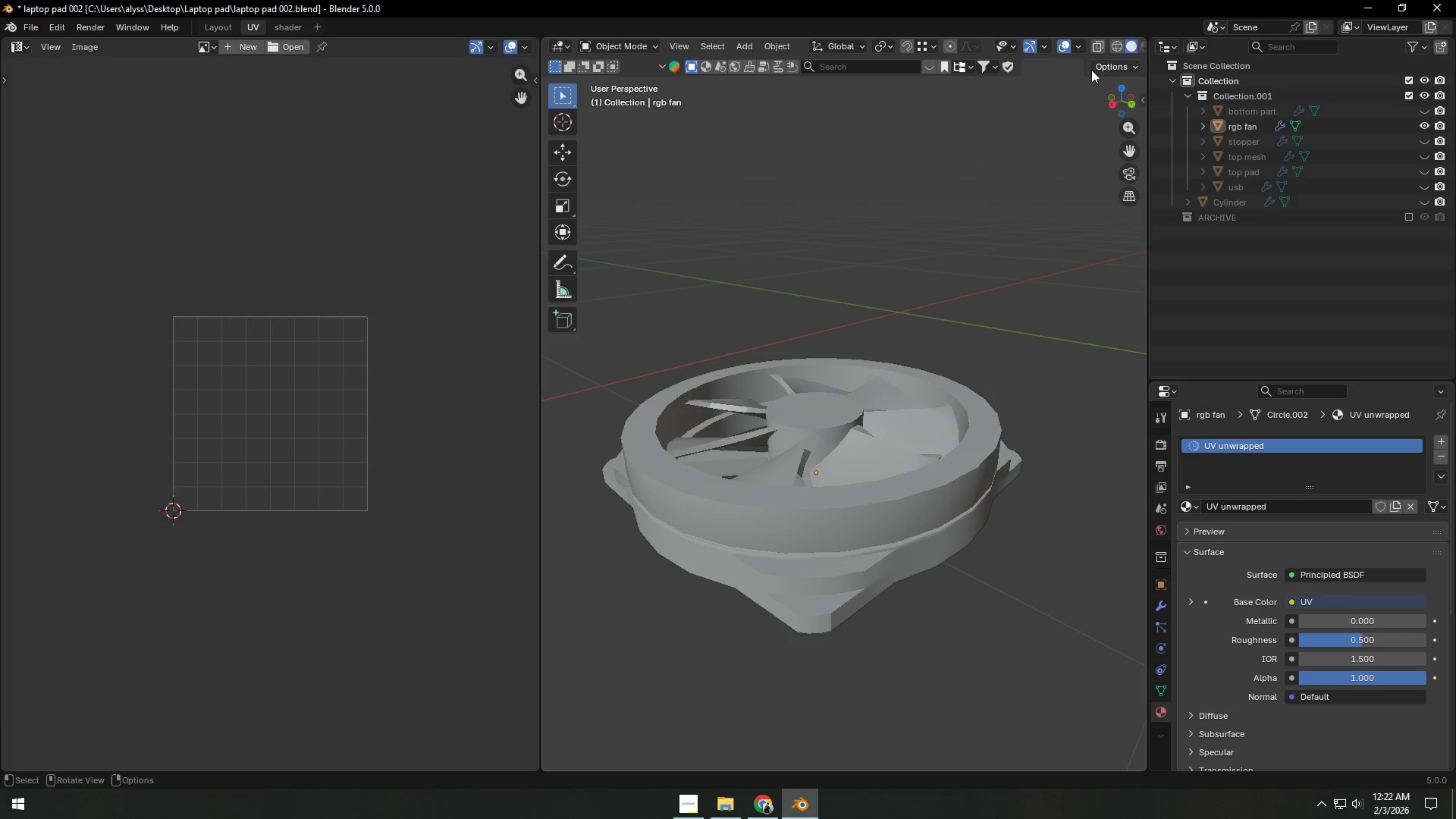 
left_click([945, 401])
 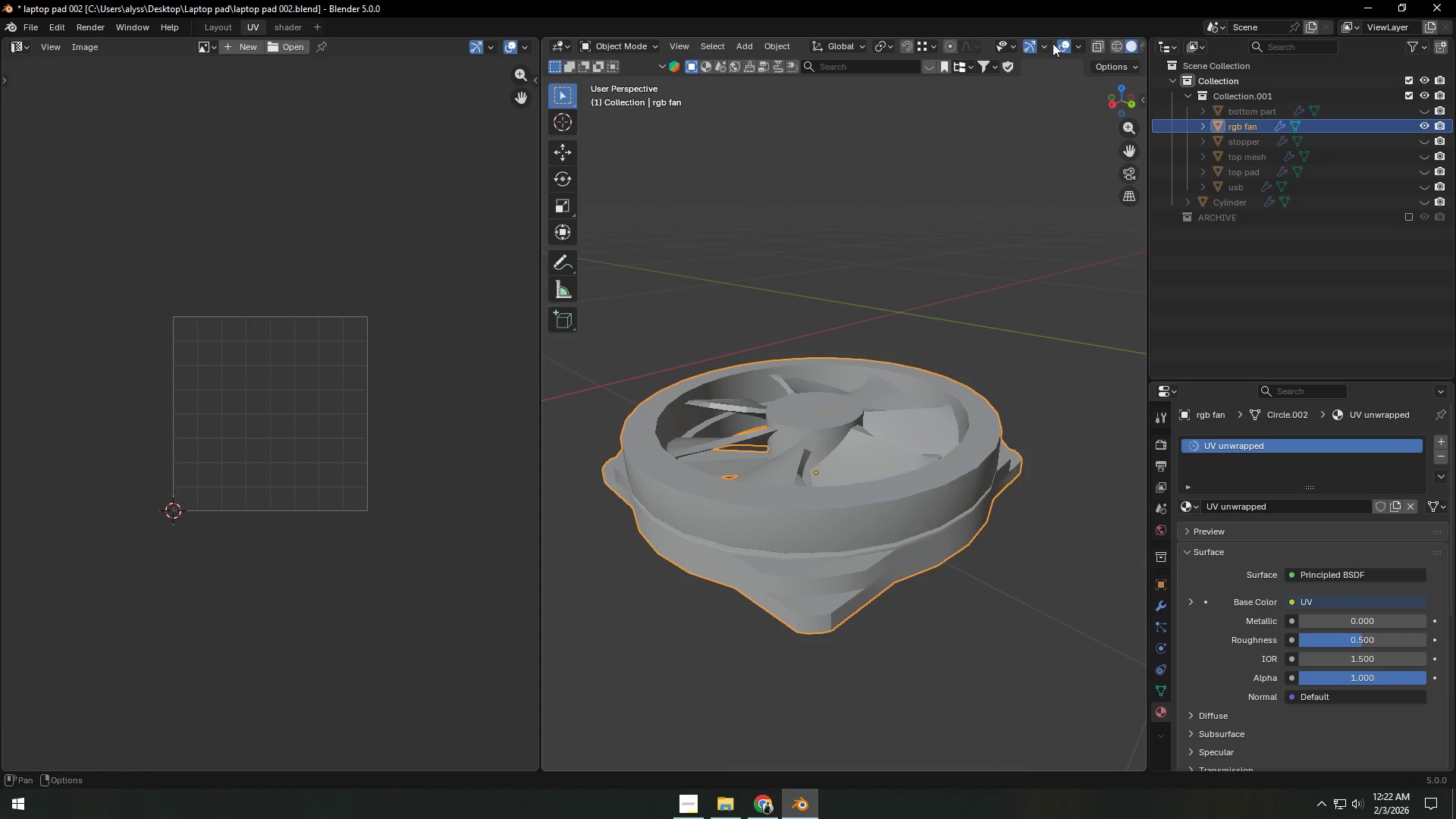 
scroll: coordinate [1053, 46], scroll_direction: down, amount: 5.0
 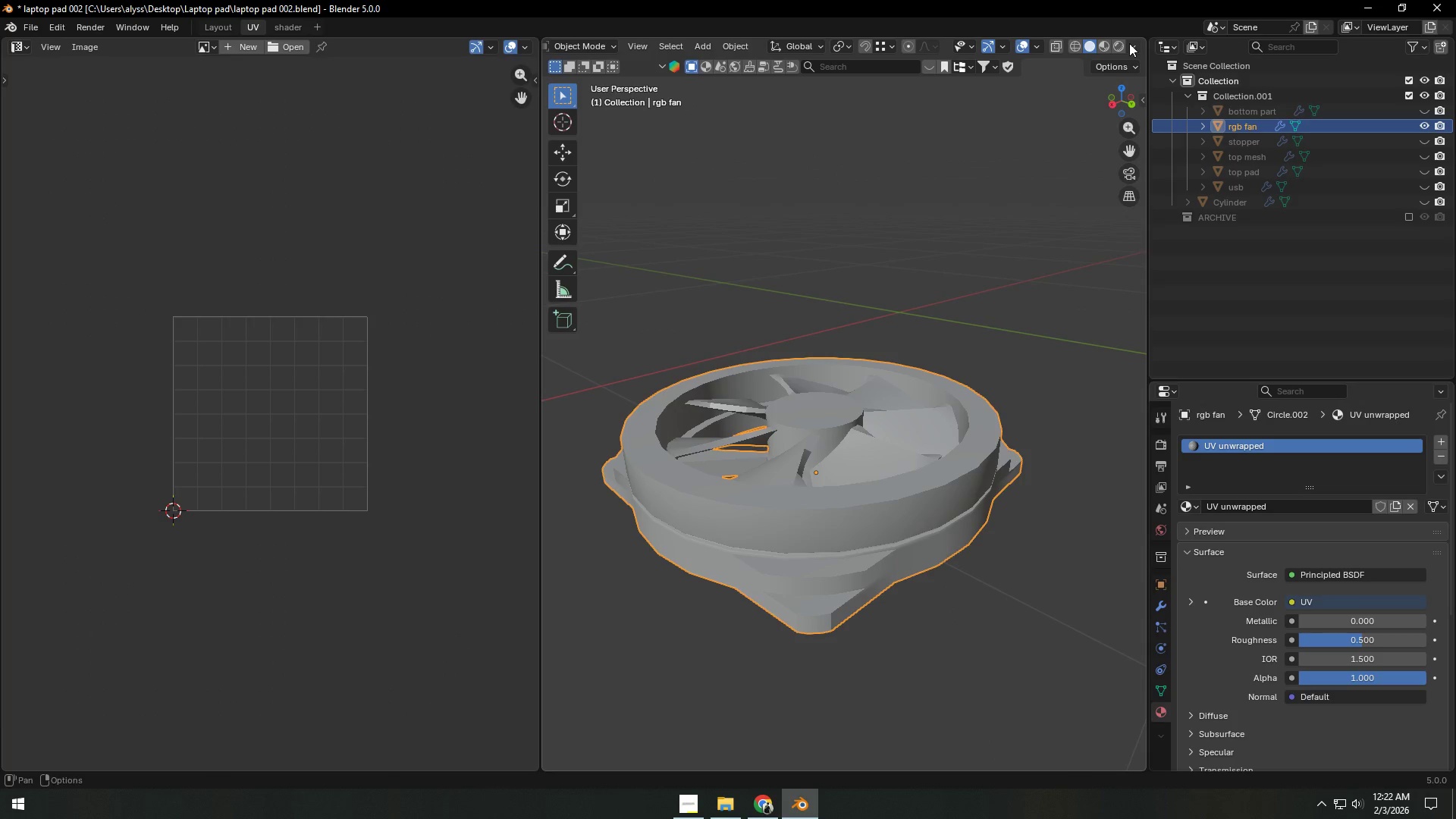 
left_click([1134, 43])
 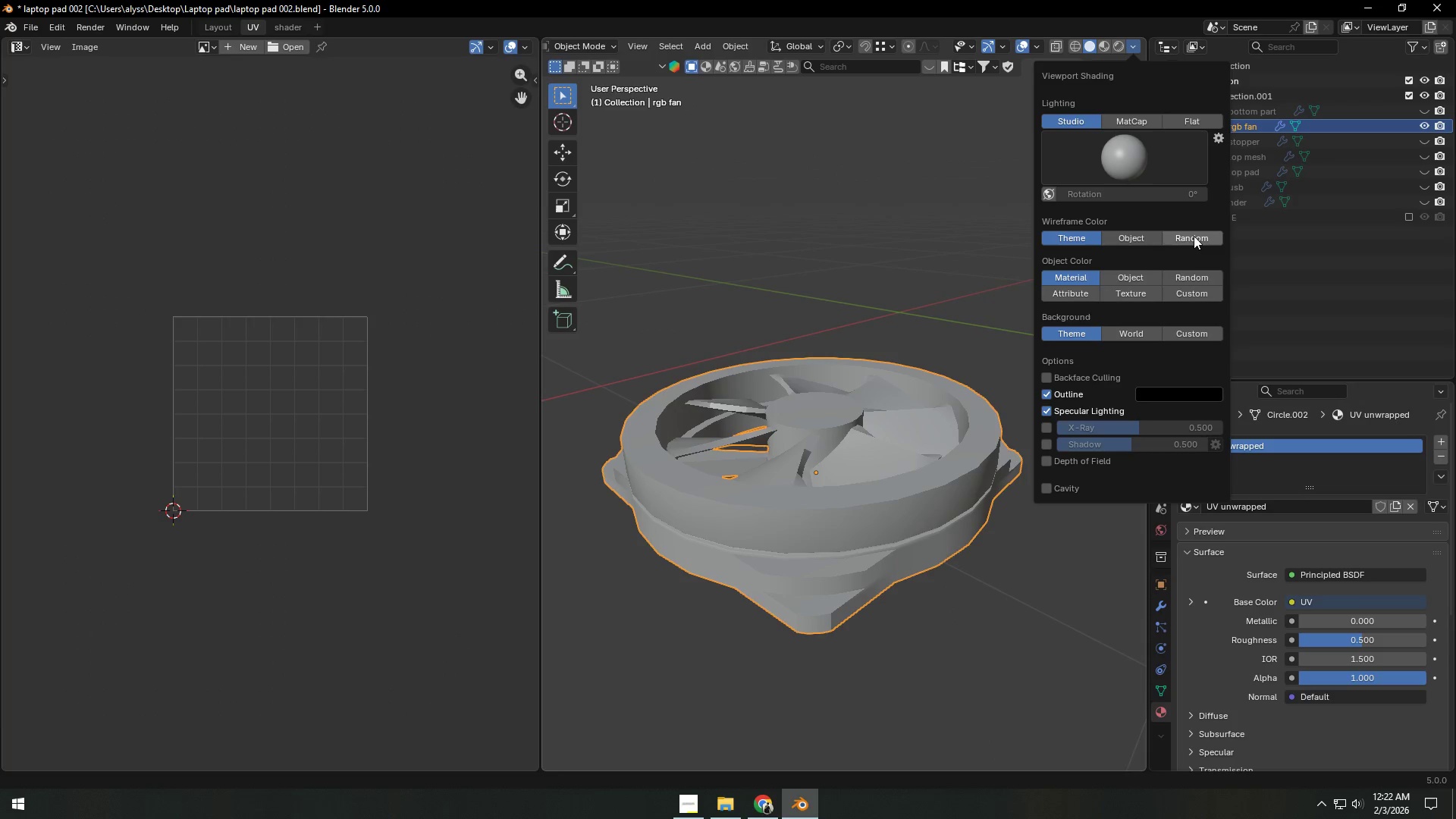 
left_click([1131, 292])
 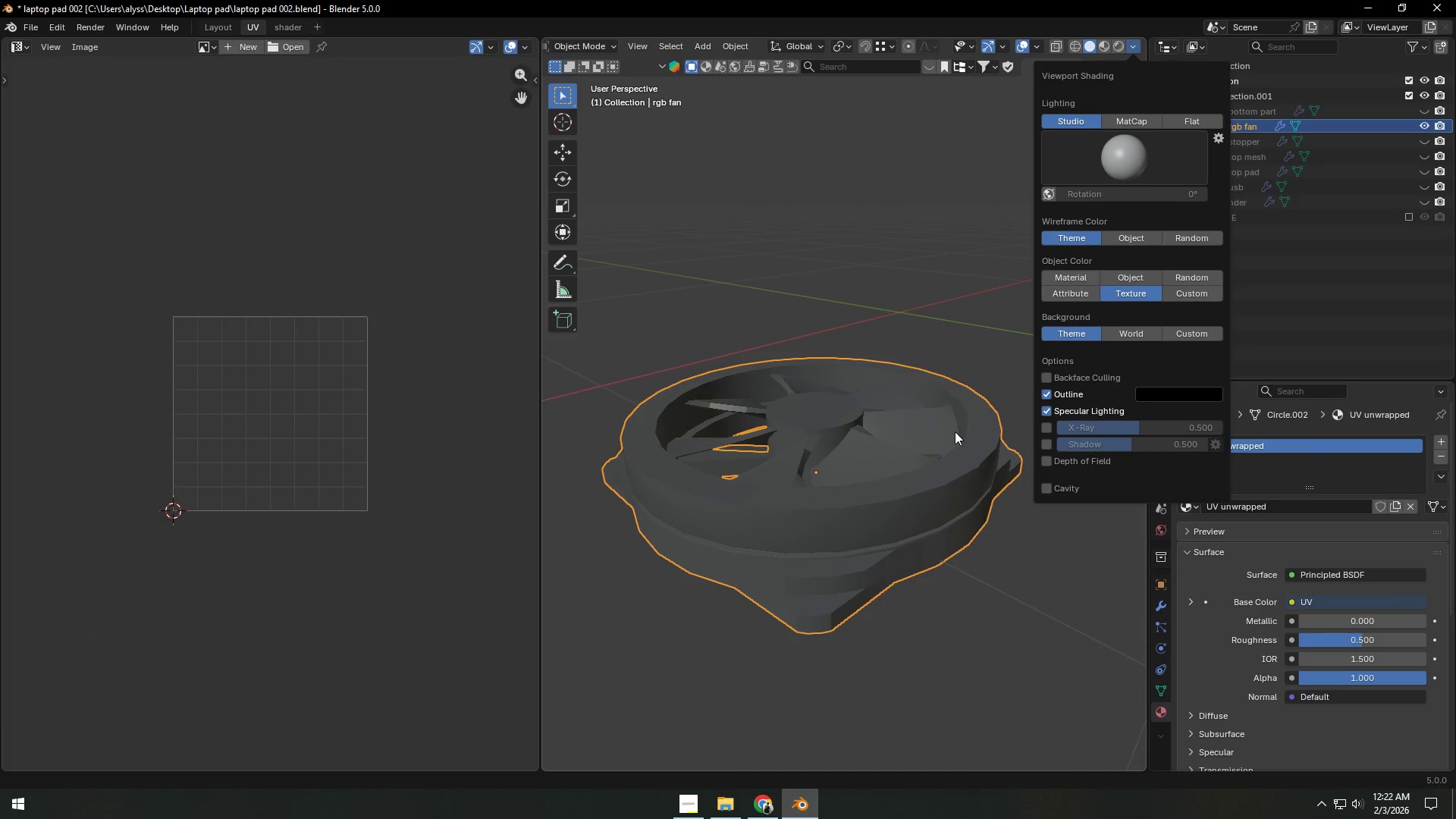 
left_click([925, 472])
 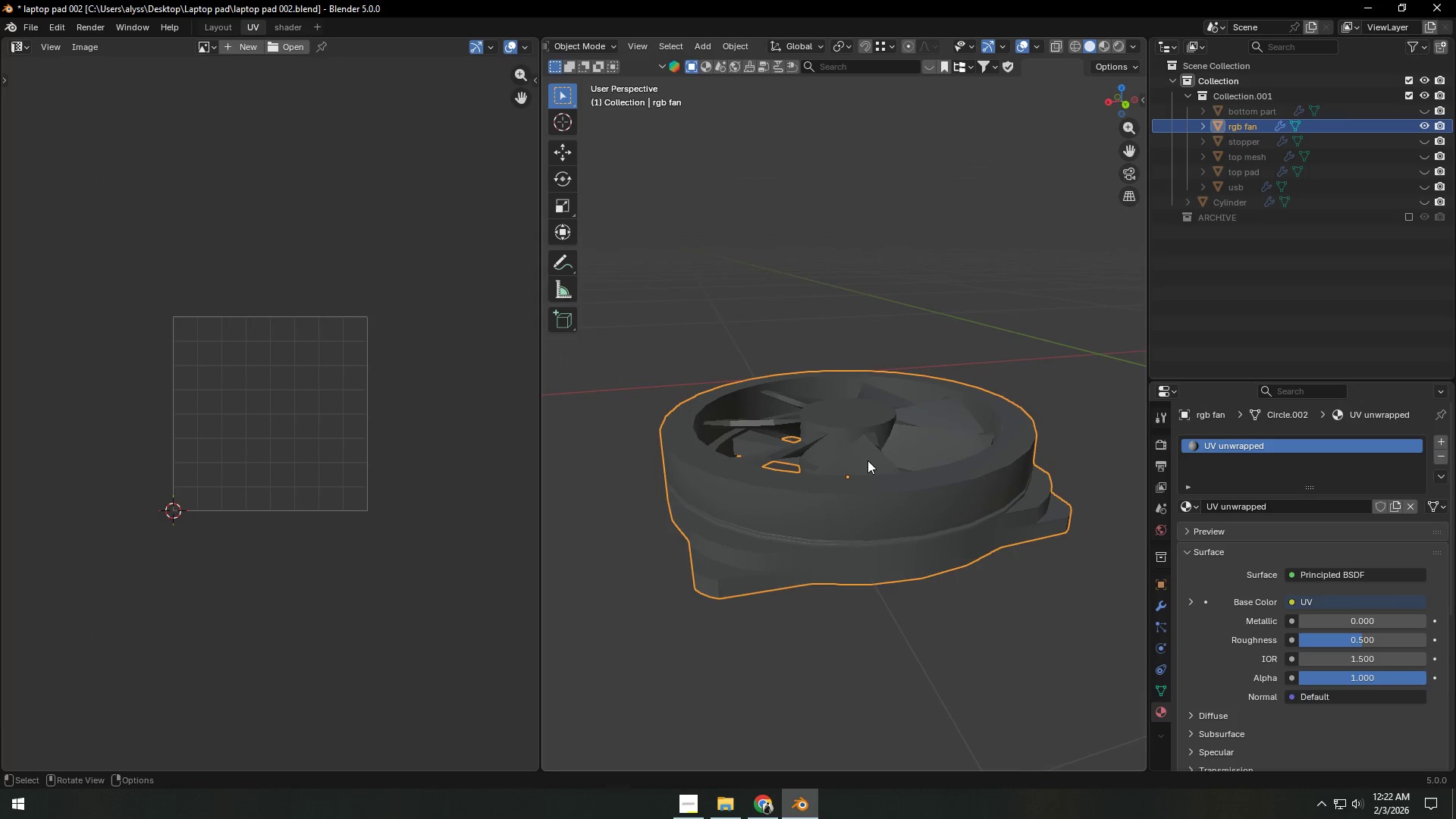 
key(Tab)
 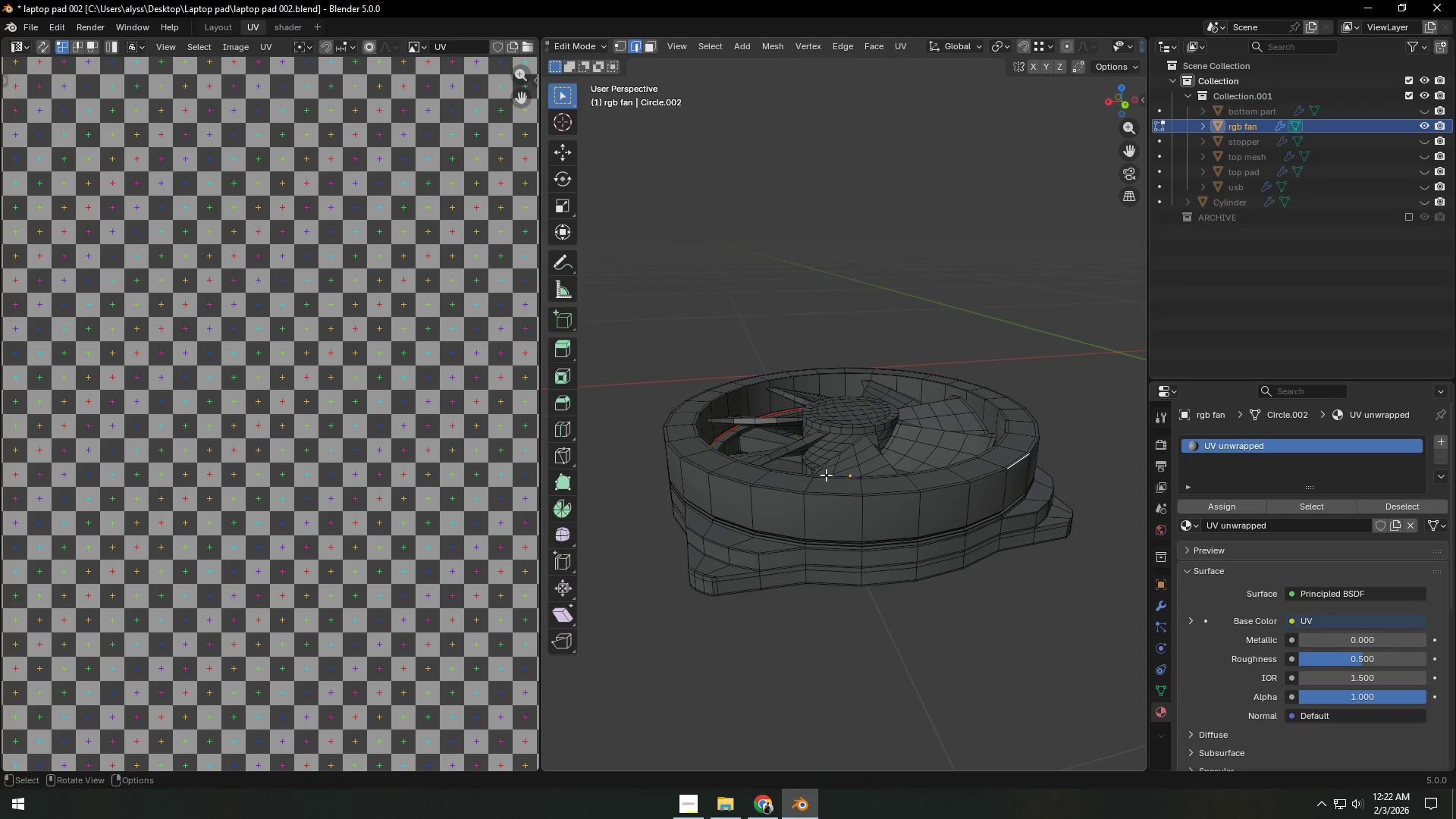 
scroll: coordinate [331, 455], scroll_direction: down, amount: 3.0
 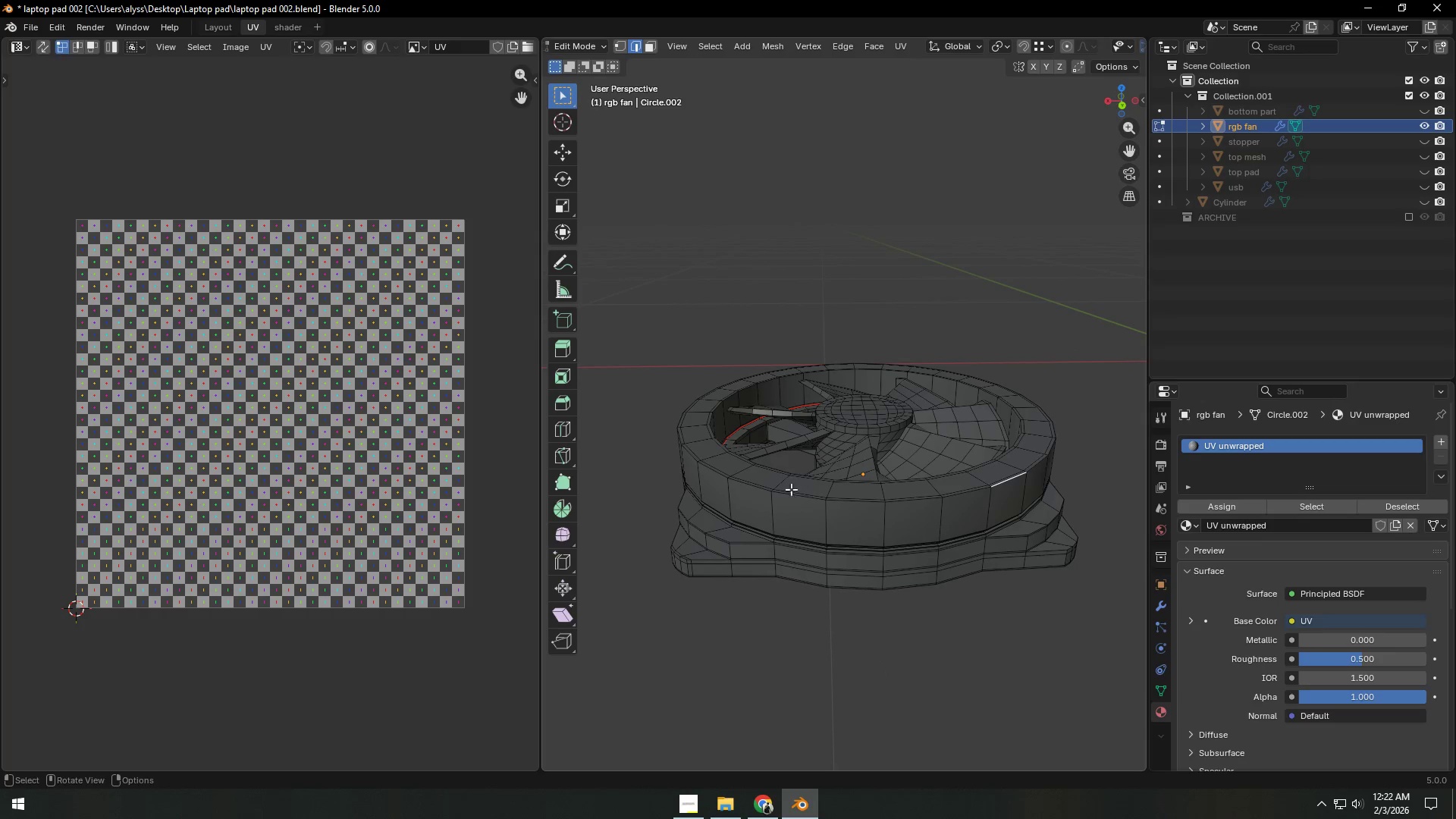 
scroll: coordinate [903, 574], scroll_direction: up, amount: 3.0
 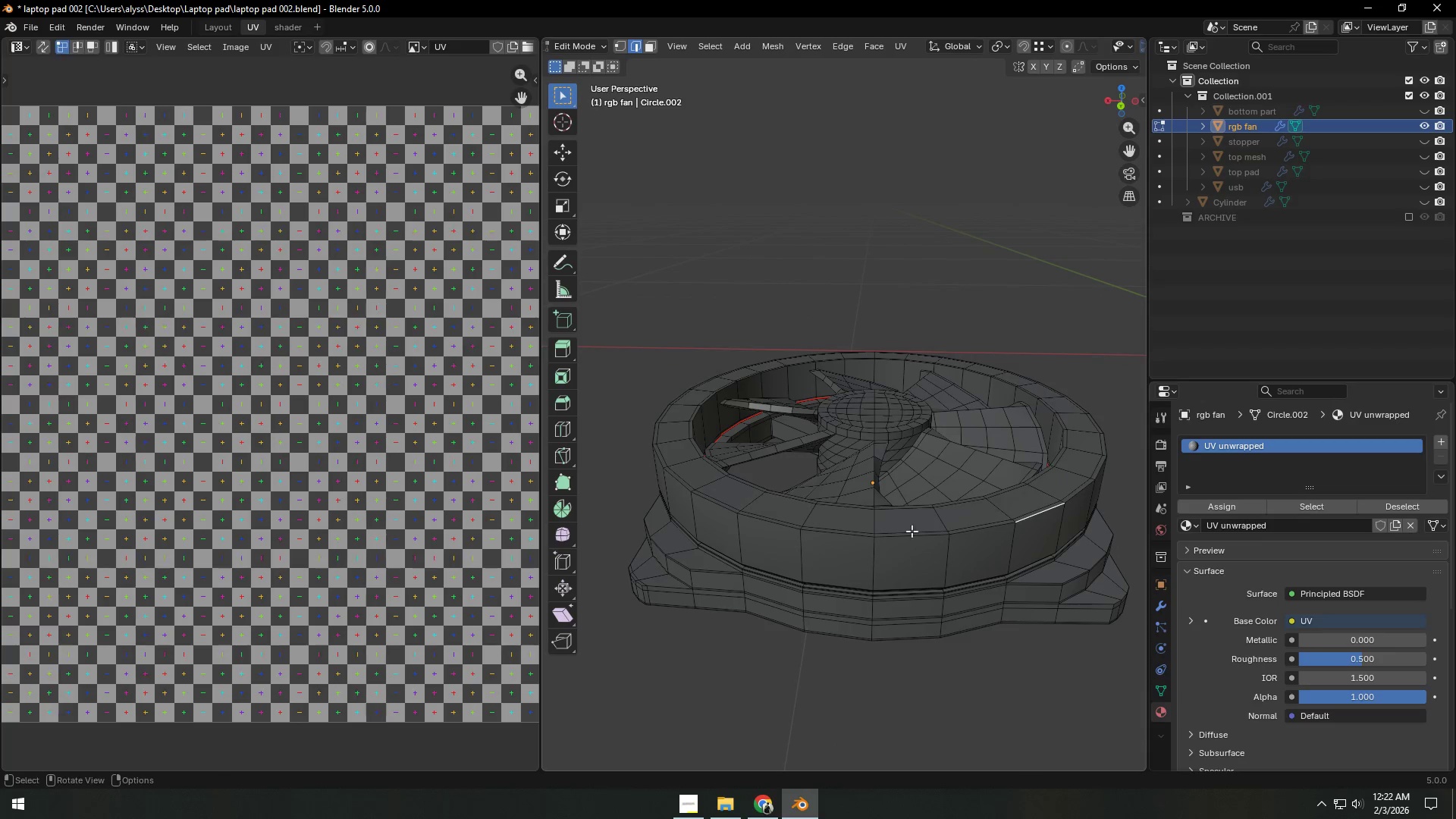 
left_click([932, 251])
 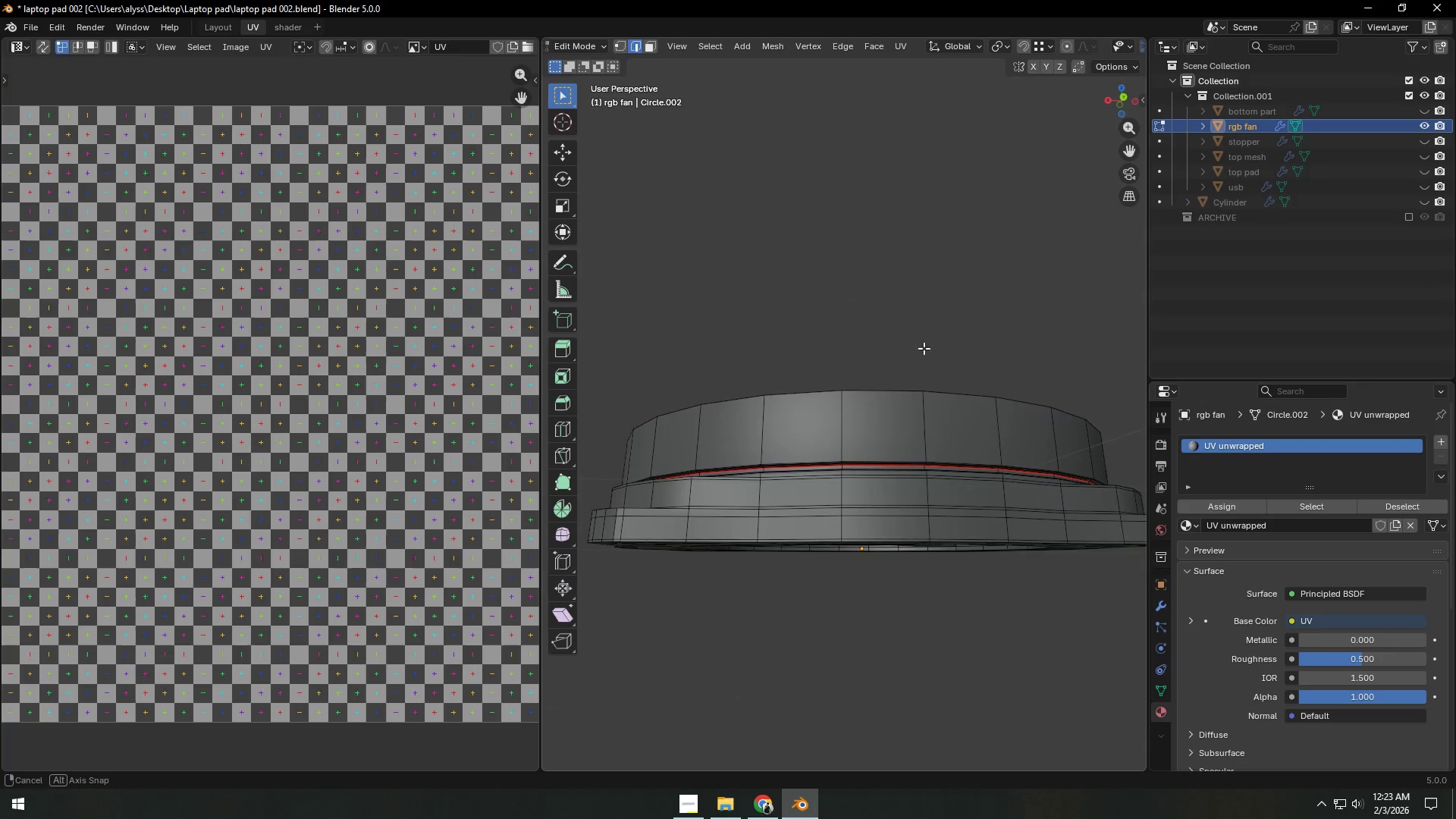 
wait(5.47)
 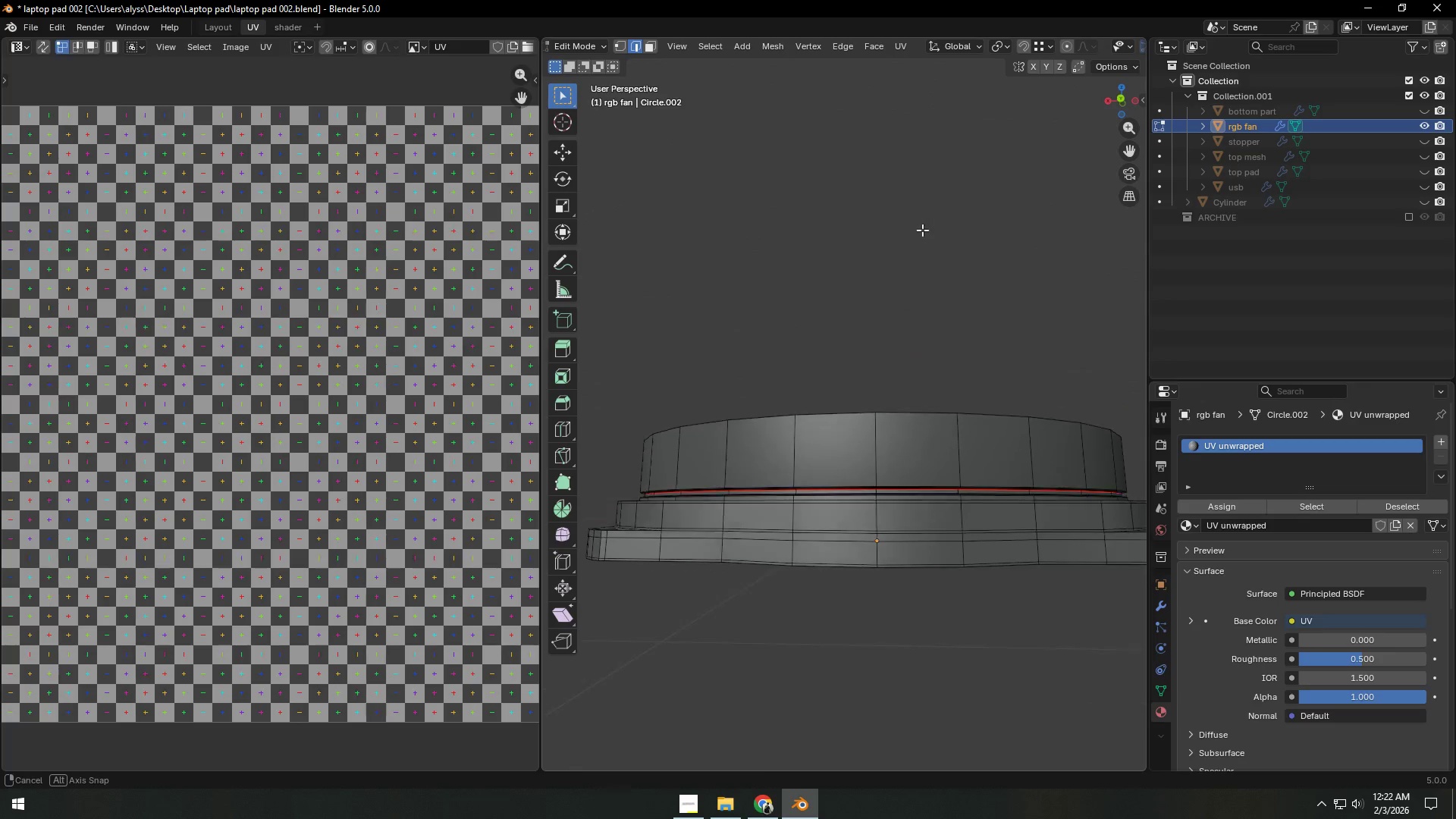 
scroll: coordinate [891, 355], scroll_direction: up, amount: 2.0
 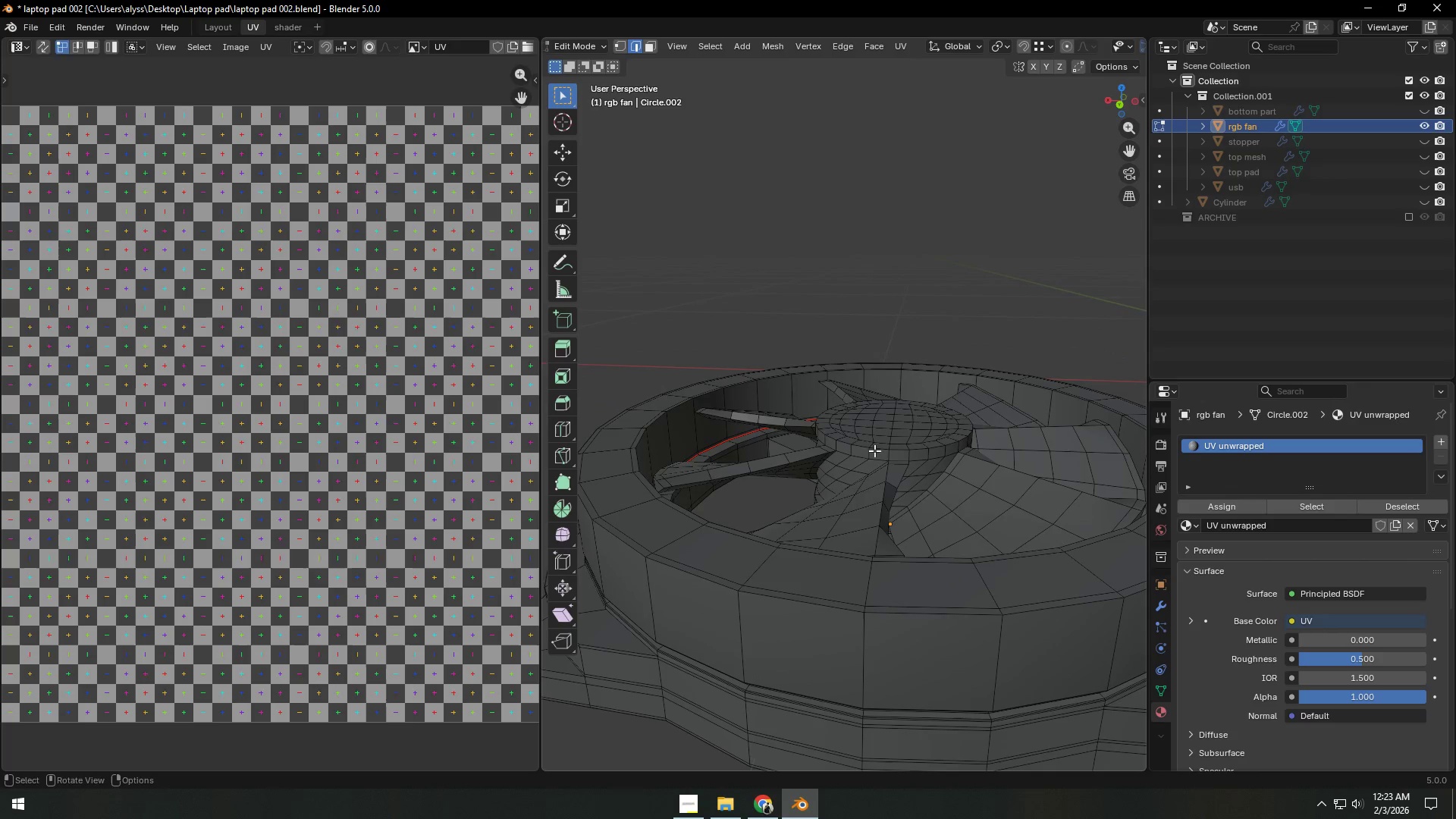 
scroll: coordinate [399, 395], scroll_direction: down, amount: 1.0
 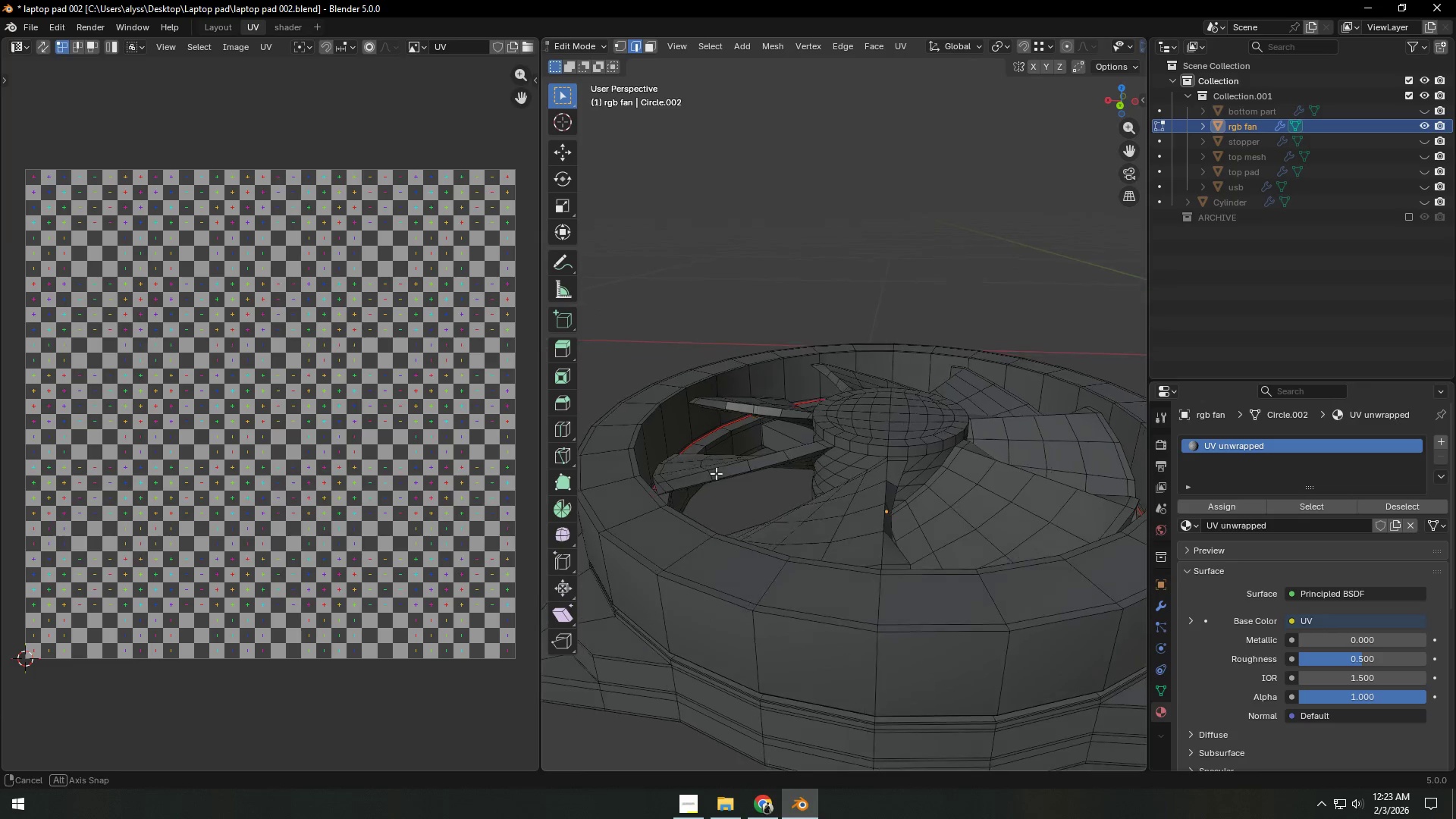 
type(aiui)
 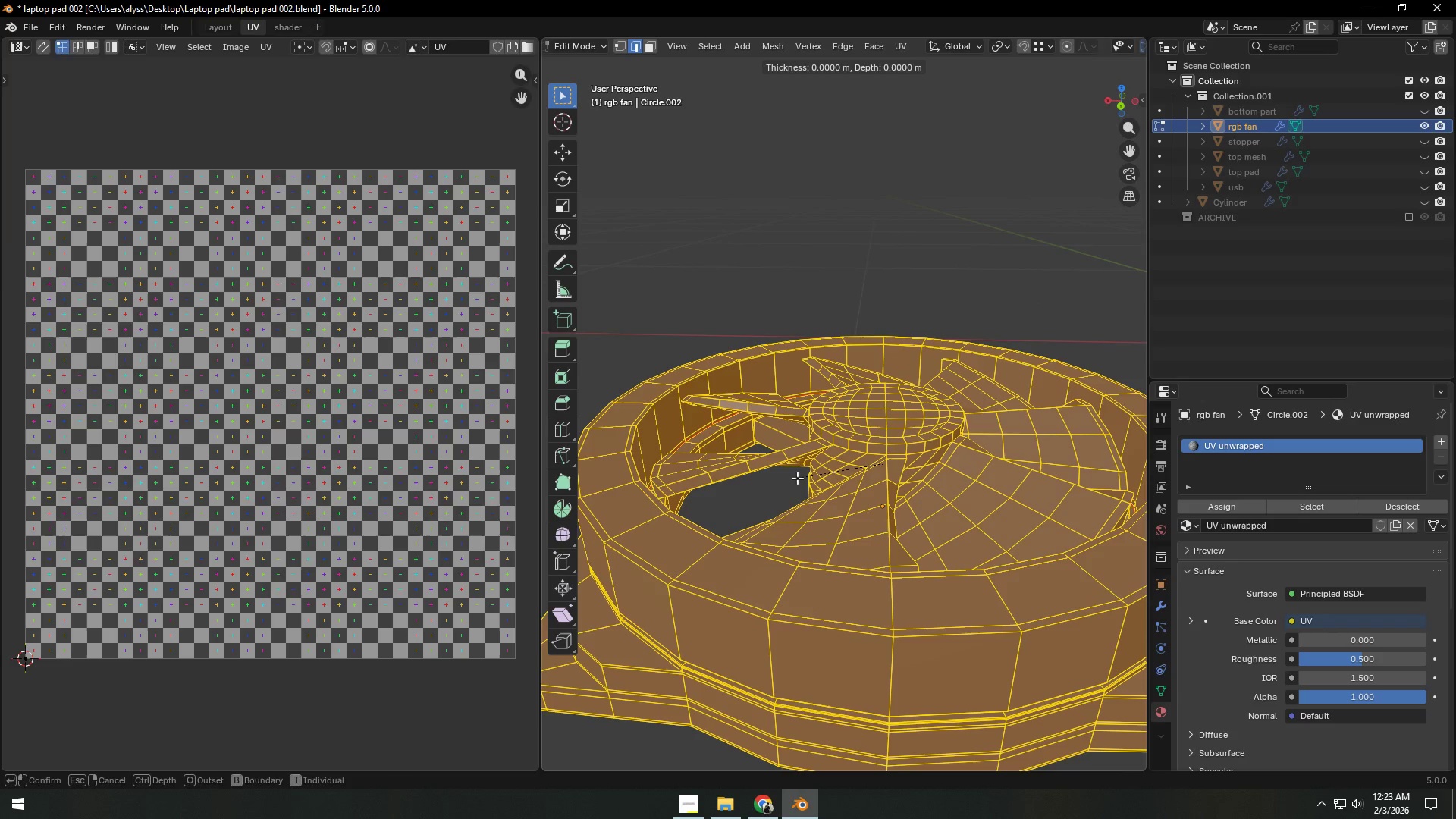 
right_click([797, 478])
 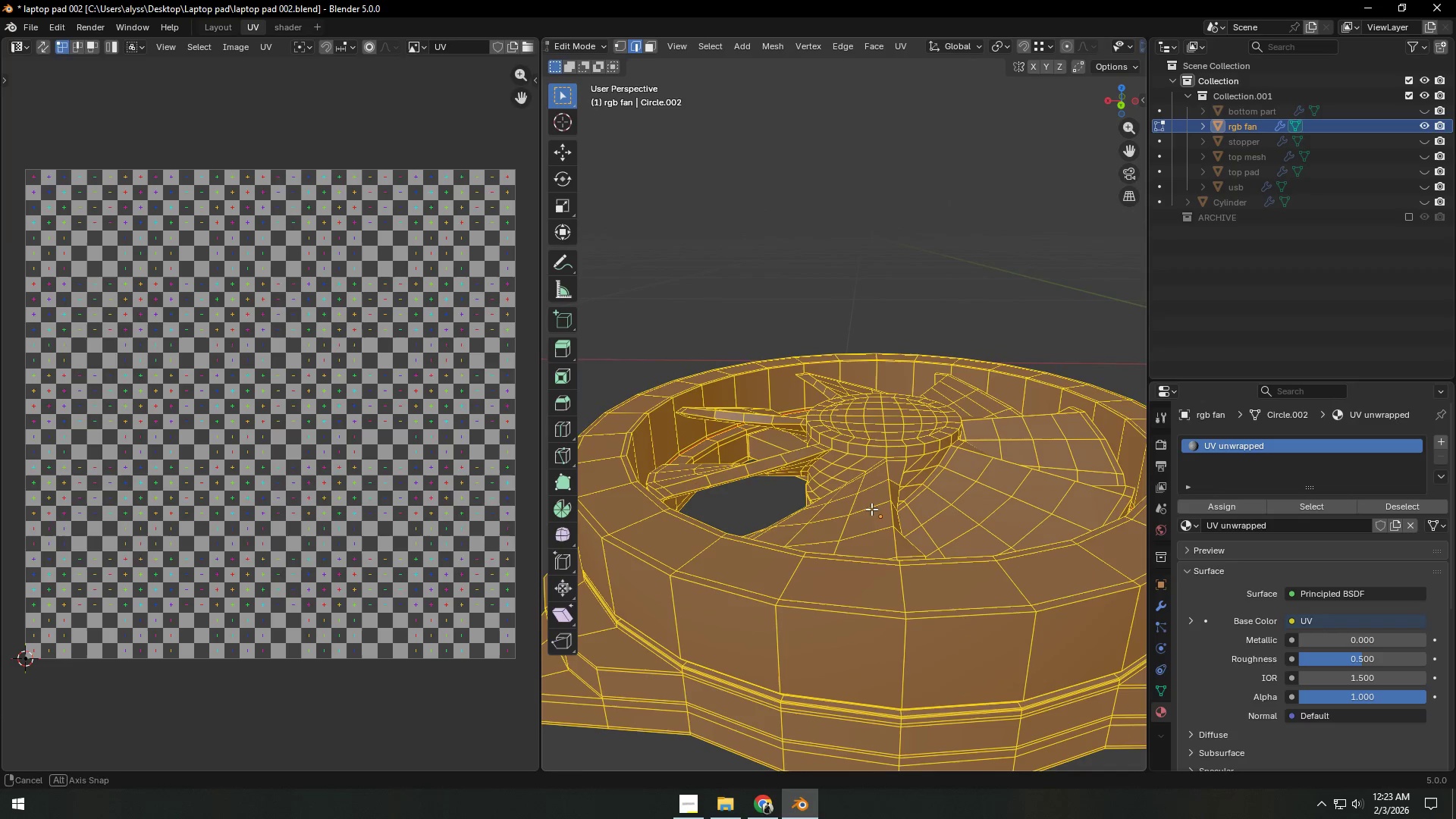 
left_click_drag(start_coordinate=[884, 280], to_coordinate=[884, 274])
 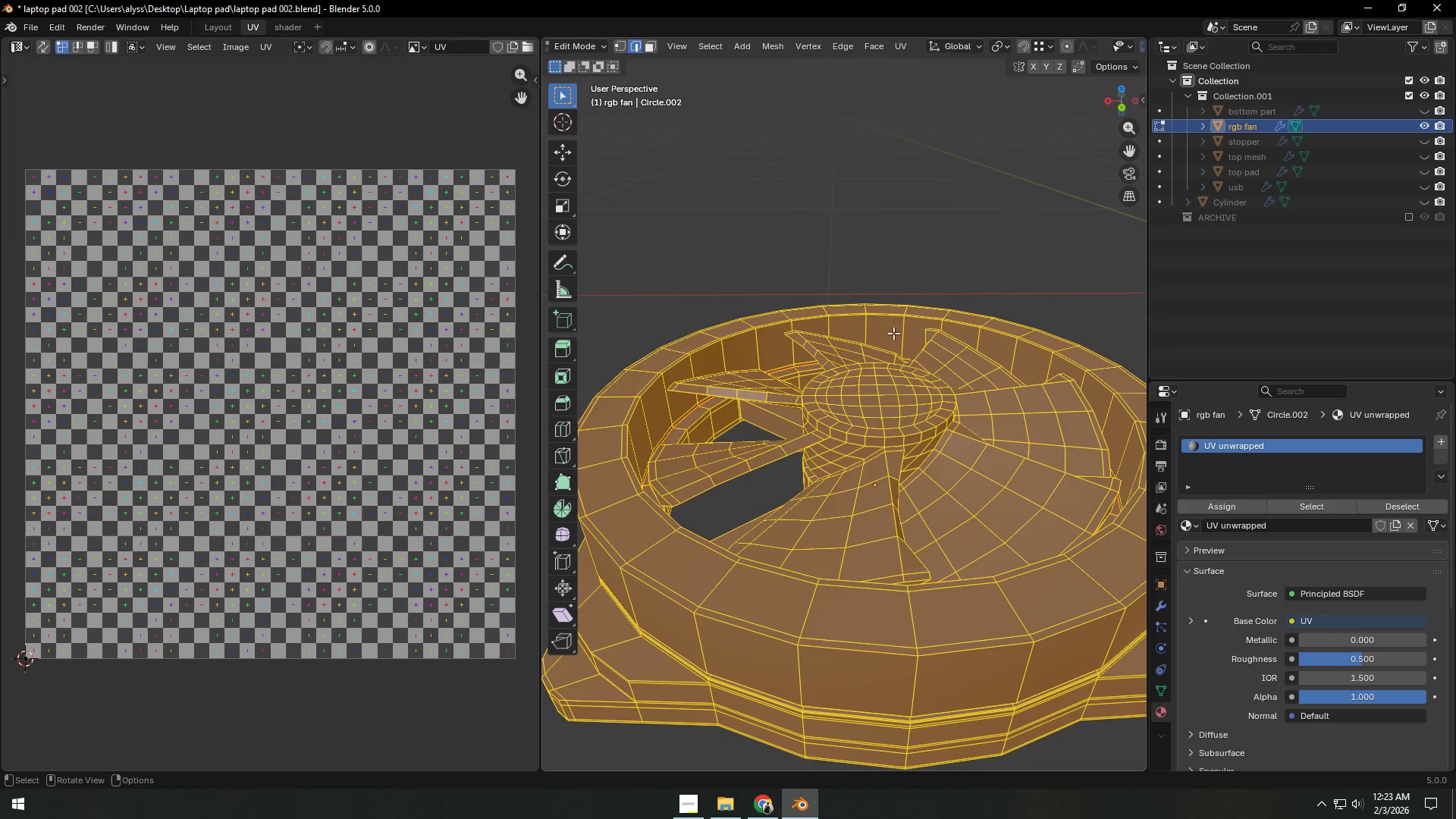 
left_click([888, 383])
 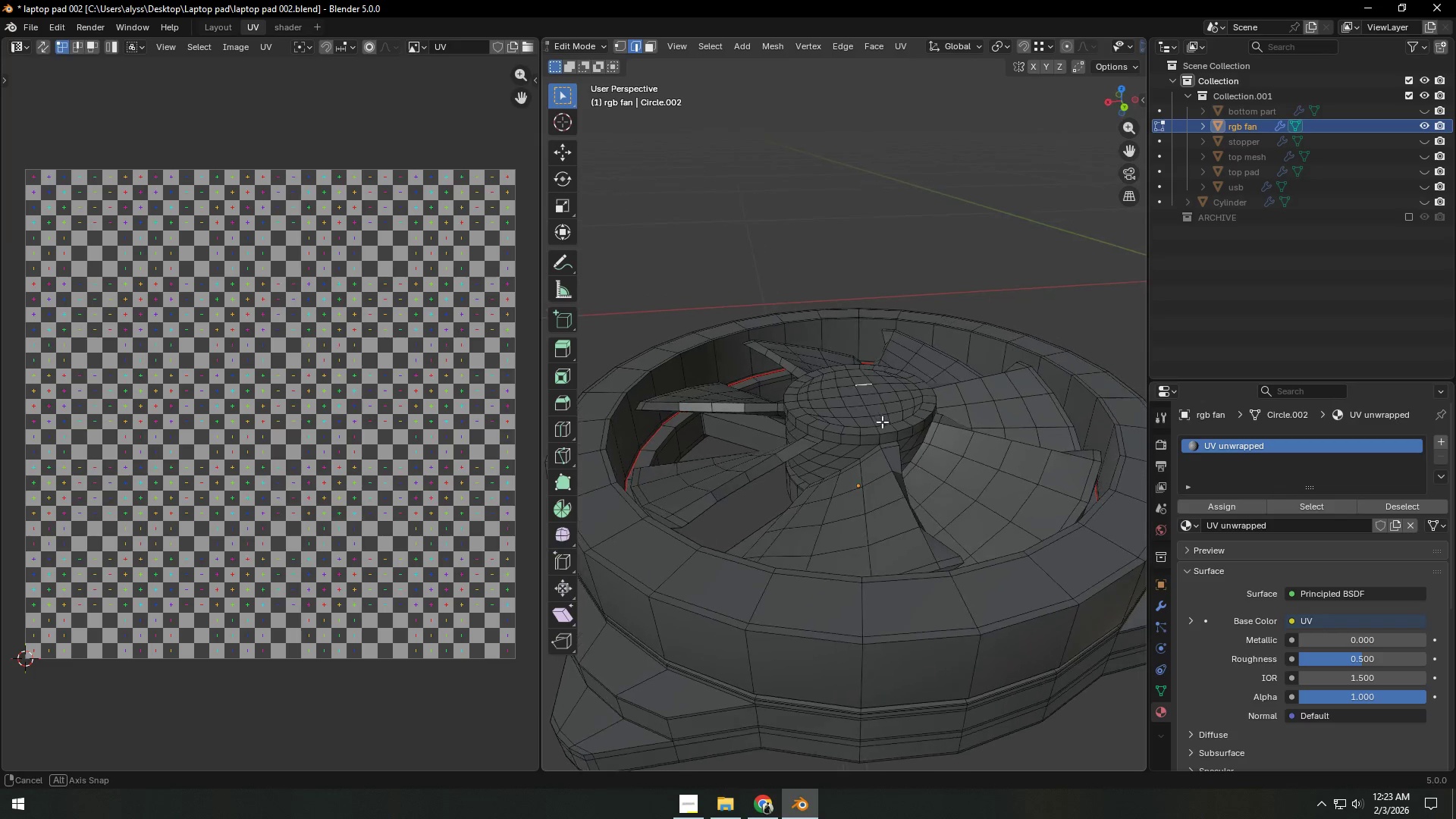 
scroll: coordinate [888, 438], scroll_direction: up, amount: 3.0
 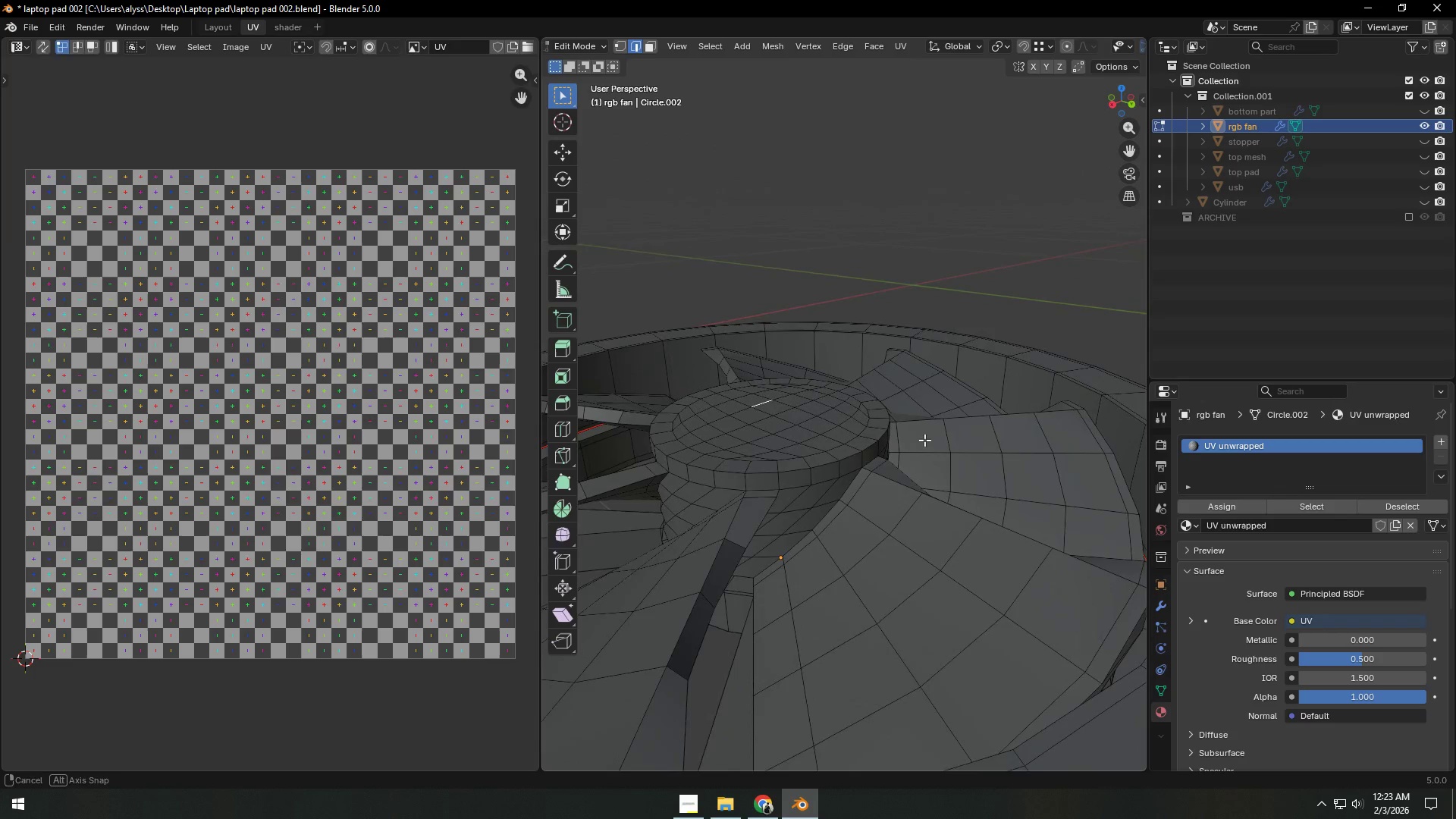 
hold_key(key=AltLeft, duration=0.5)
left_click([795, 468])
 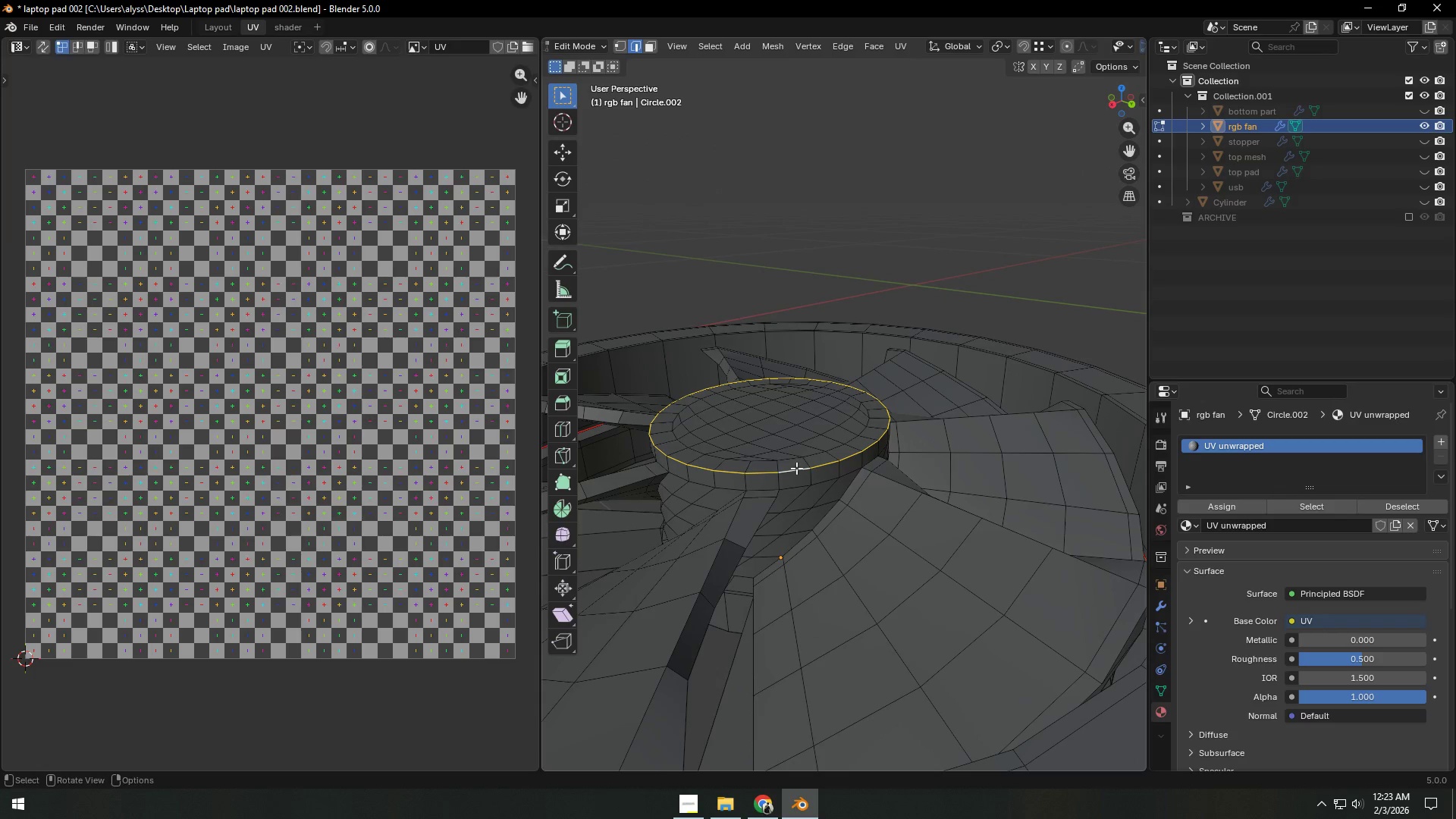 
hold_key(key=ControlLeft, duration=1.5)
 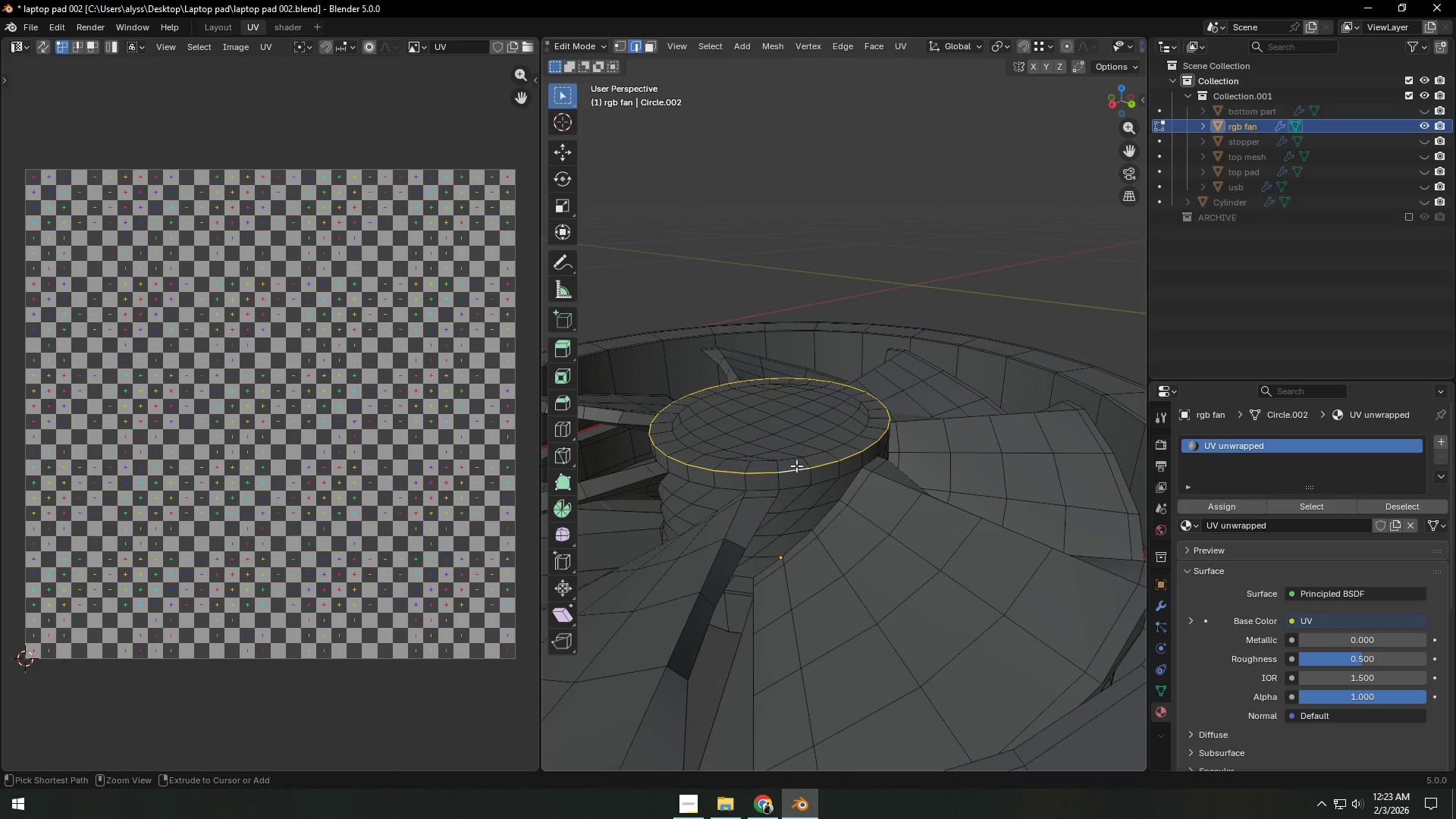 
key(Control+E)
 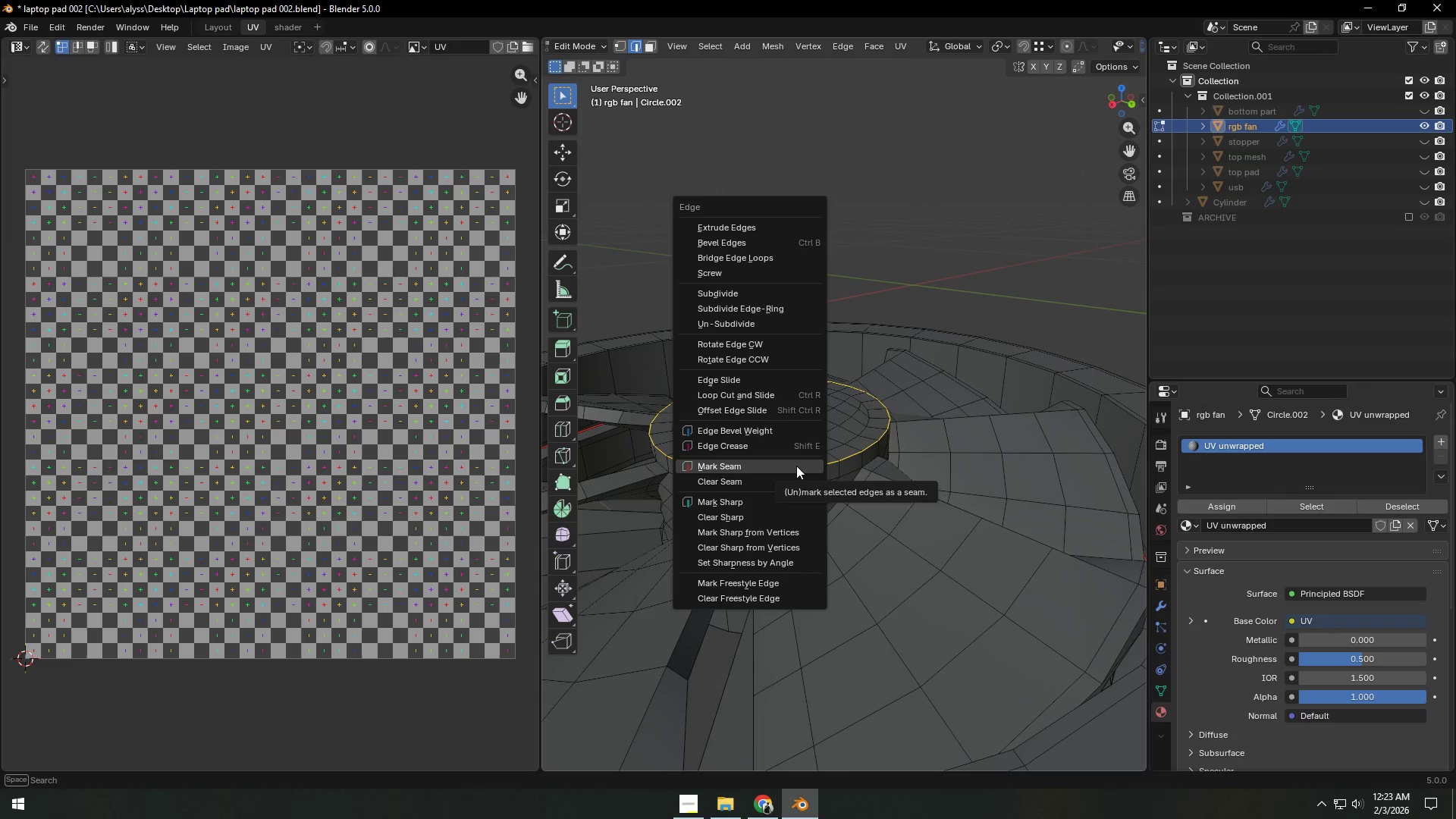 
left_click([796, 466])
 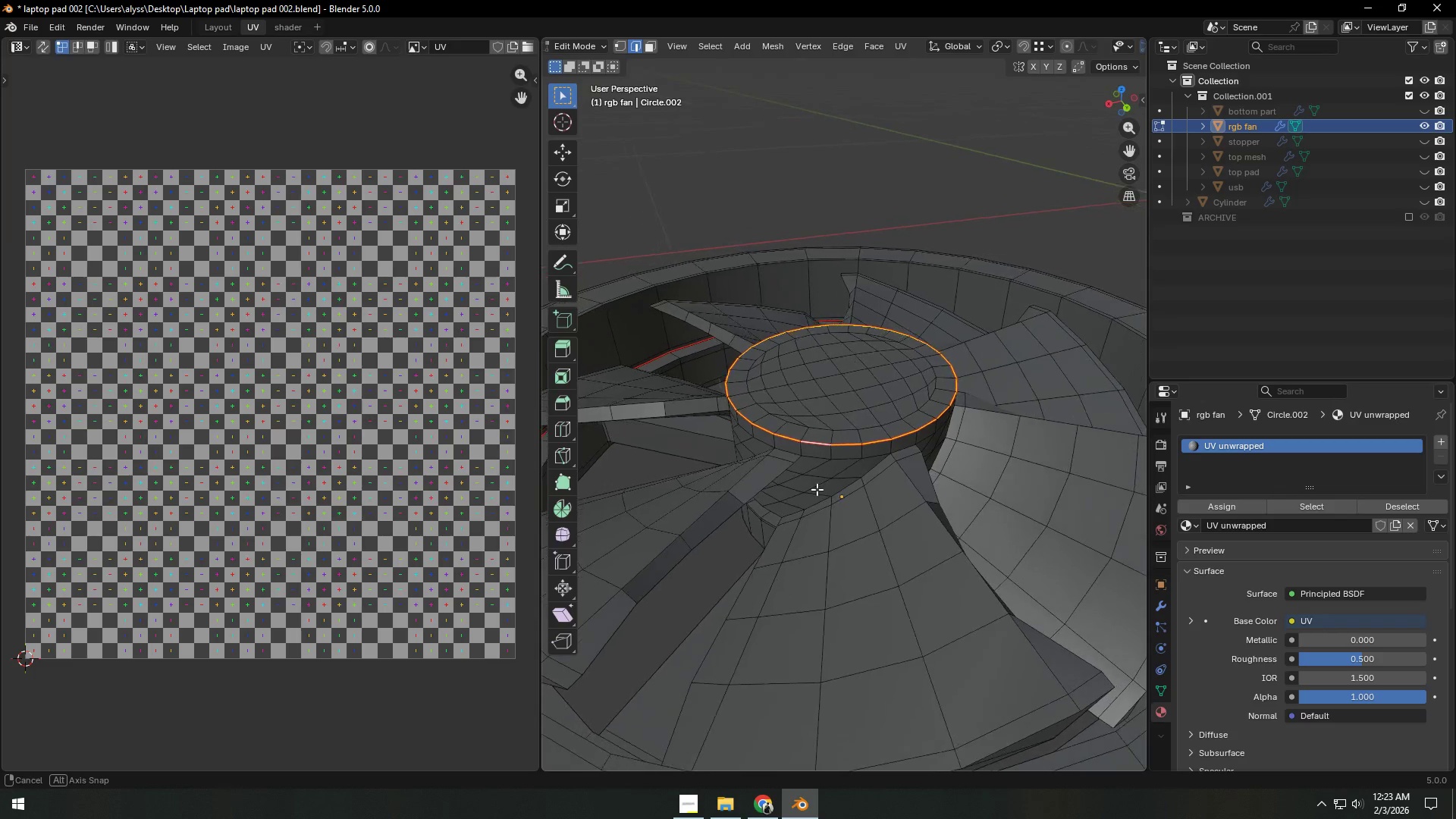 
hold_key(key=MetaLeft, duration=1.31)
left_click([786, 456])
 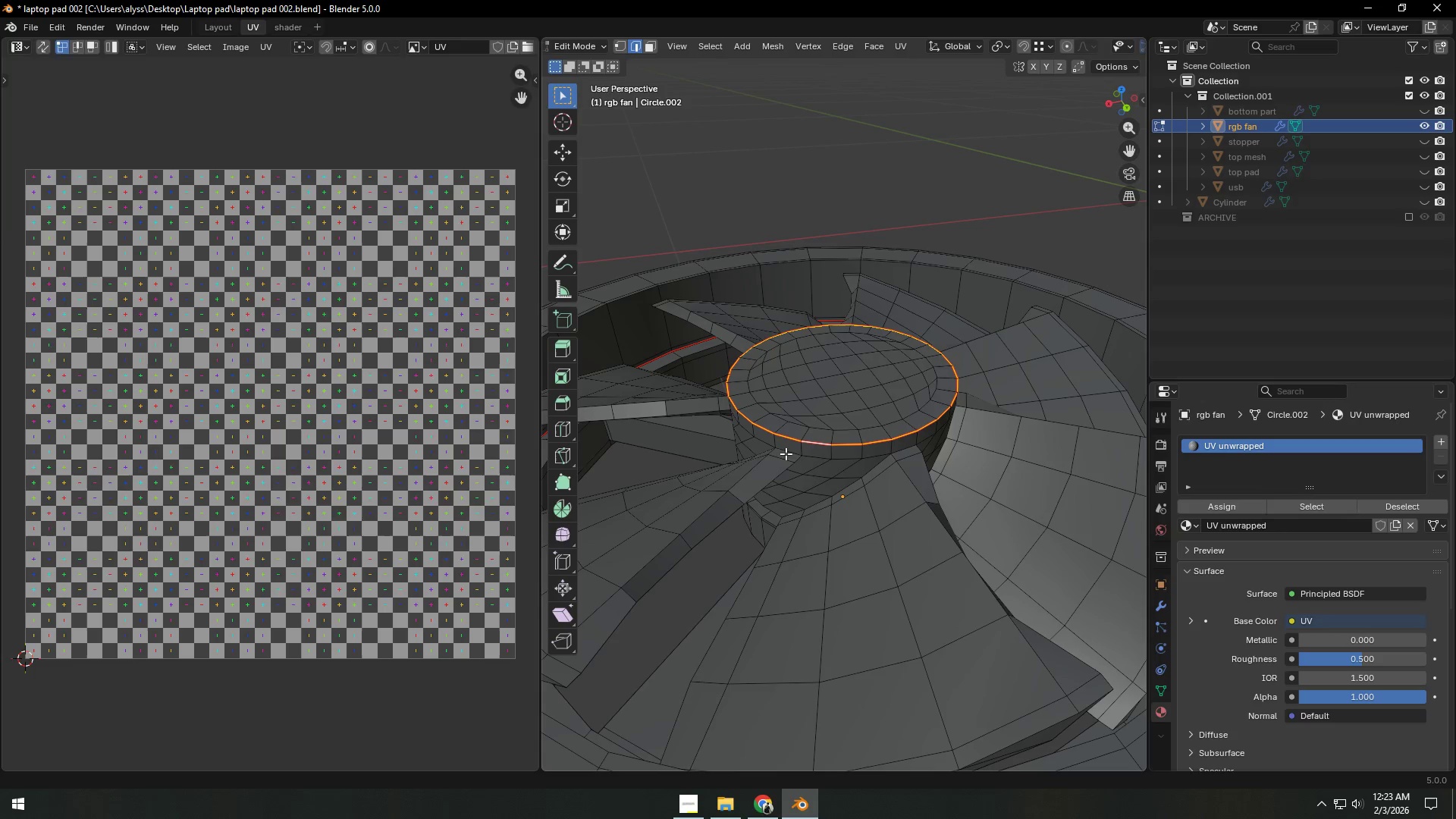 
left_click([786, 453])
 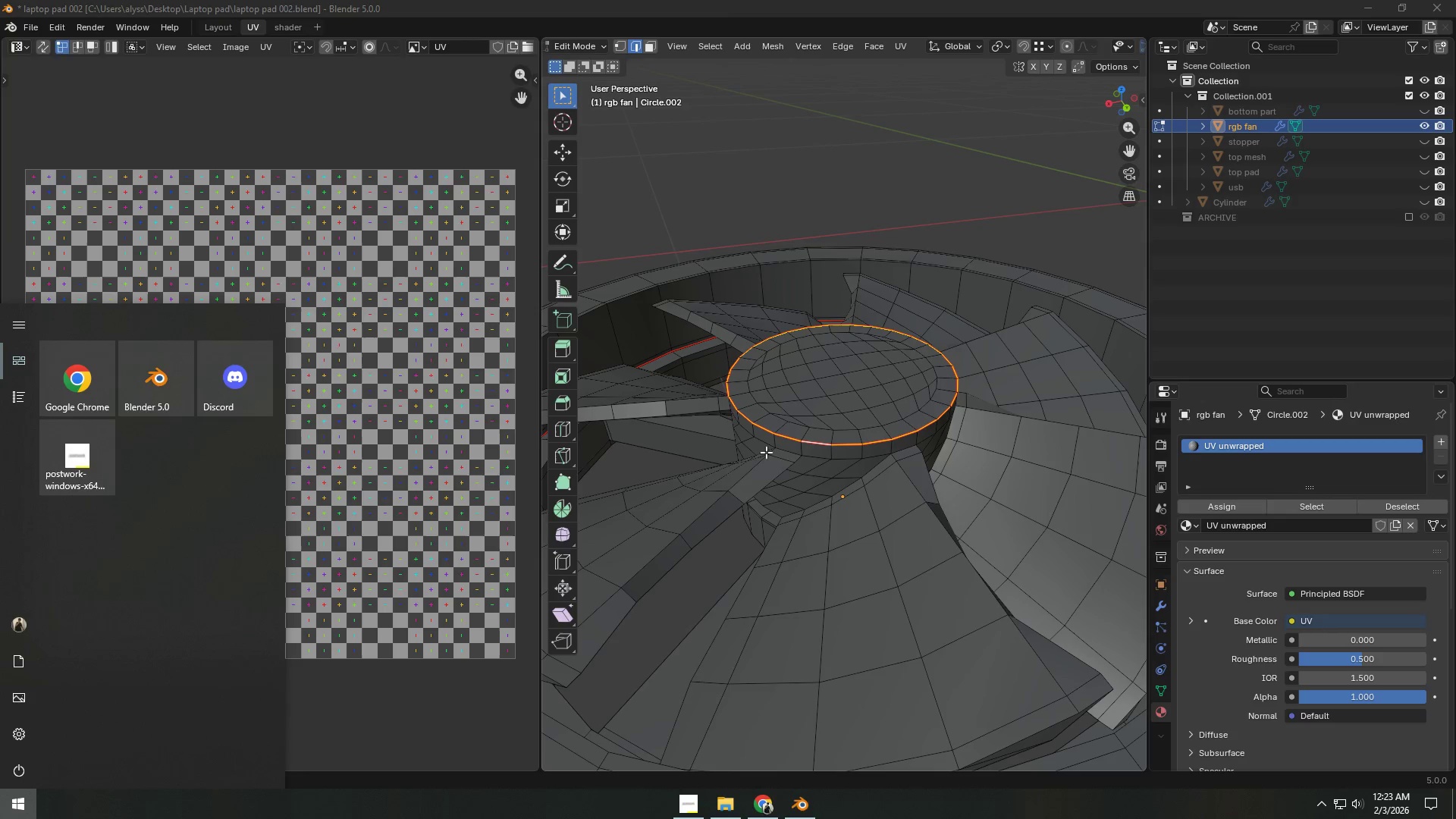 
left_click([766, 452])
 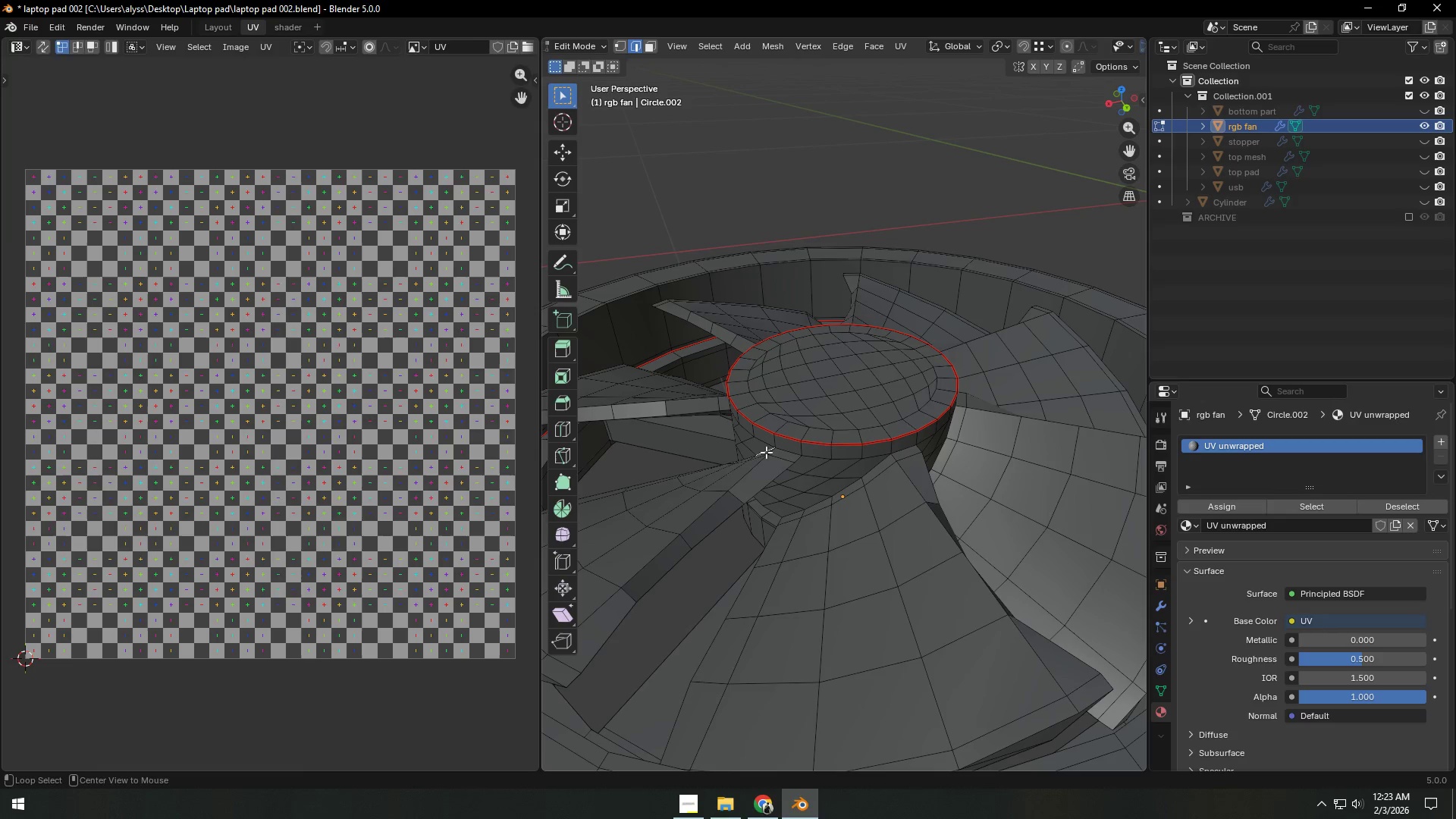 
hold_key(key=AltLeft, duration=0.67)
double_click([766, 452])
 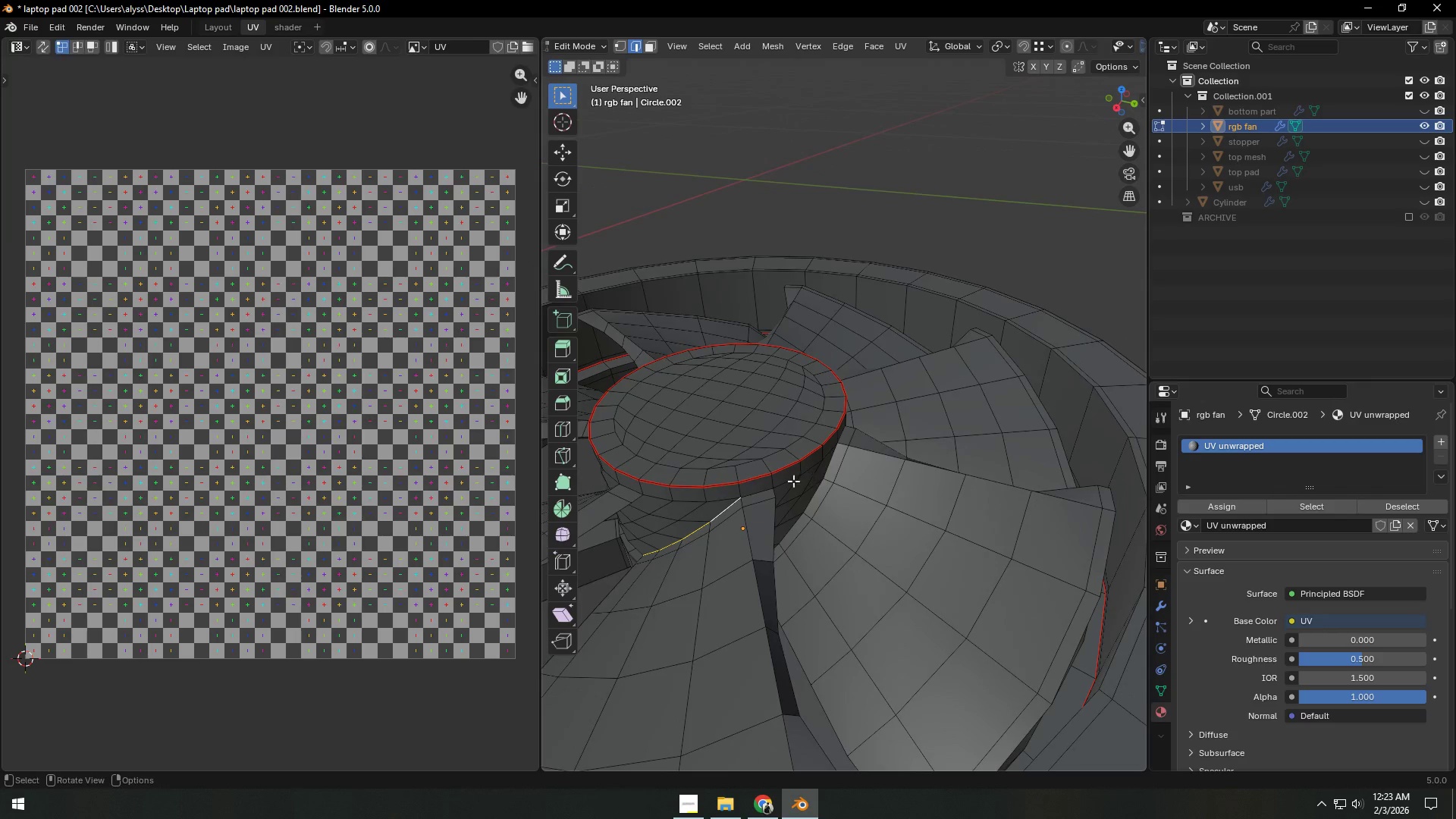 
hold_key(key=ShiftLeft, duration=3.61)
 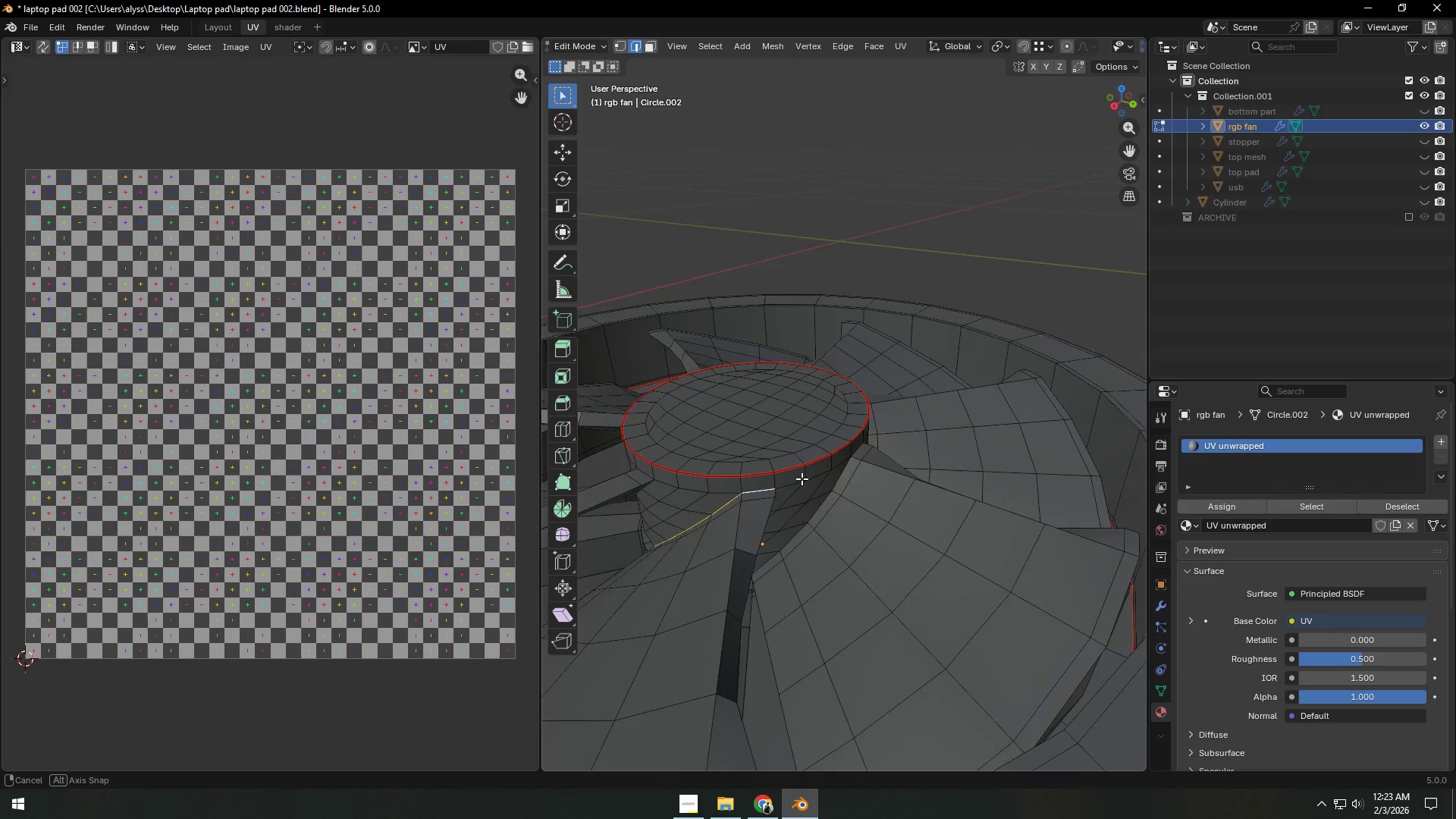 
hold_key(key=AltLeft, duration=1.5)
 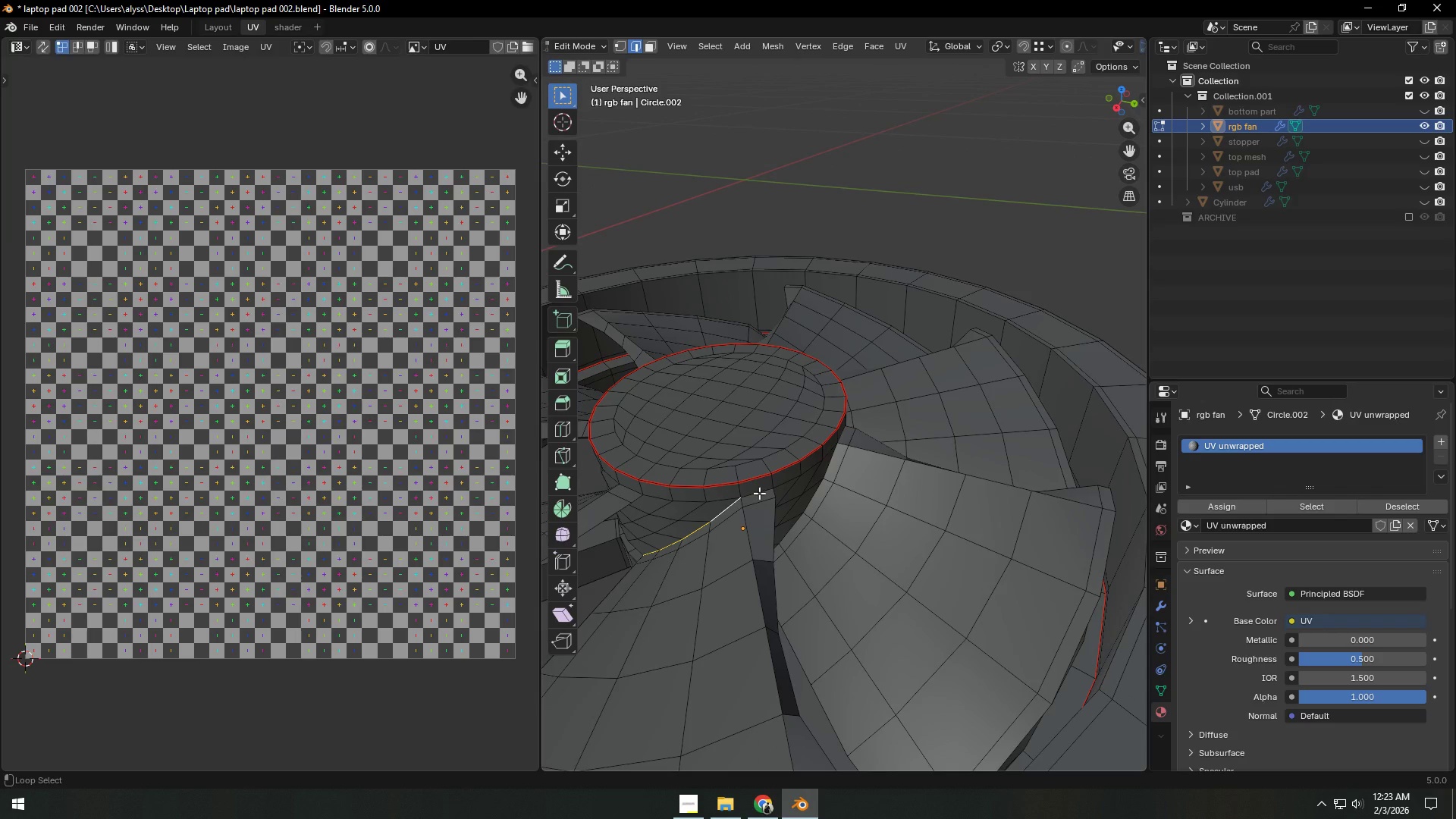 
hold_key(key=AltLeft, duration=1.51)
left_click([759, 493])
 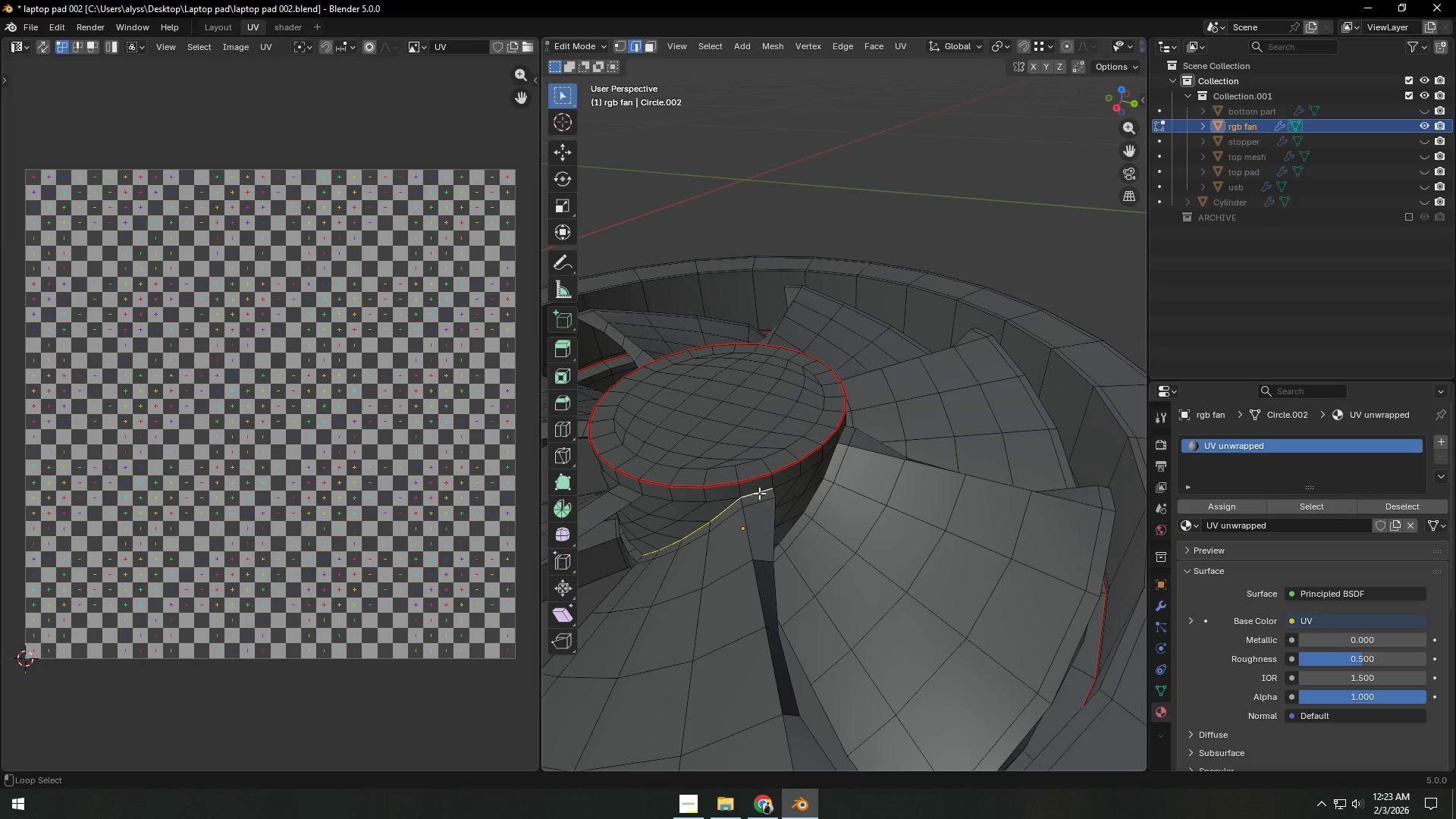 
hold_key(key=AltLeft, duration=0.33)
 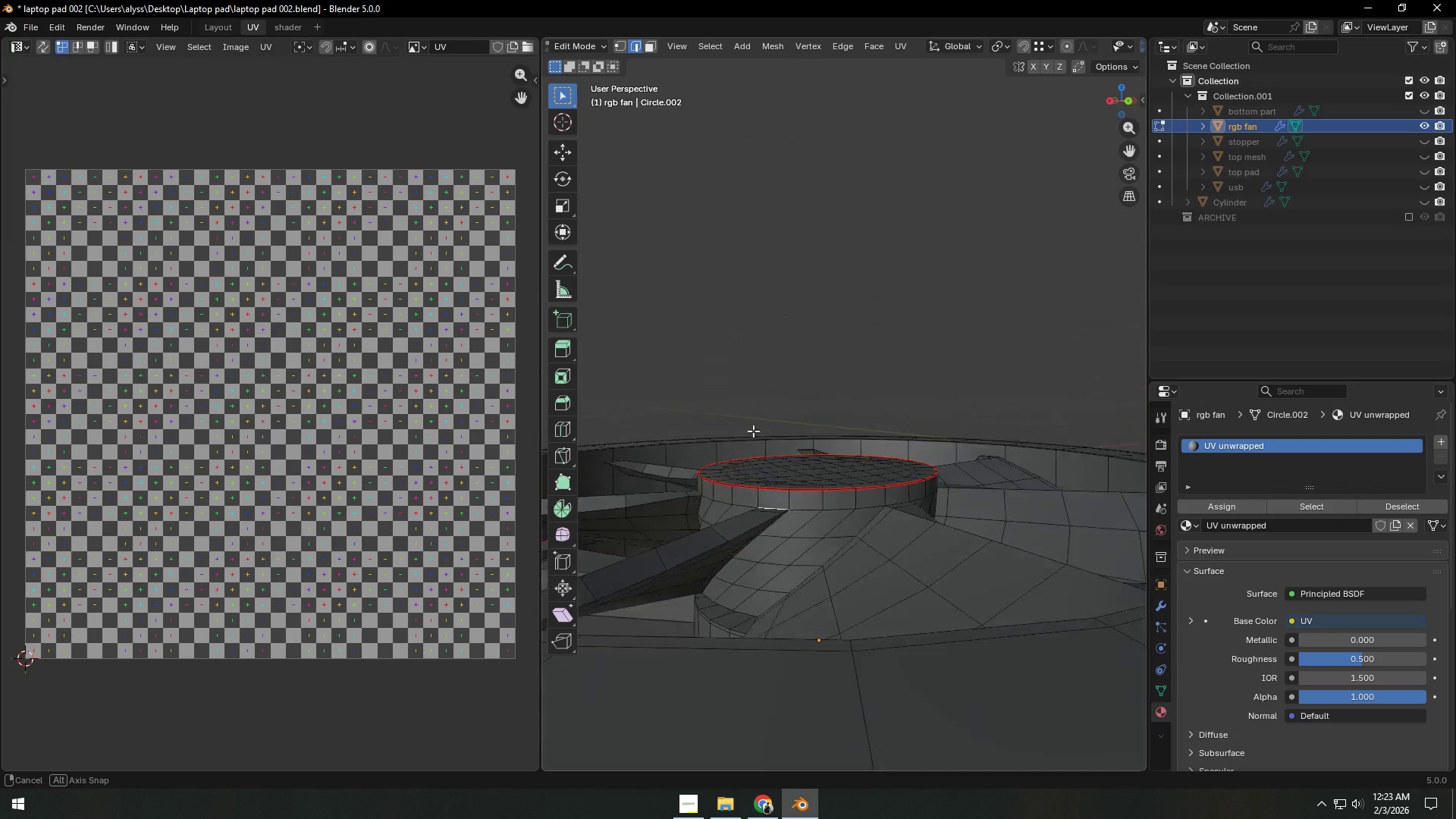 
hold_key(key=ShiftLeft, duration=0.89)
 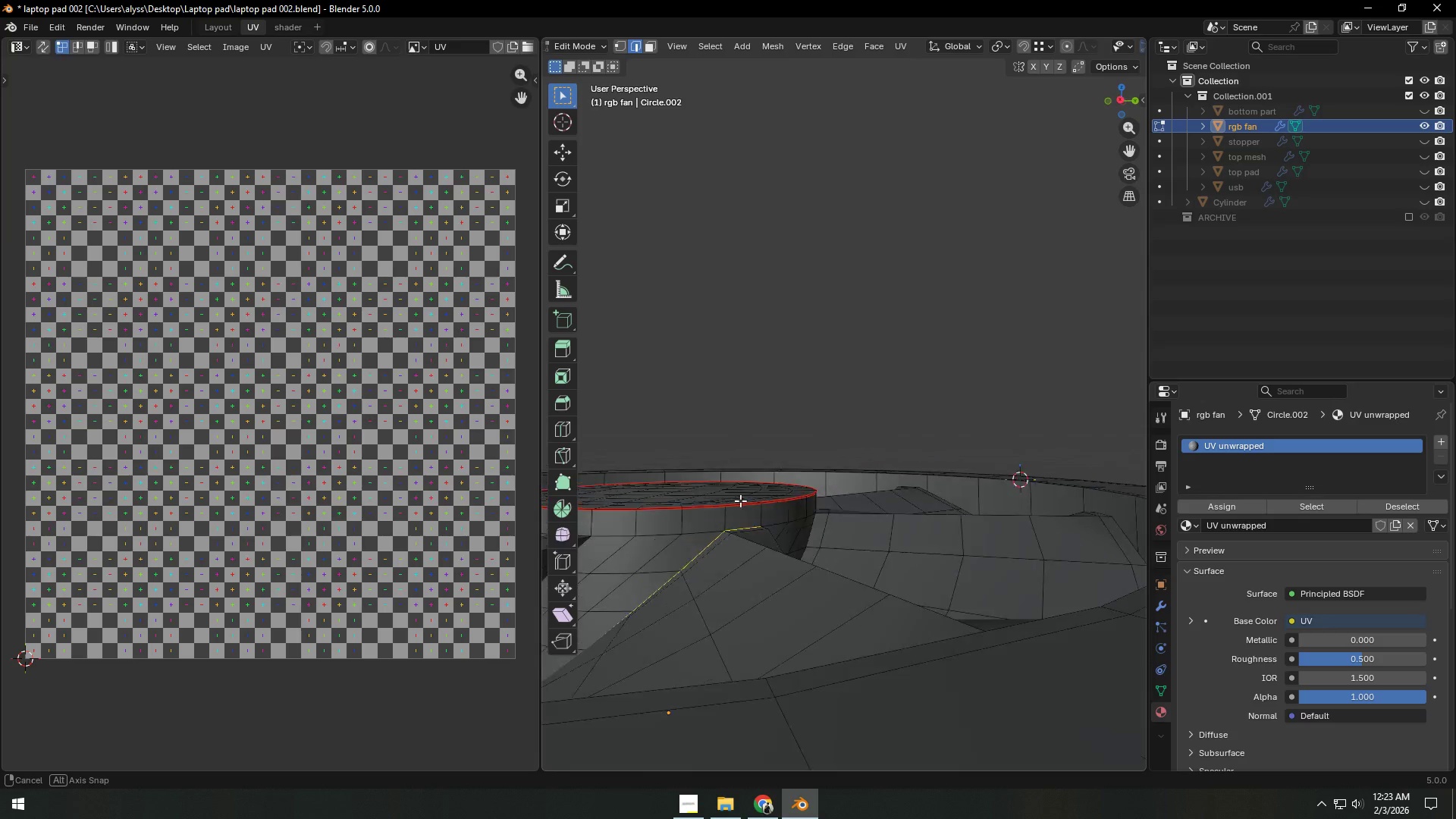 
hold_key(key=AltLeft, duration=0.7)
 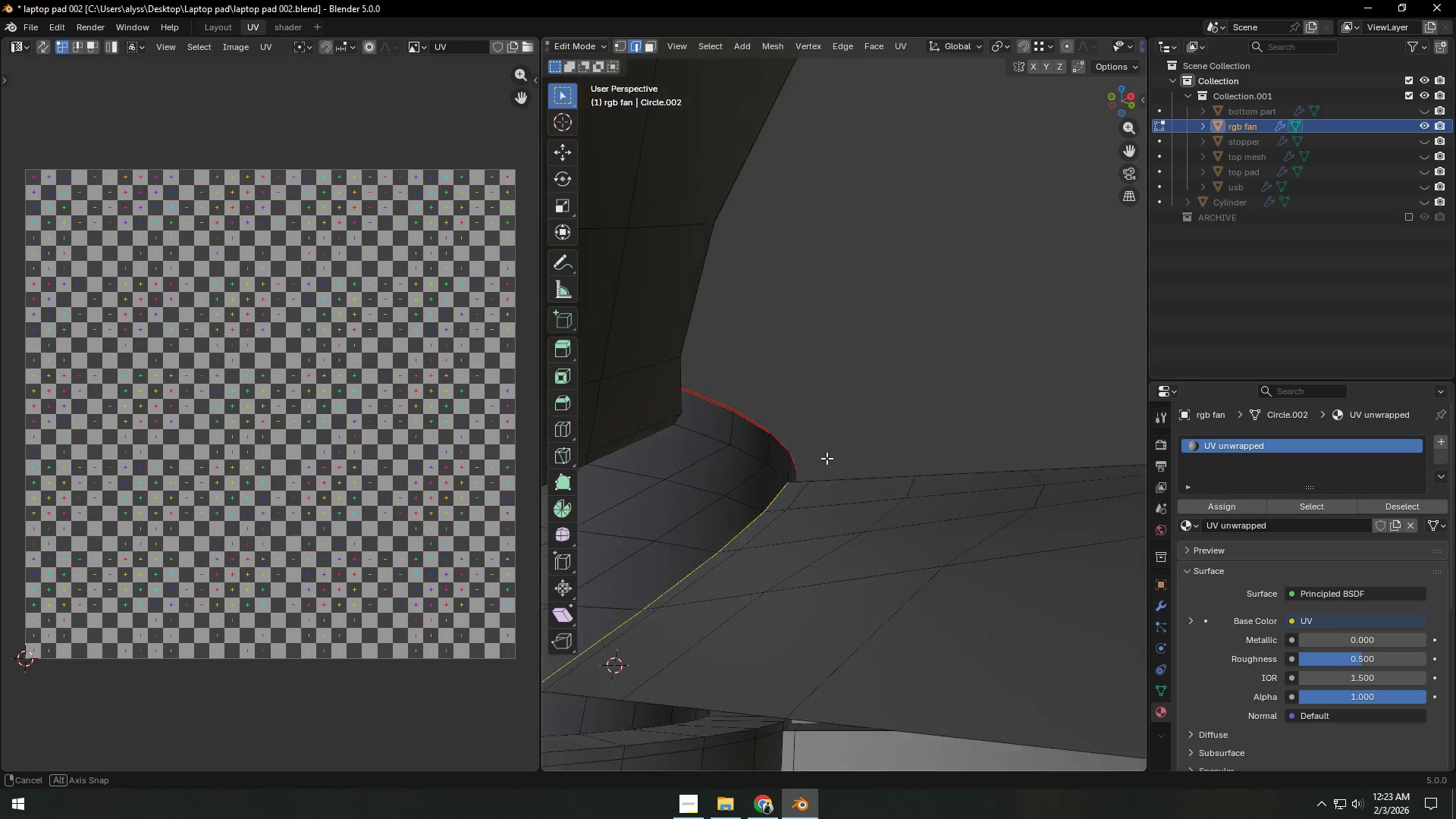 
scroll: coordinate [831, 455], scroll_direction: down, amount: 1.0
 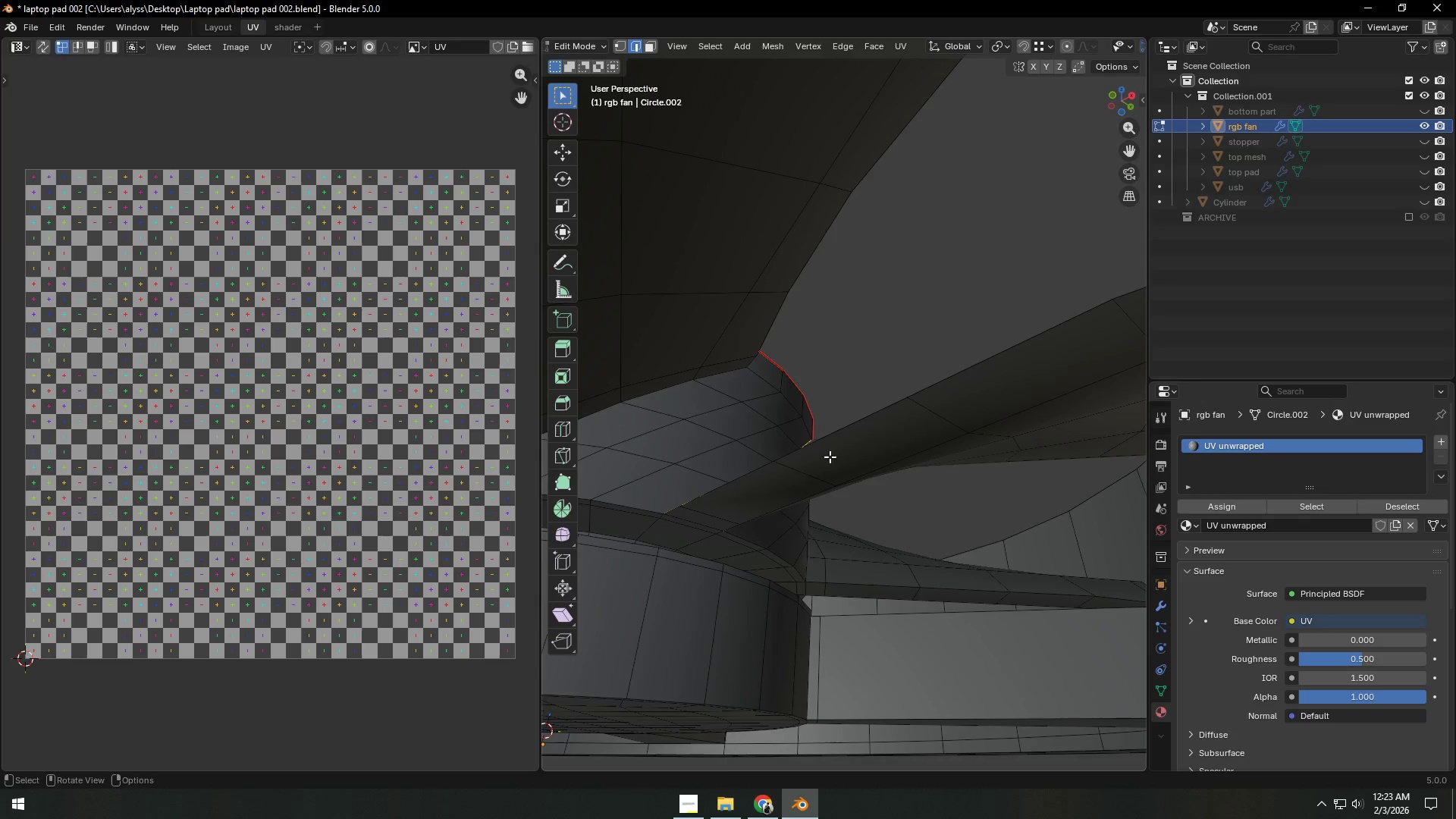 
hold_key(key=ShiftLeft, duration=2.25)
 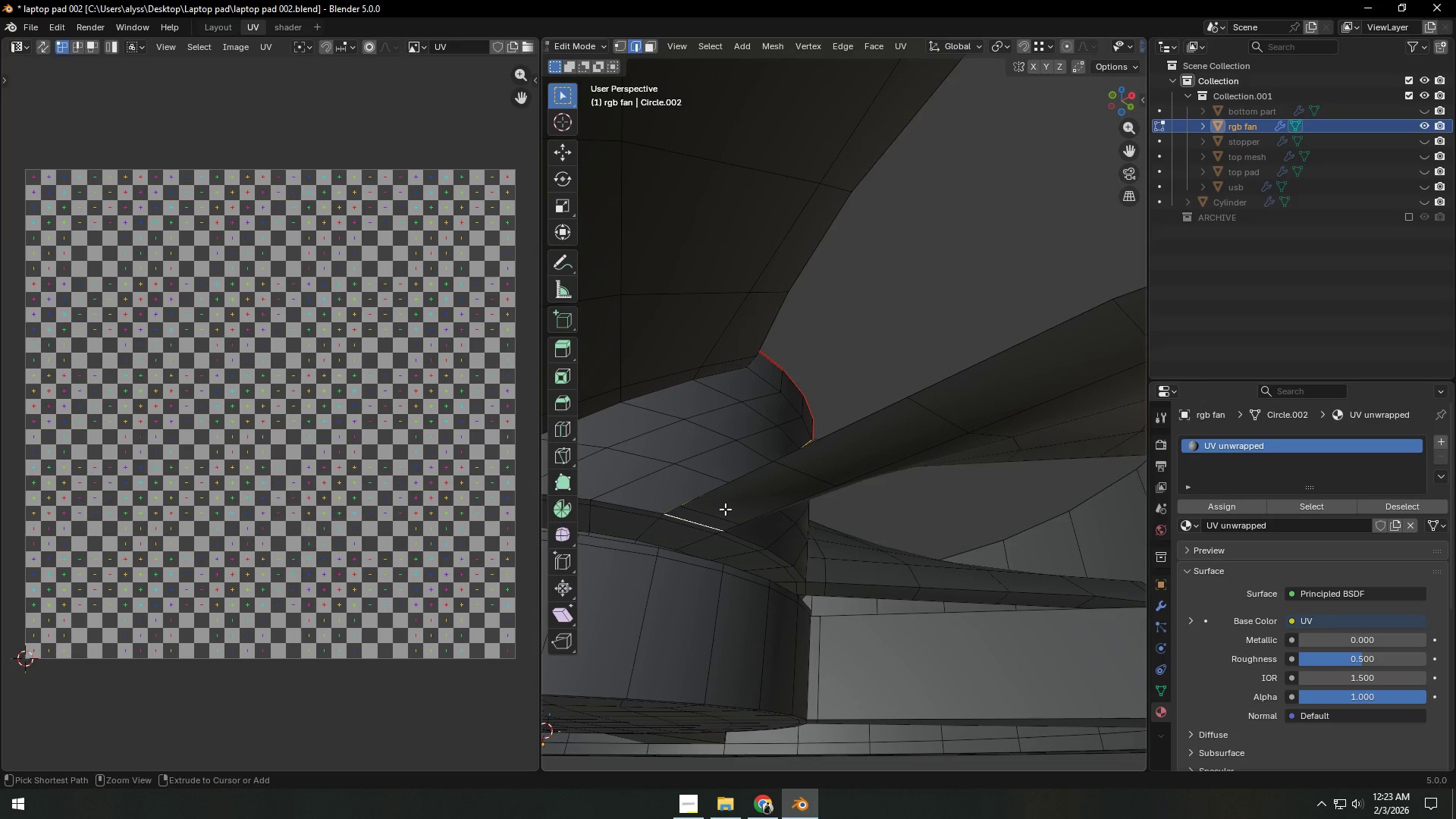 
hold_key(key=AltLeft, duration=1.5)
 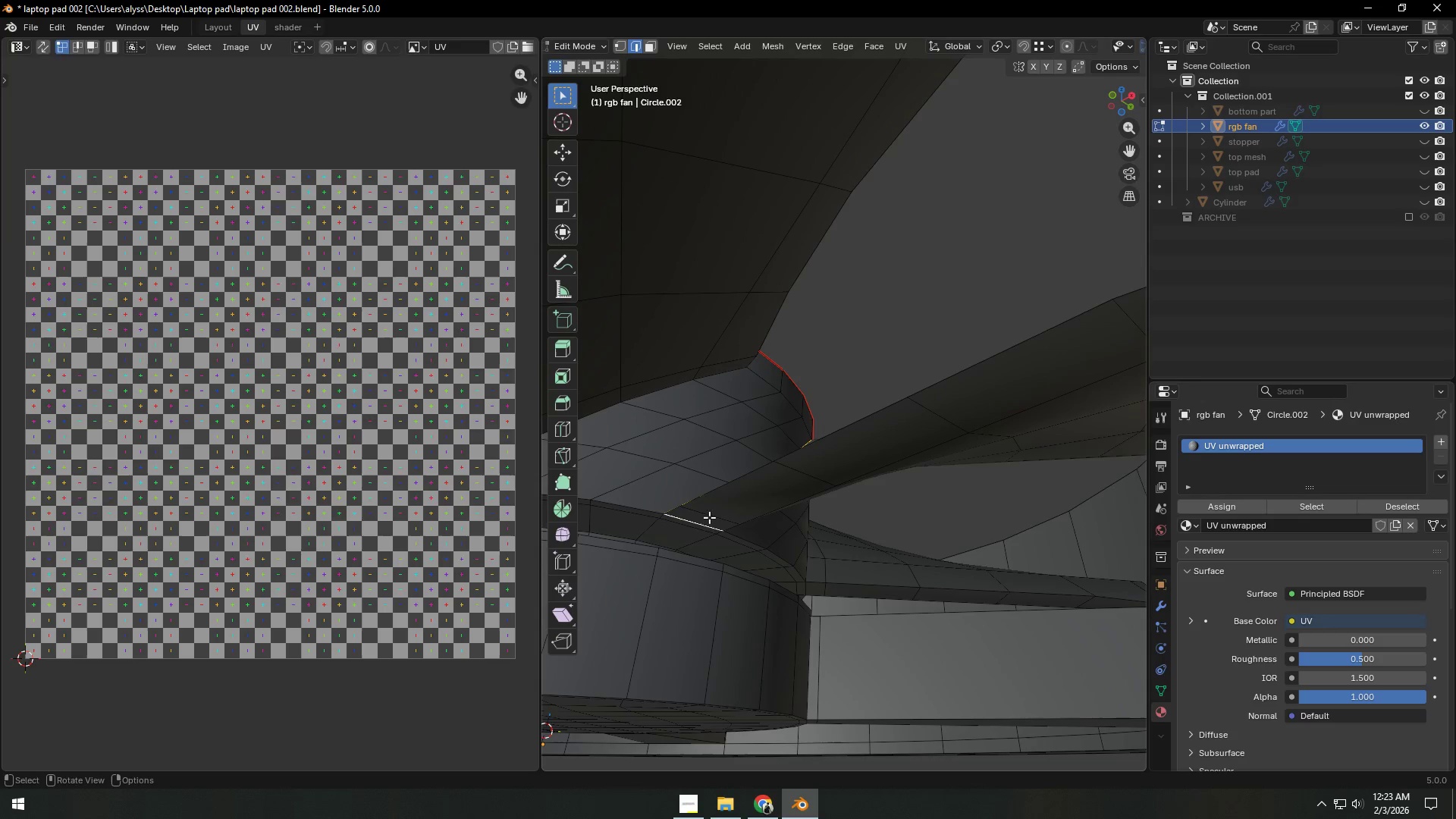 
hold_key(key=AltLeft, duration=0.5)
left_click([703, 519])
 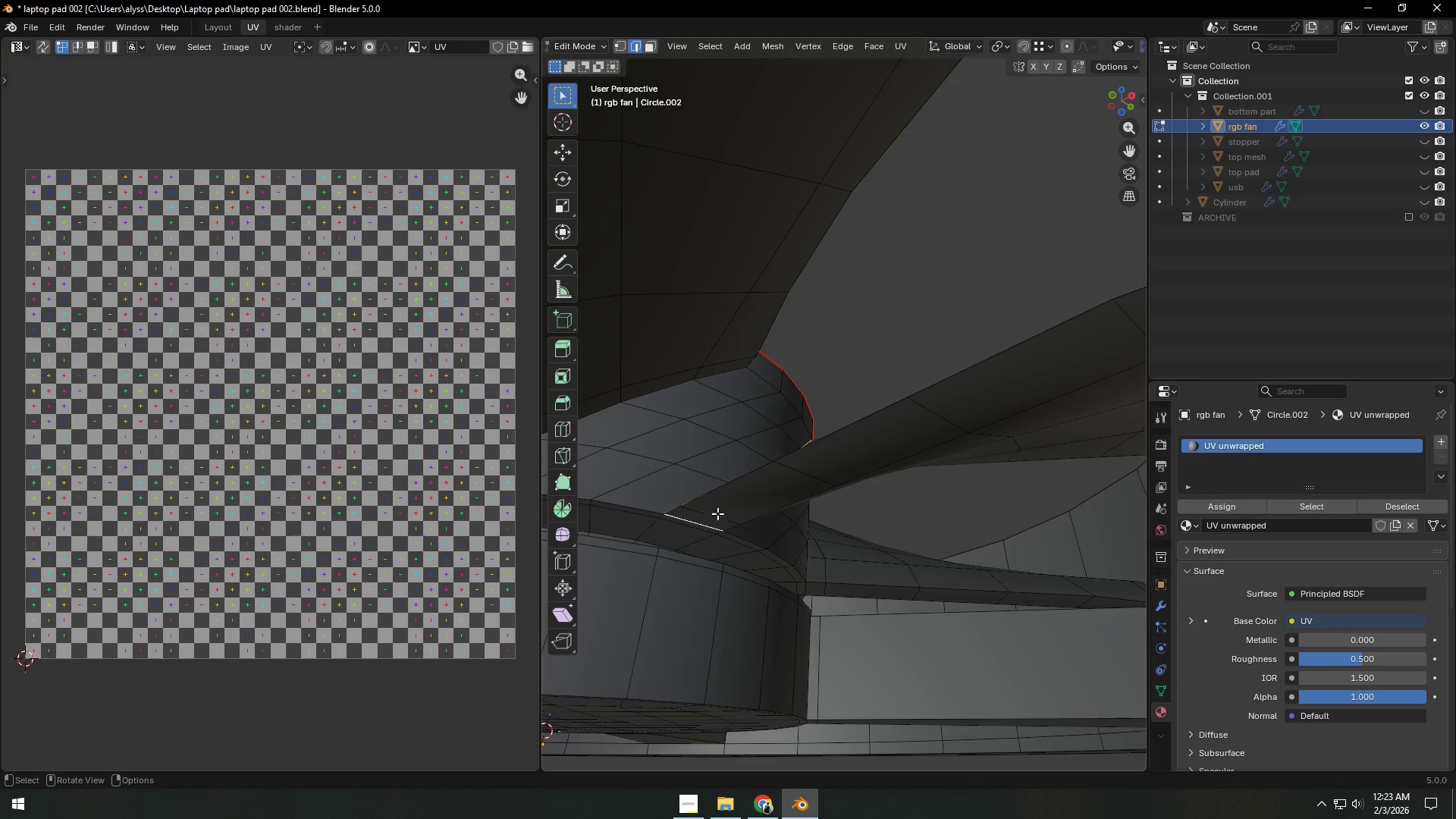 
key(Control+E)
 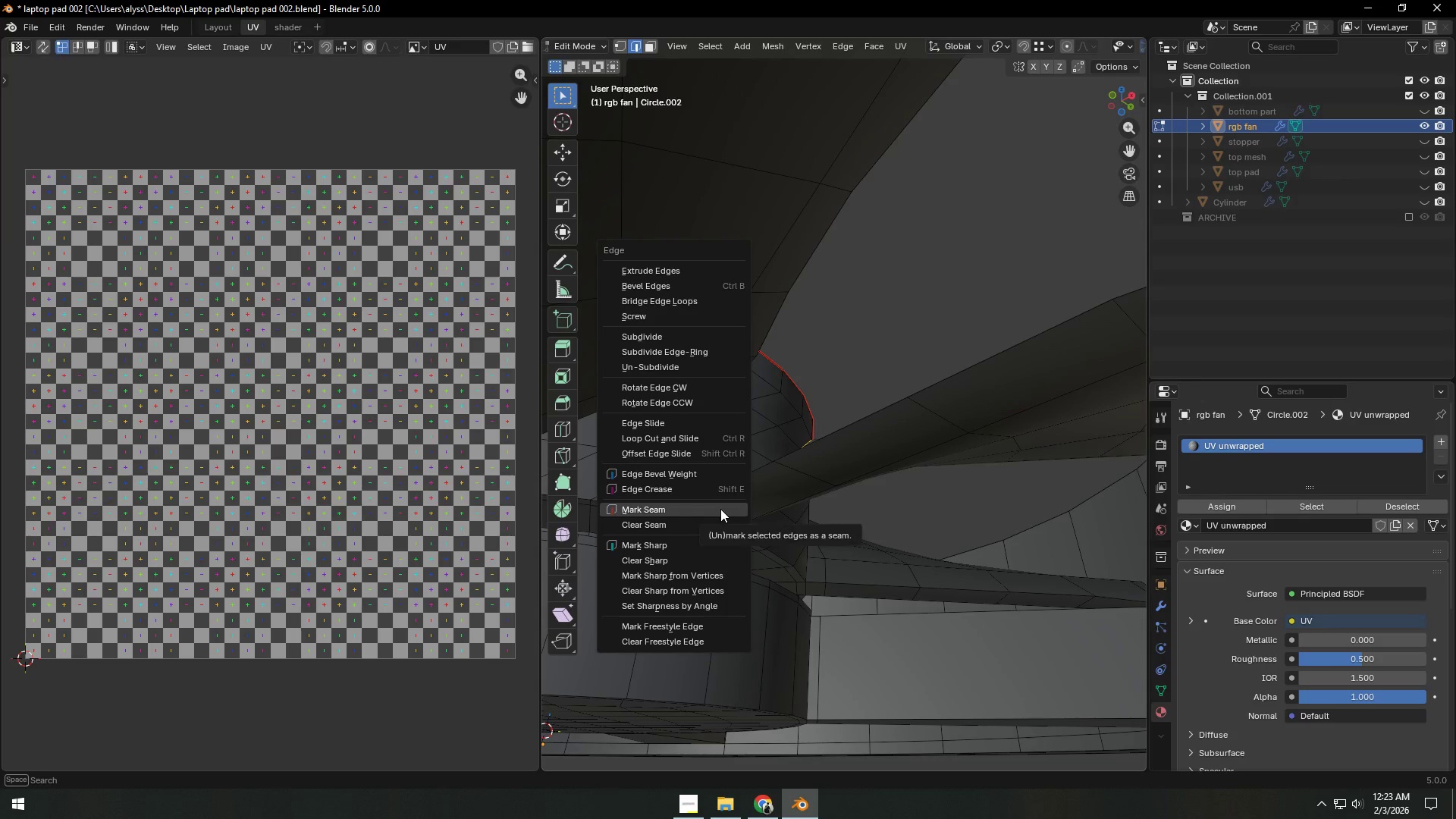 
left_click([720, 509])
 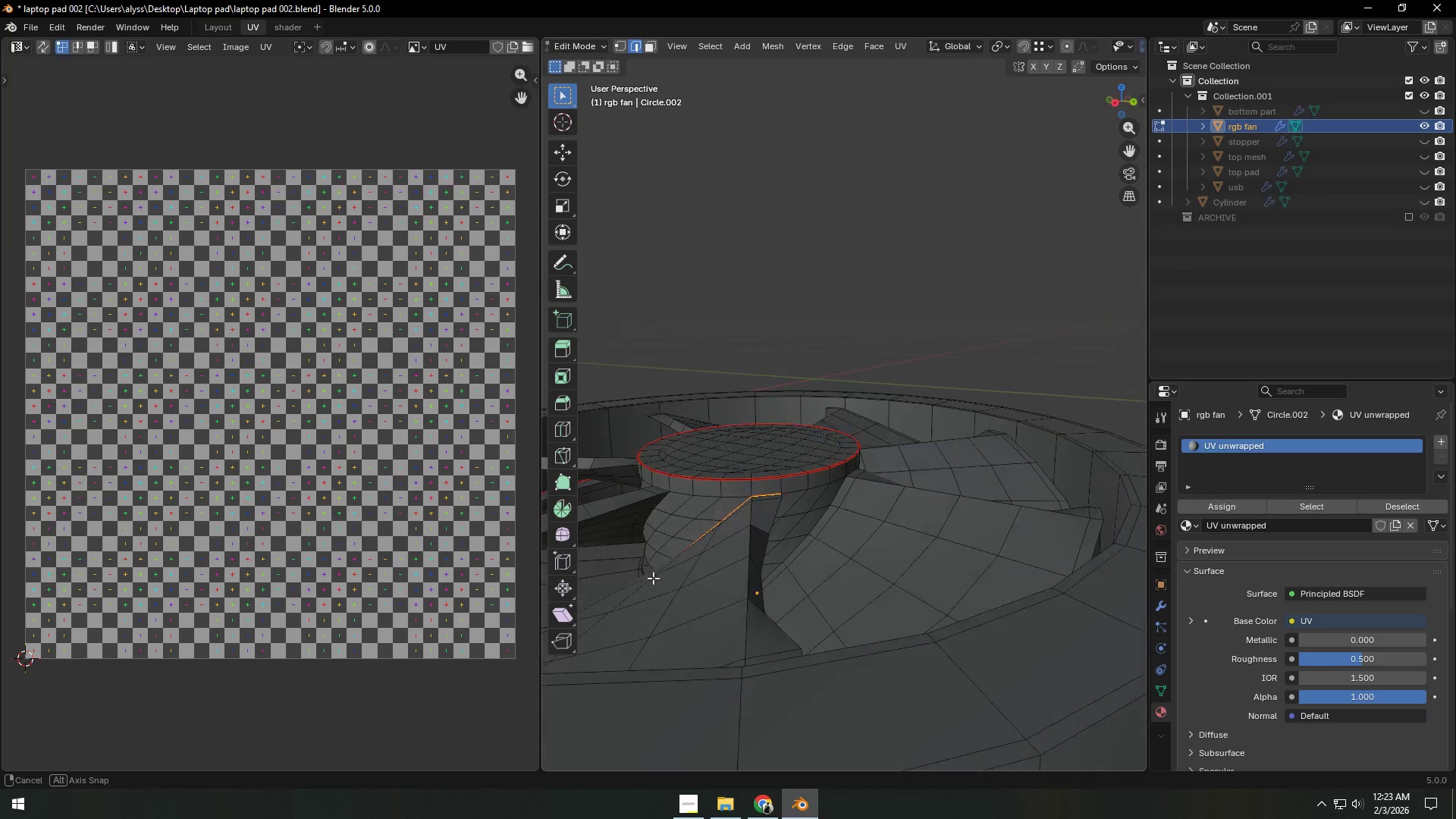 
scroll: coordinate [742, 519], scroll_direction: down, amount: 1.0
 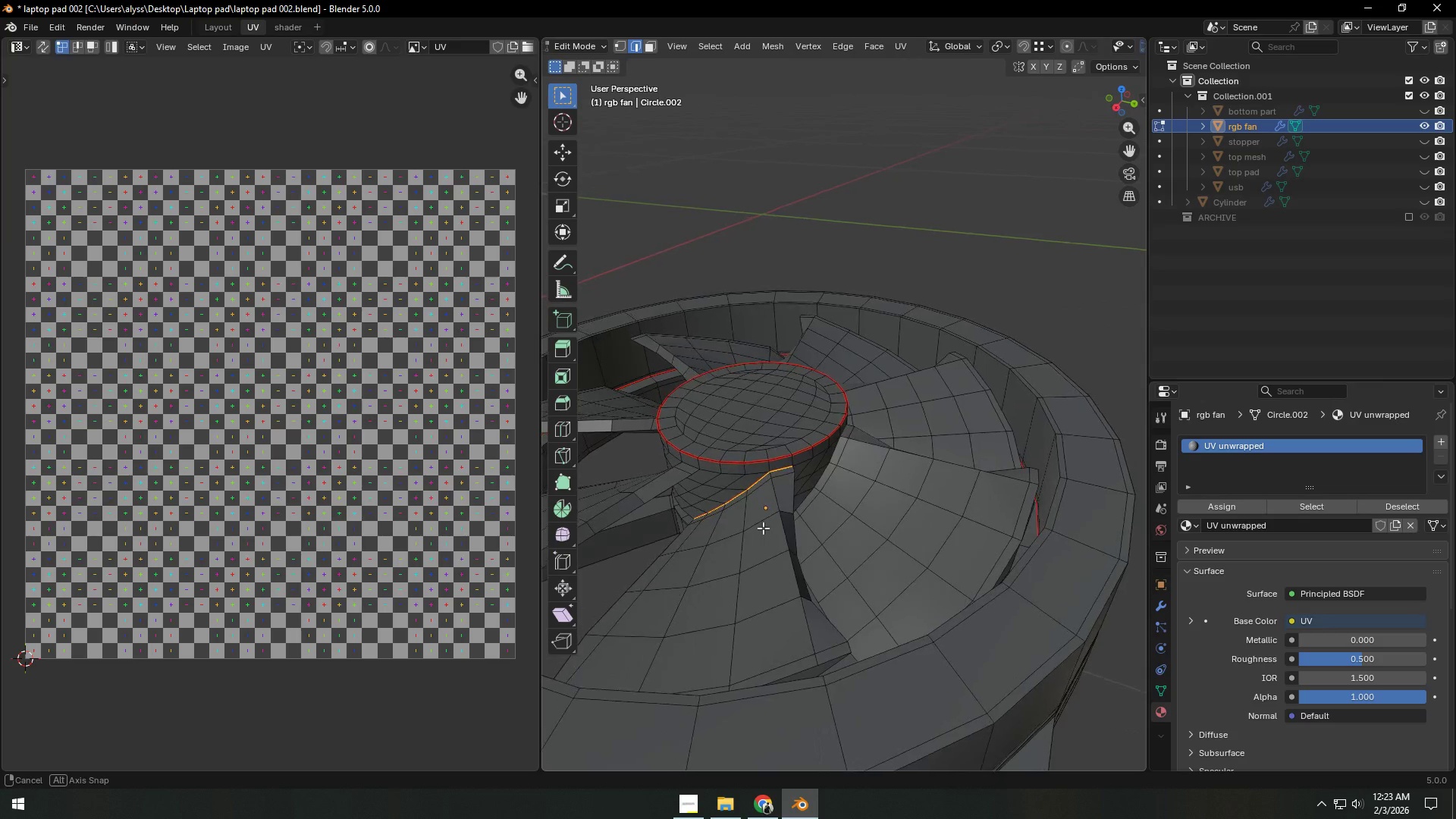 
scroll: coordinate [805, 522], scroll_direction: none, amount: 0.0
 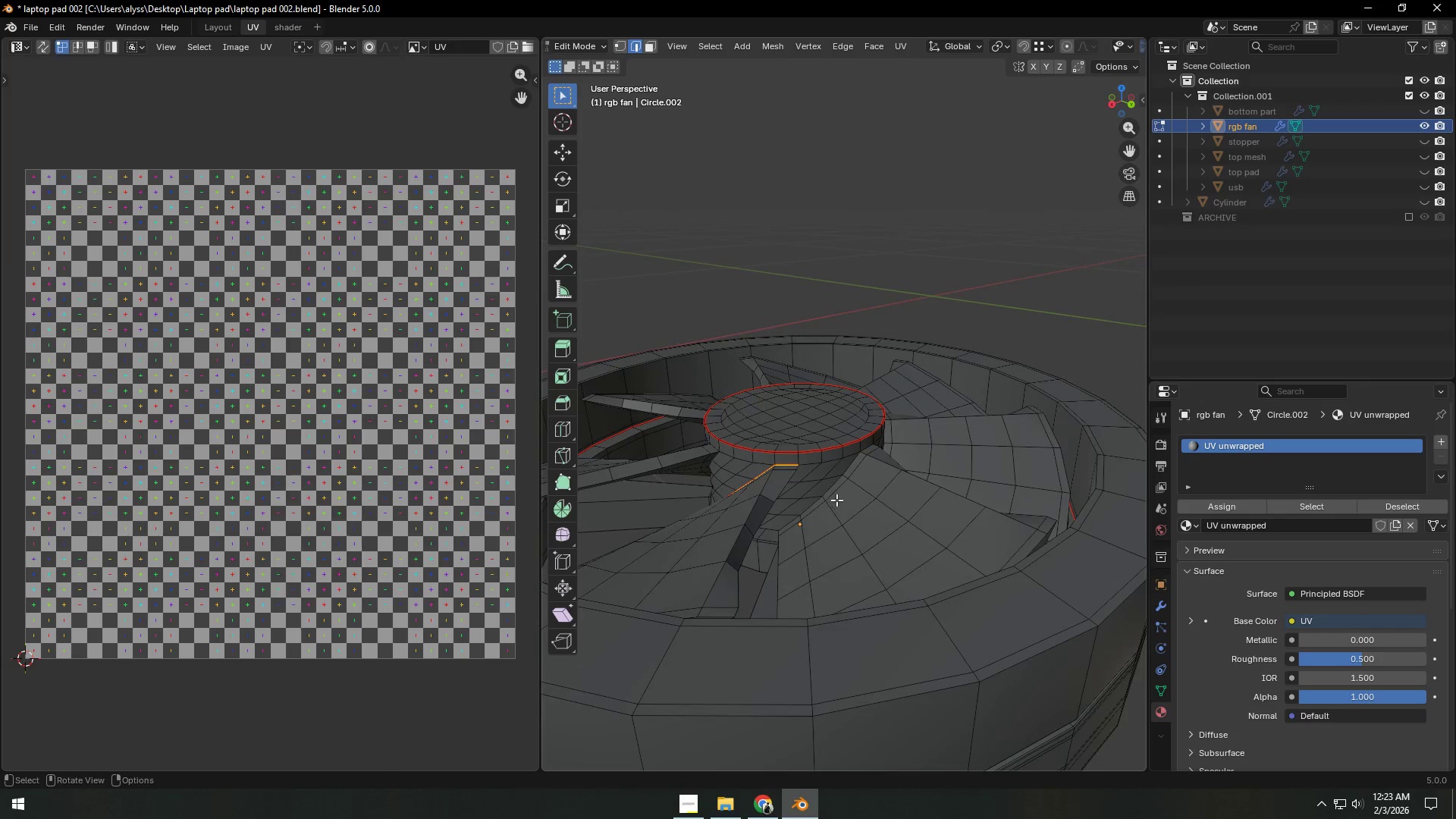 
hold_key(key=AltLeft, duration=0.72)
left_click([833, 488])
 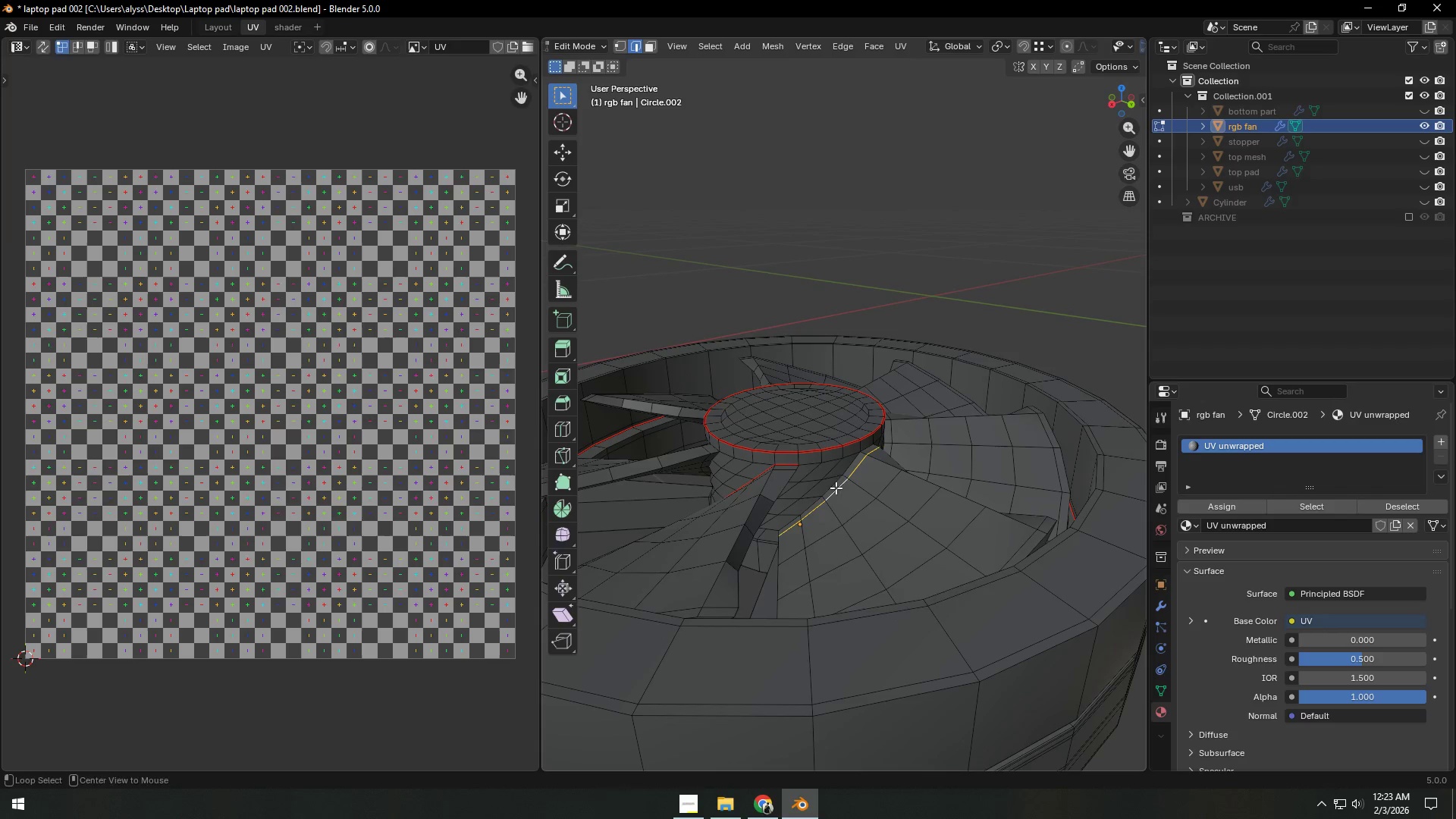 
hold_key(key=AltLeft, duration=1.88)
 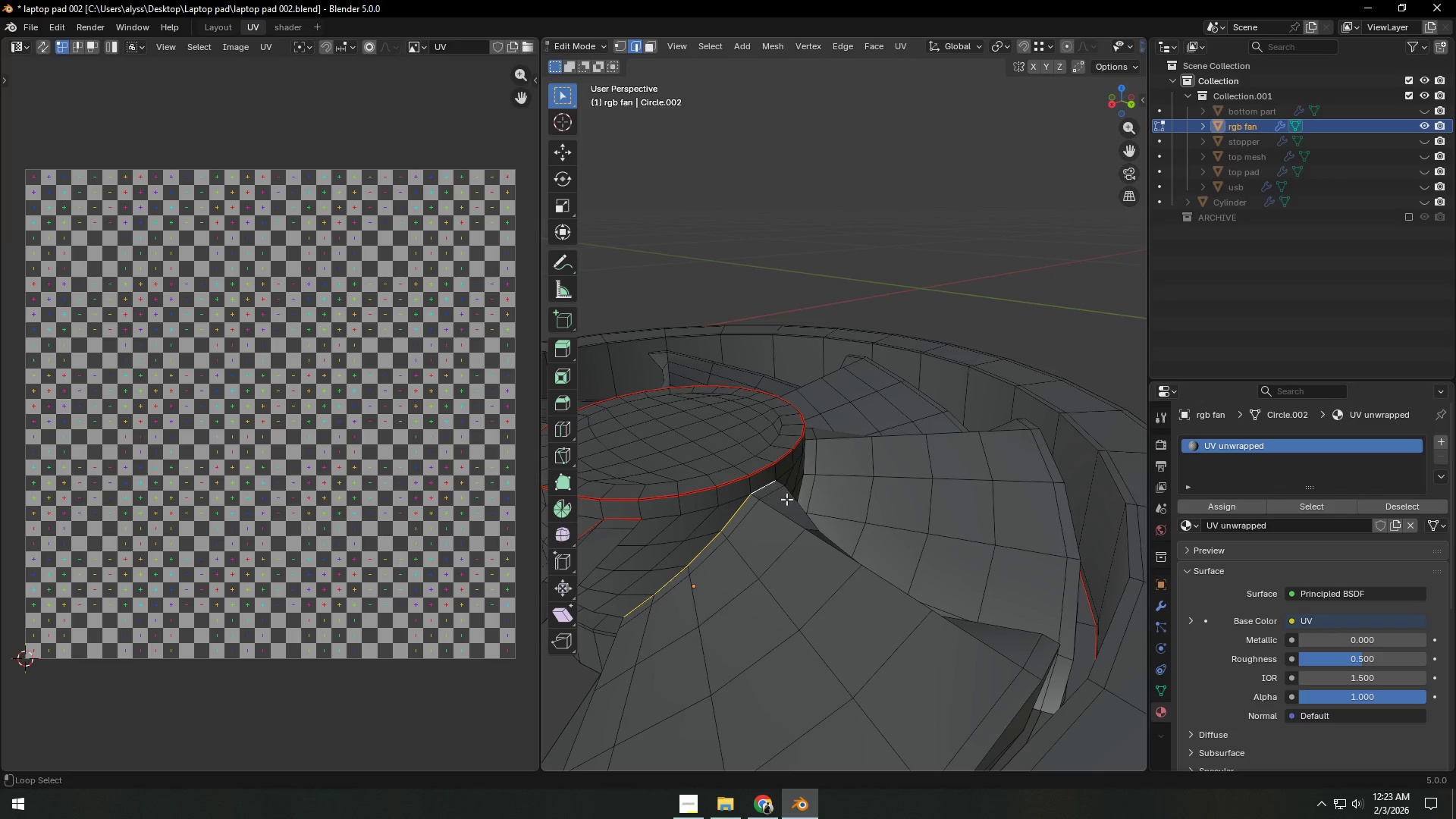 
hold_key(key=ShiftLeft, duration=0.36)
 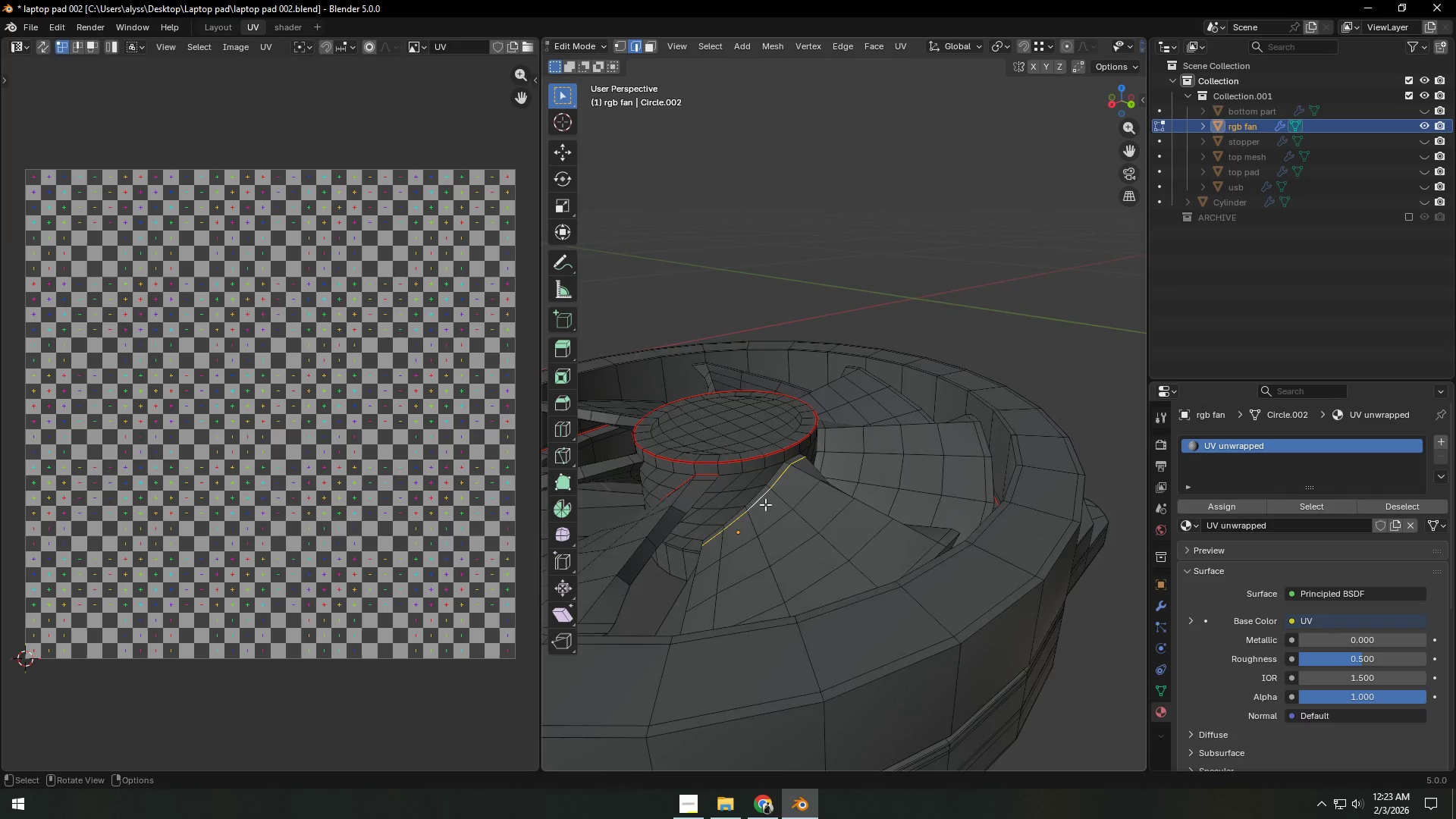 
scroll: coordinate [766, 510], scroll_direction: up, amount: 3.0
 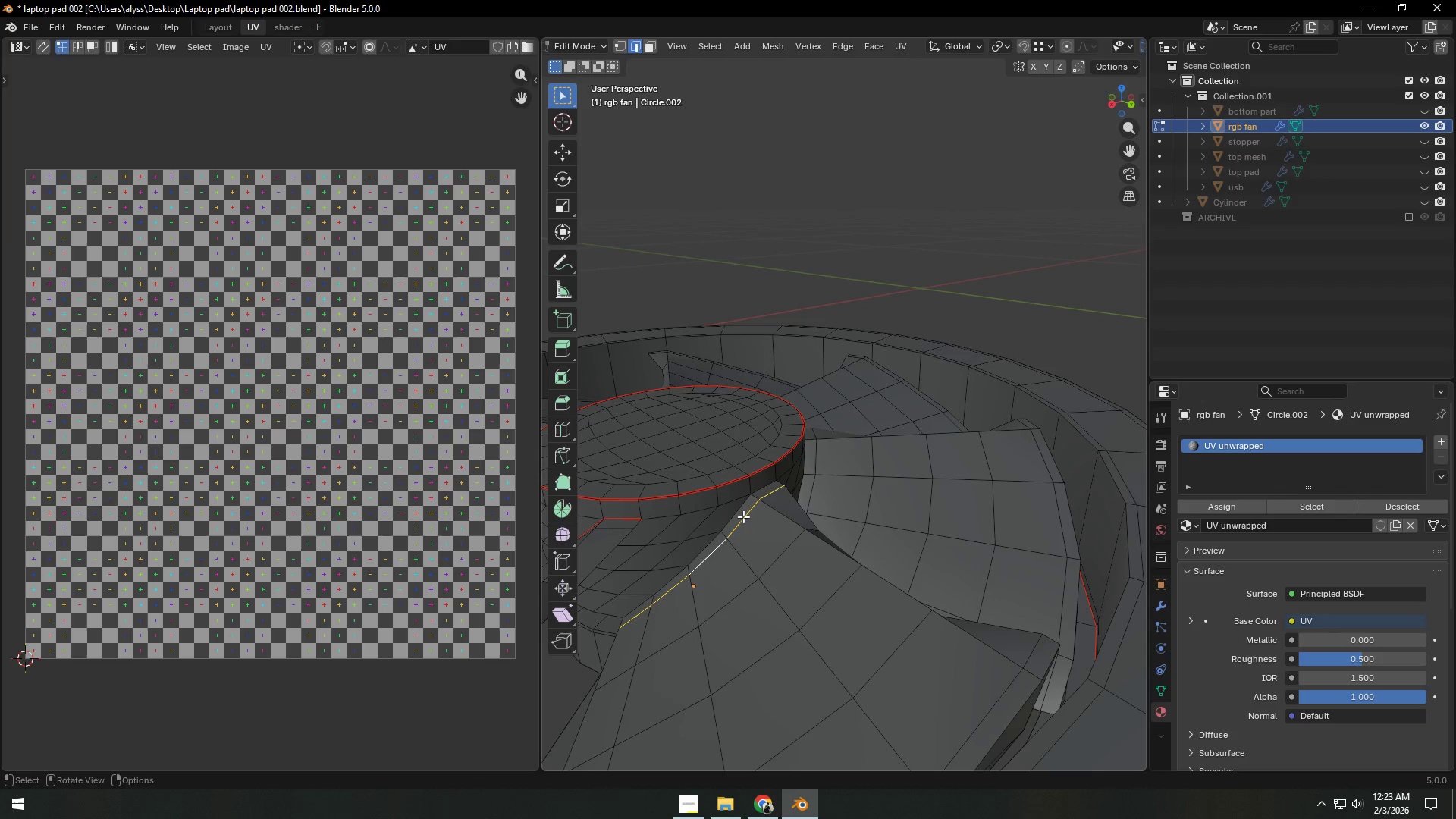 
left_click([733, 510])
 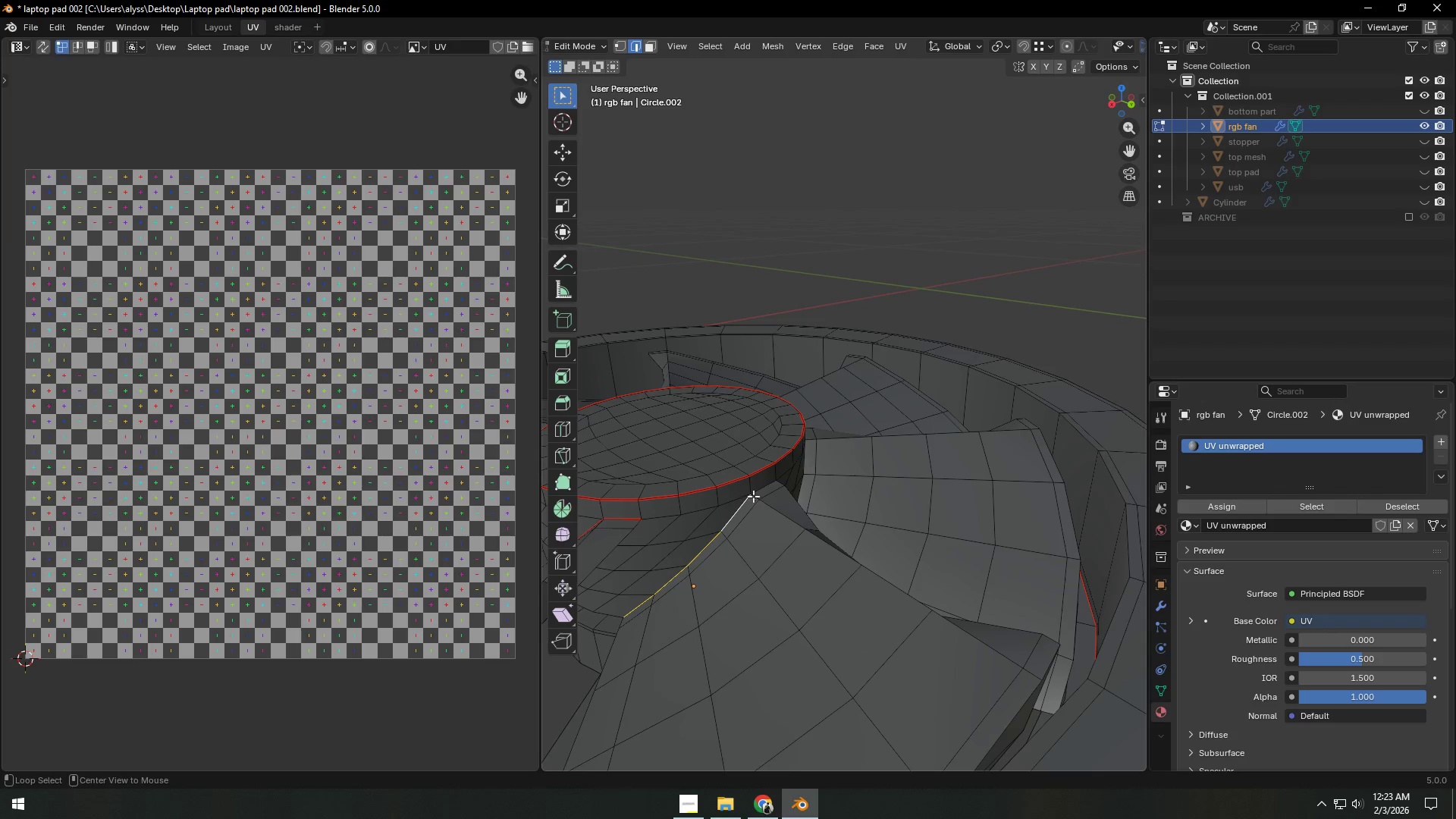 
hold_key(key=AltLeft, duration=0.56)
hold_key(key=ShiftLeft, duration=0.48)
left_click([760, 491])
 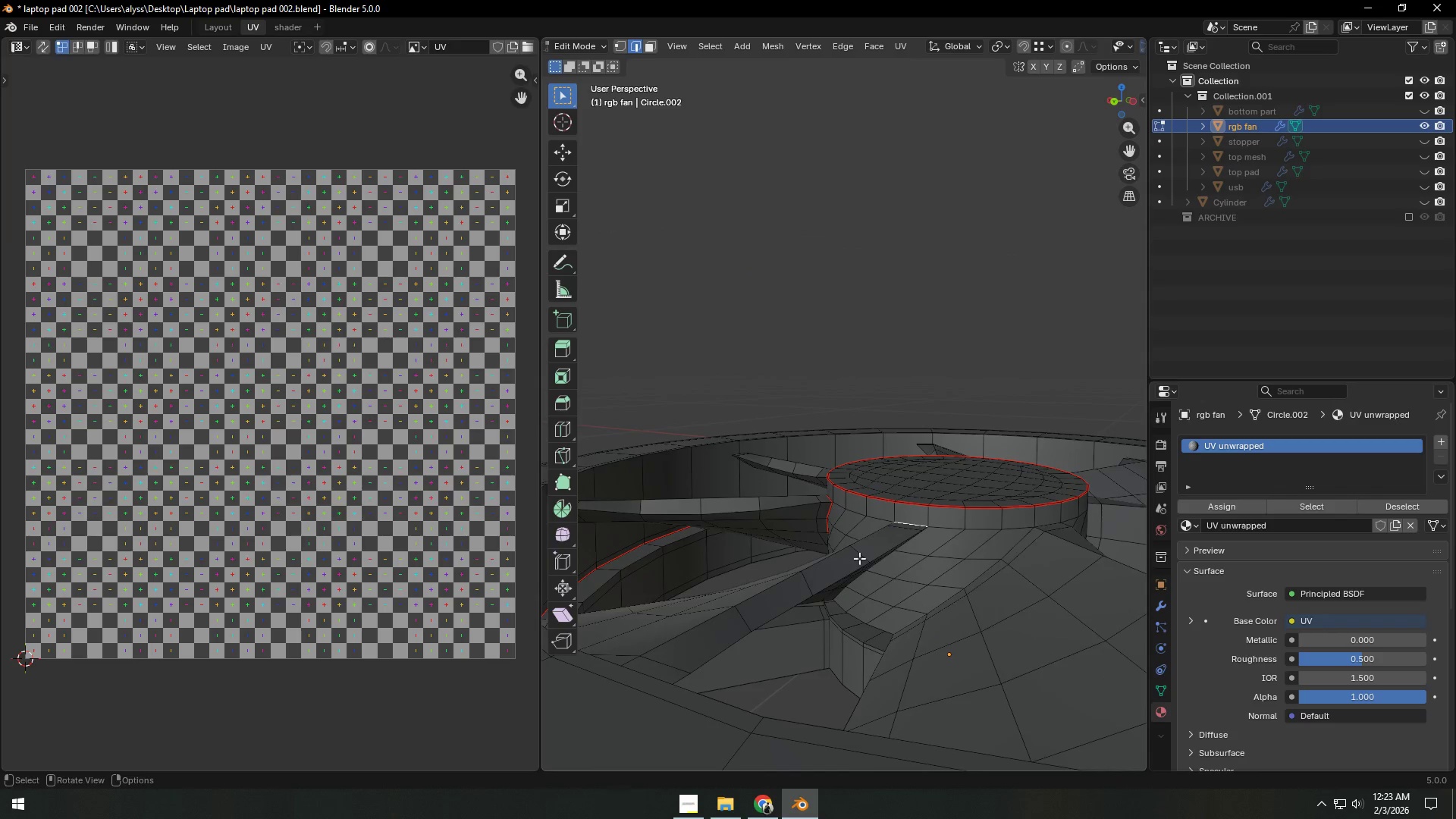 
hold_key(key=ShiftLeft, duration=0.89)
hold_key(key=AltLeft, duration=0.67)
left_click([896, 586])
 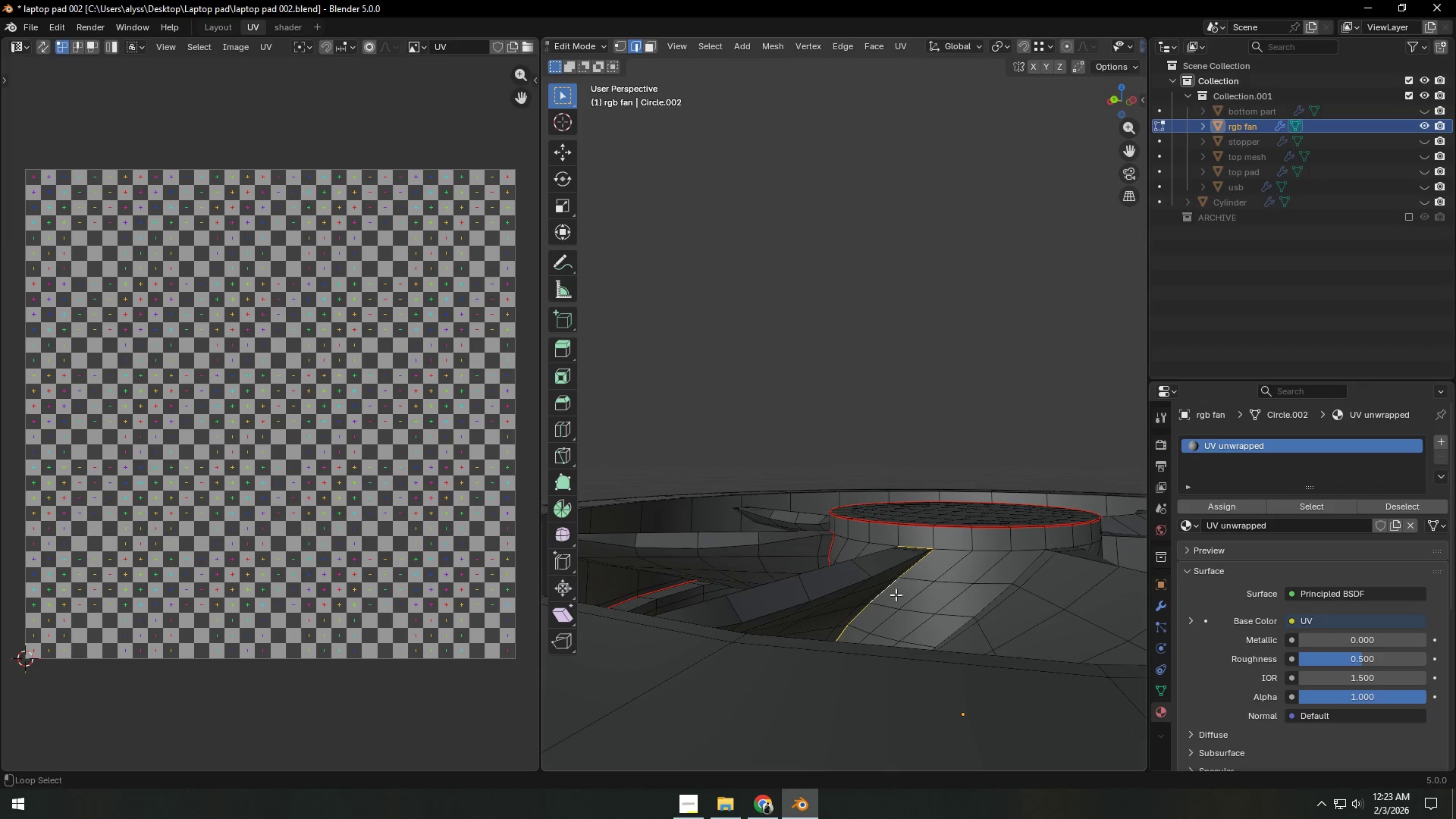 
hold_key(key=AltLeft, duration=4.64)
 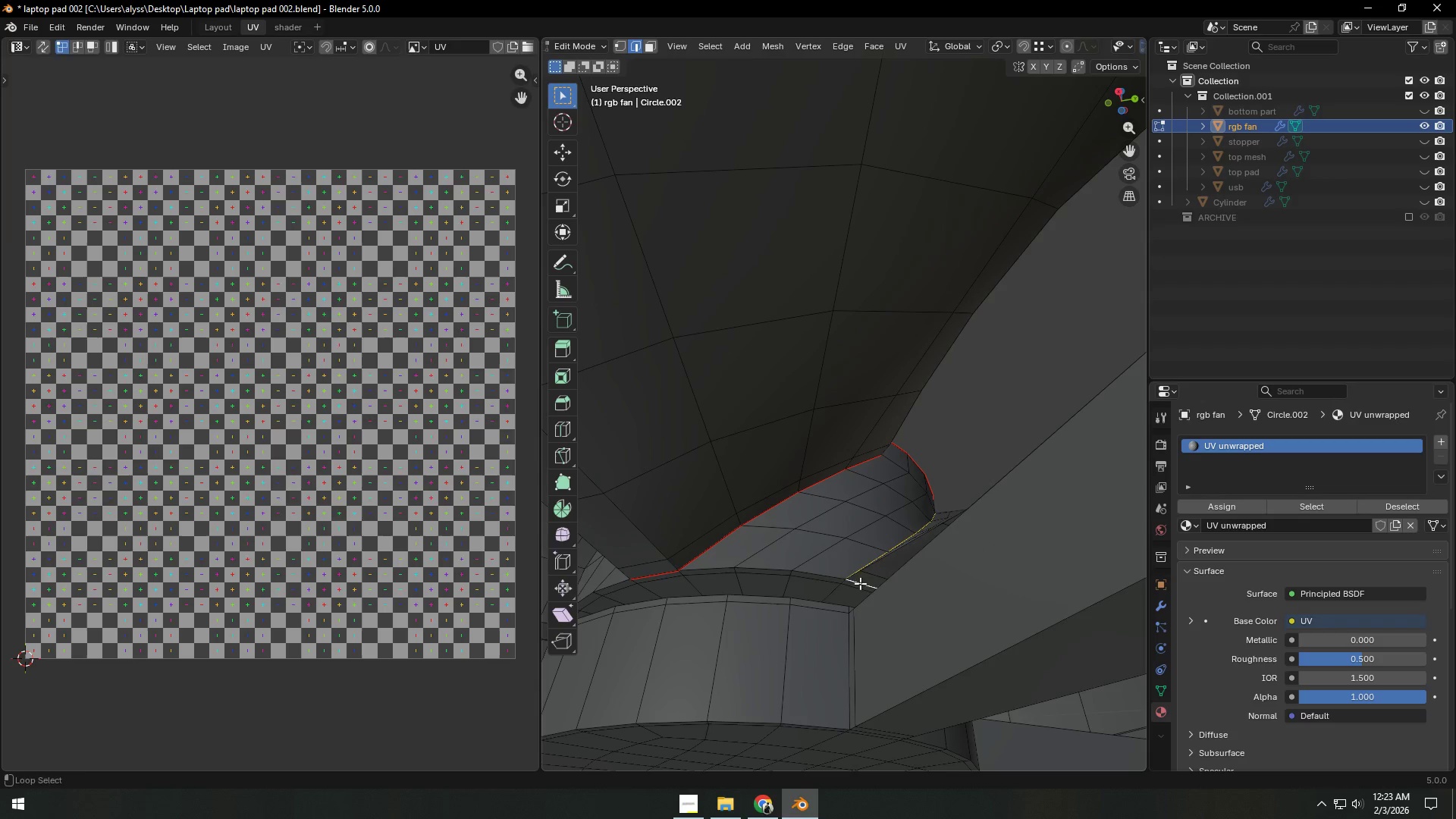 
hold_key(key=ShiftLeft, duration=1.09)
 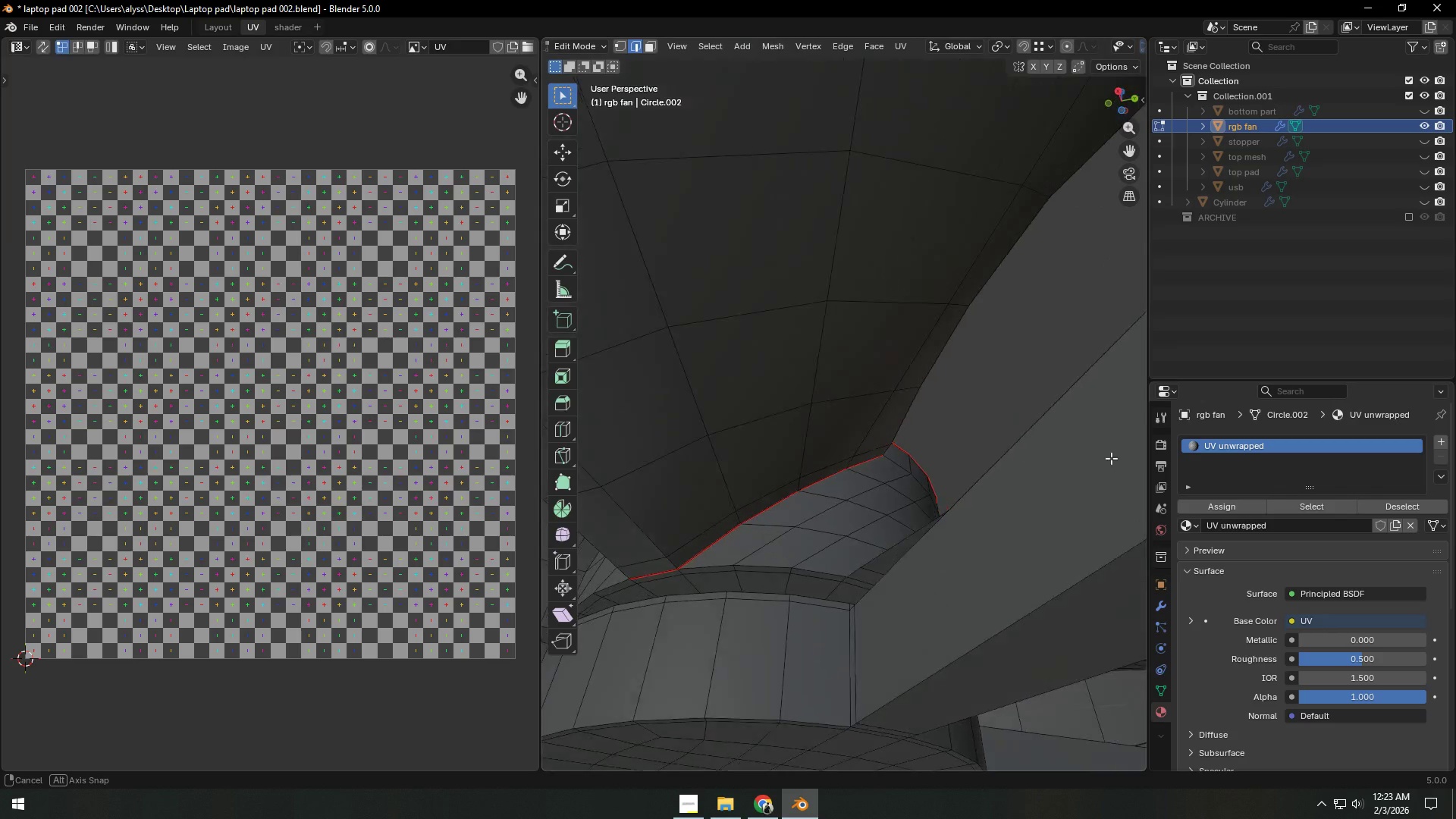 
hold_key(key=ShiftLeft, duration=0.95)
hold_key(key=AltLeft, duration=0.7)
left_click([858, 583])
 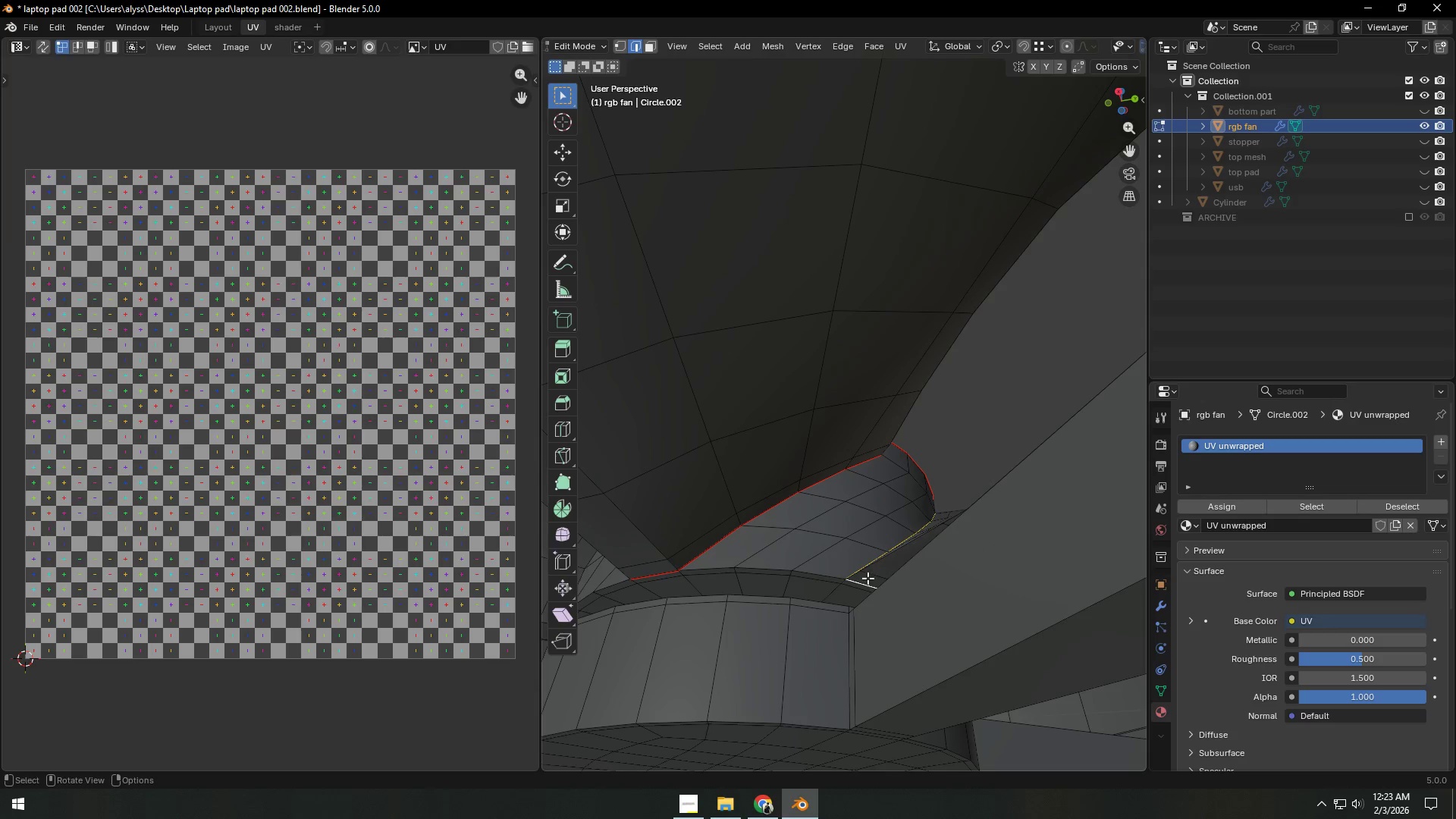 
key(Control+ControlLeft)
 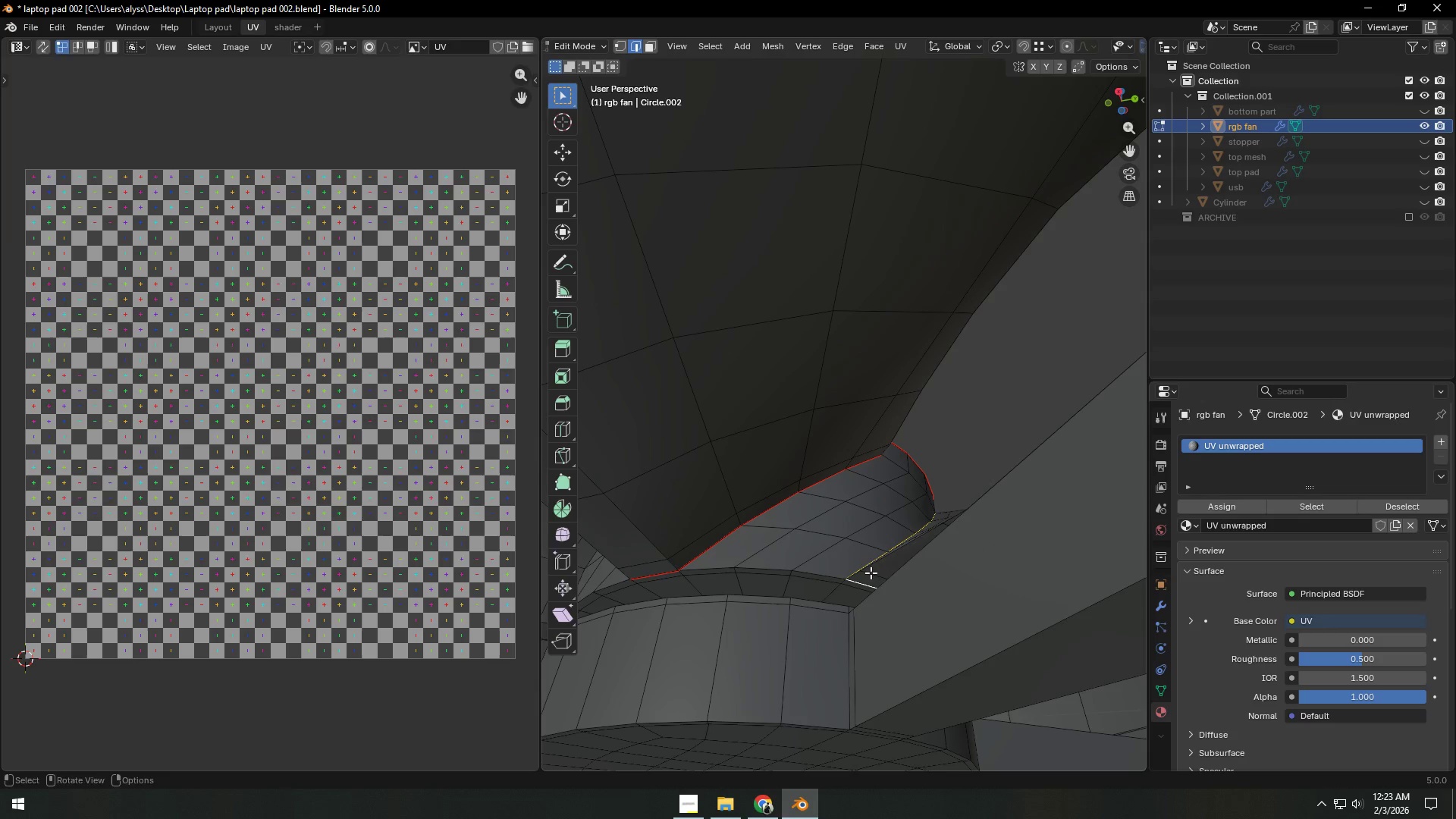 
key(Control+E)
 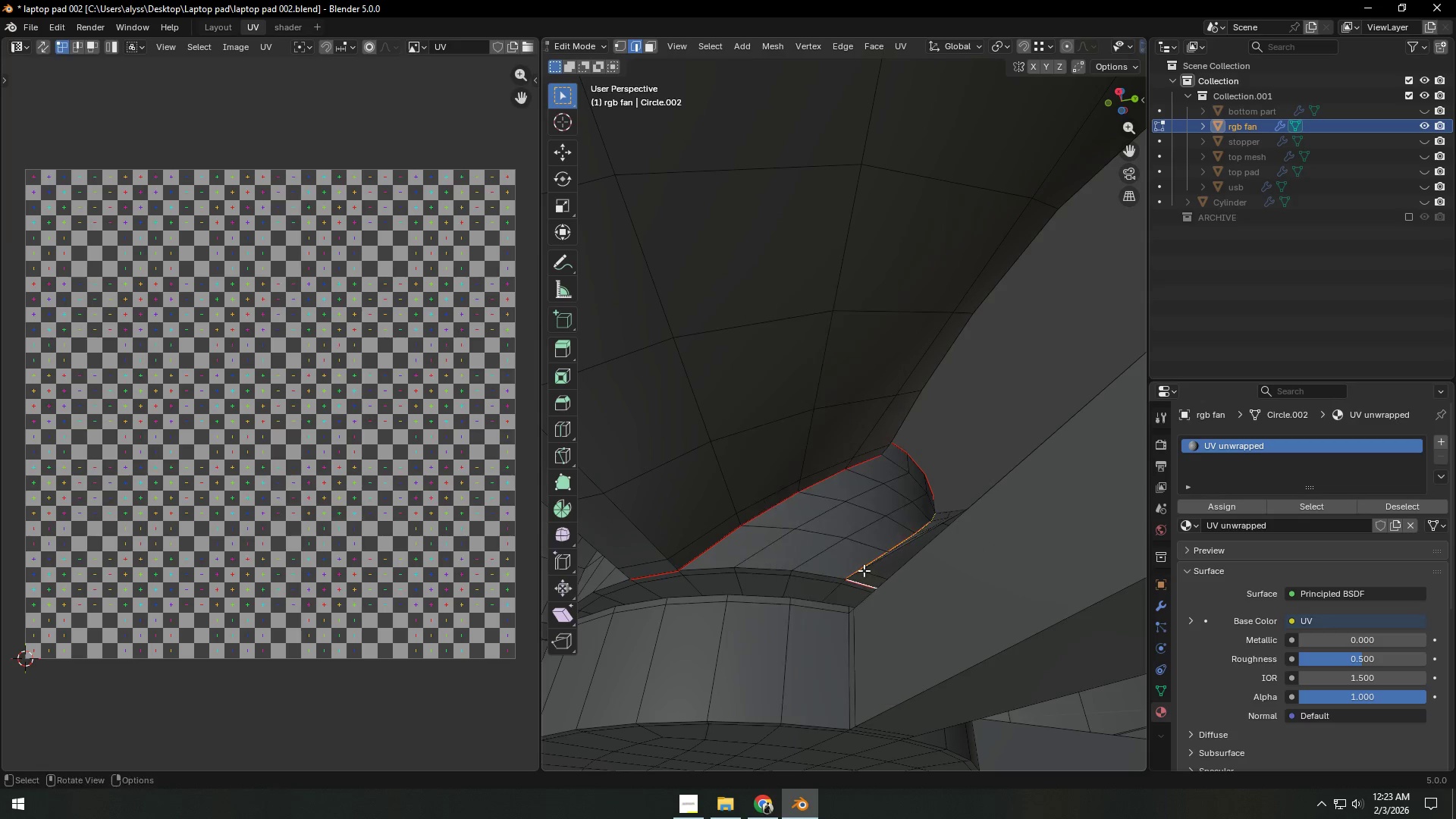 
scroll: coordinate [921, 560], scroll_direction: down, amount: 3.0
 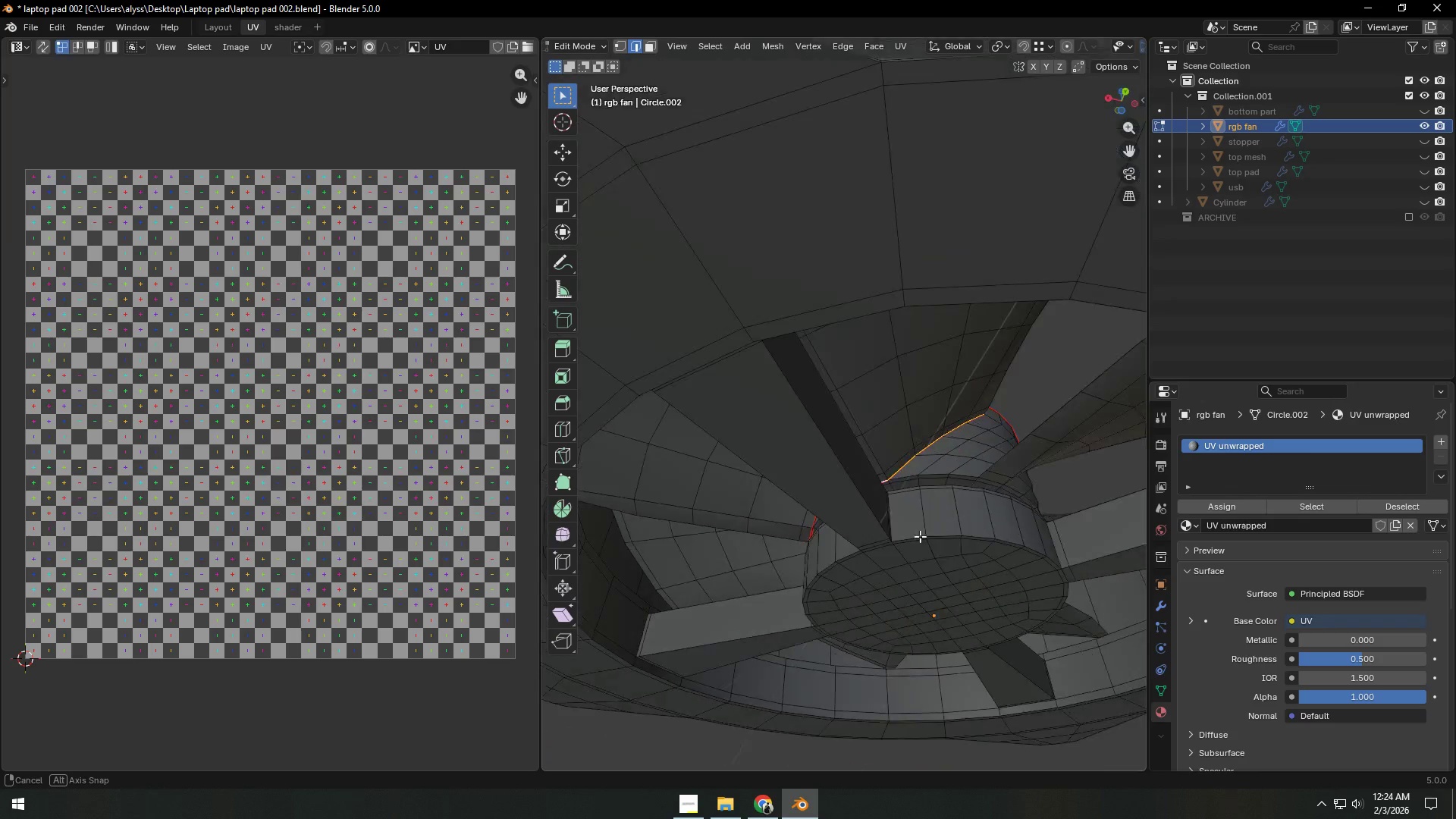 
hold_key(key=ShiftLeft, duration=0.36)
 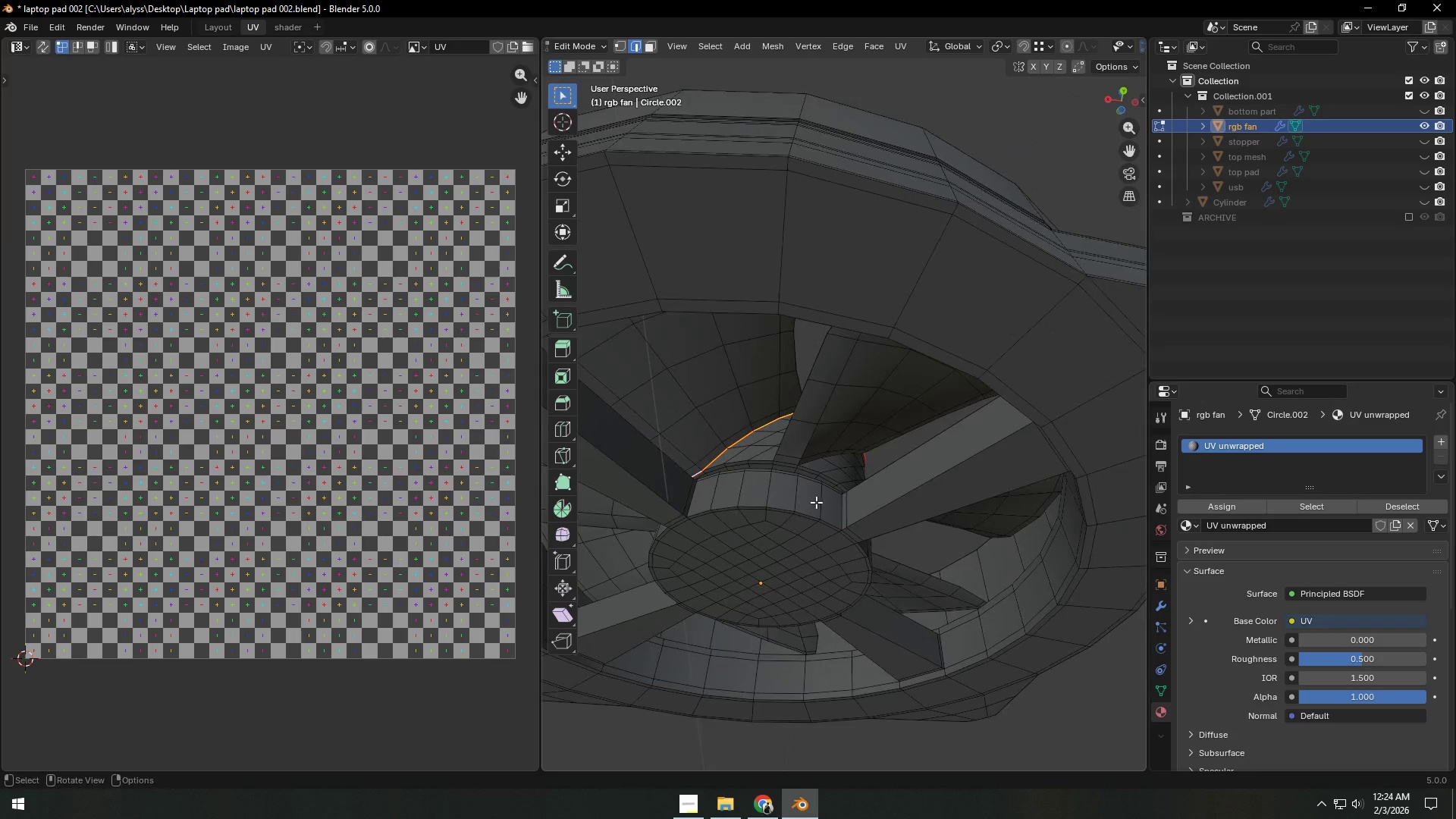 
scroll: coordinate [908, 532], scroll_direction: down, amount: 1.0
 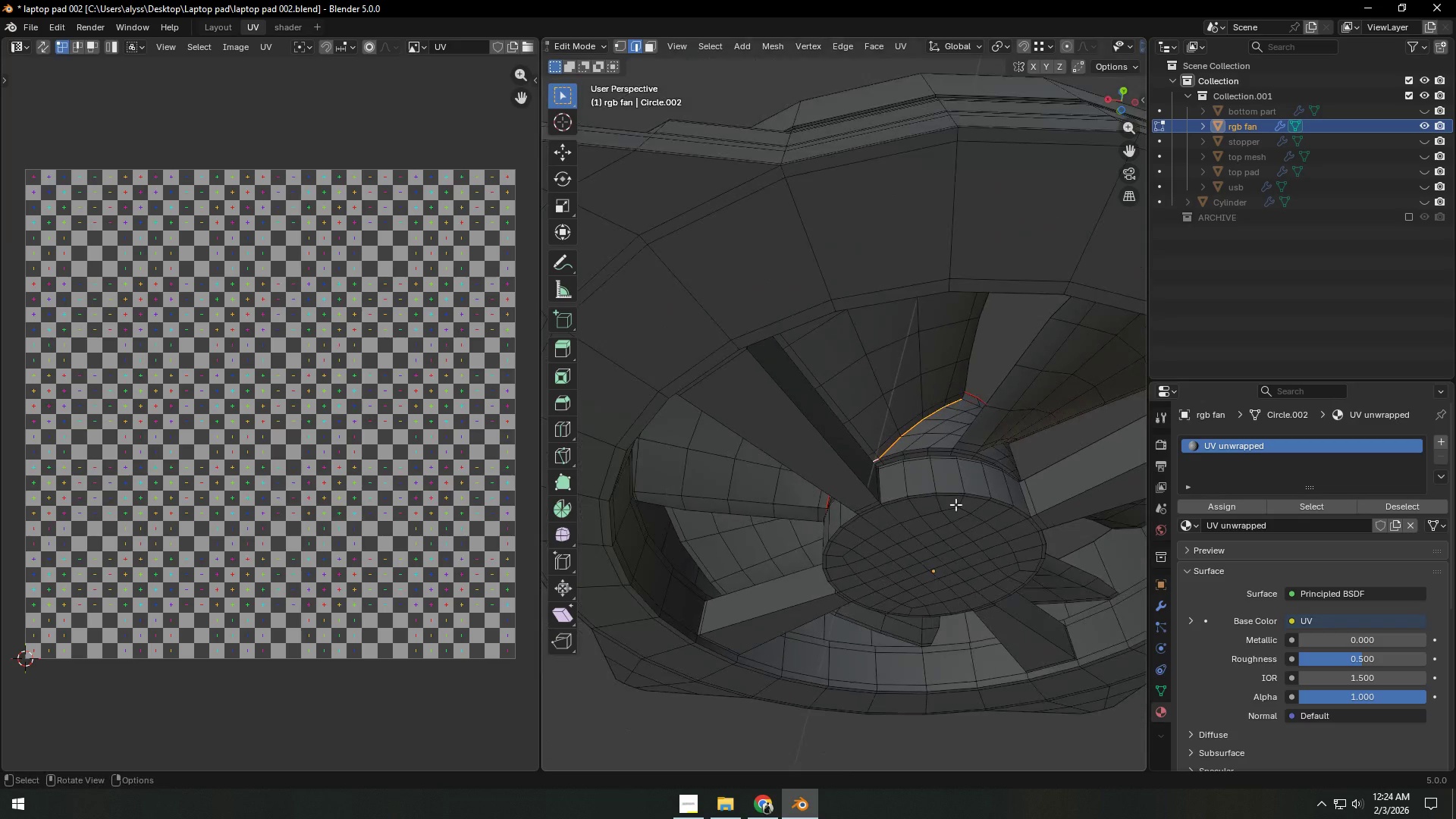 
scroll: coordinate [816, 502], scroll_direction: up, amount: 2.0
 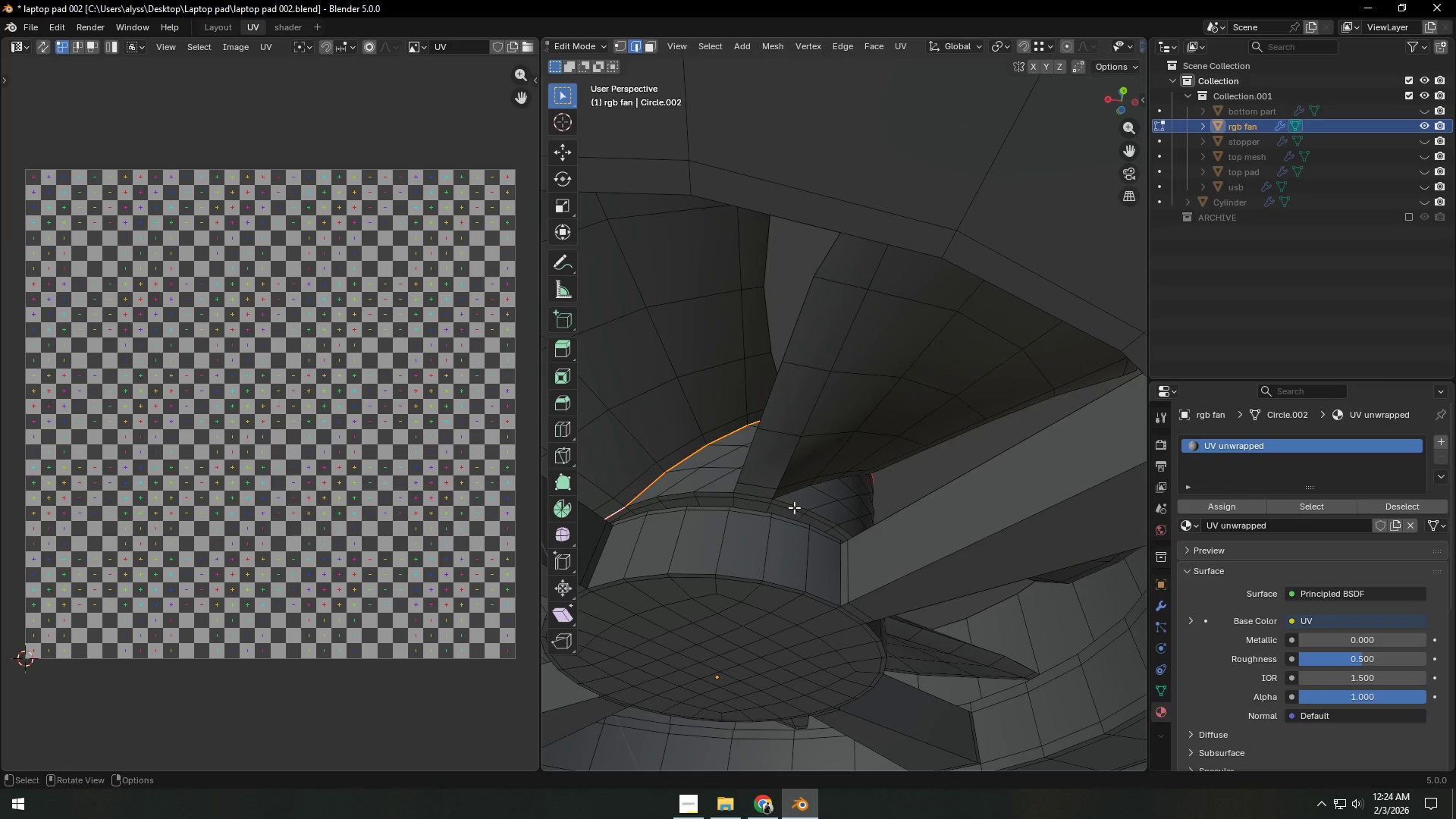 
hold_key(key=AltLeft, duration=1.5)
left_click([792, 508])
 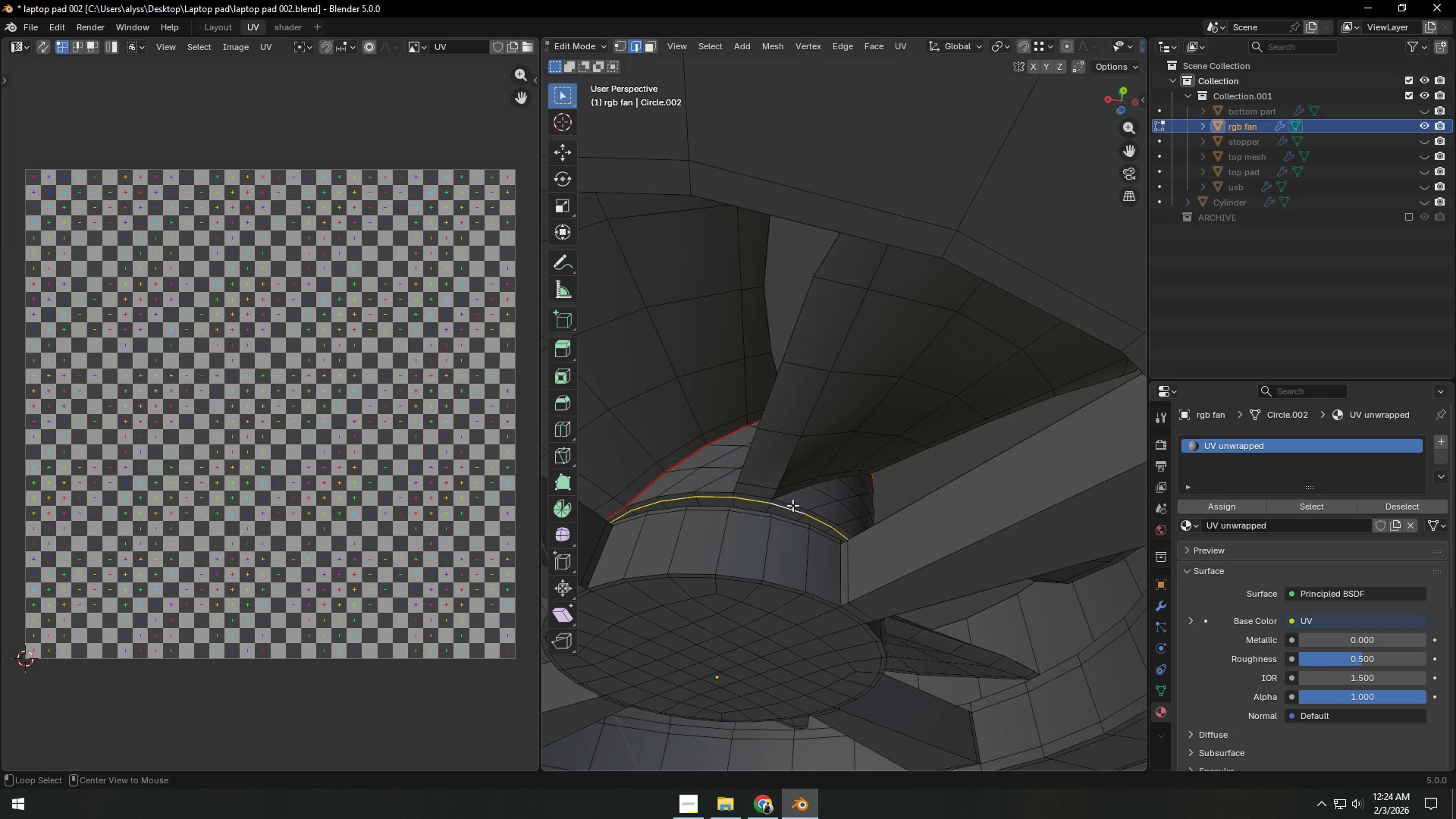 
left_click([793, 504])
 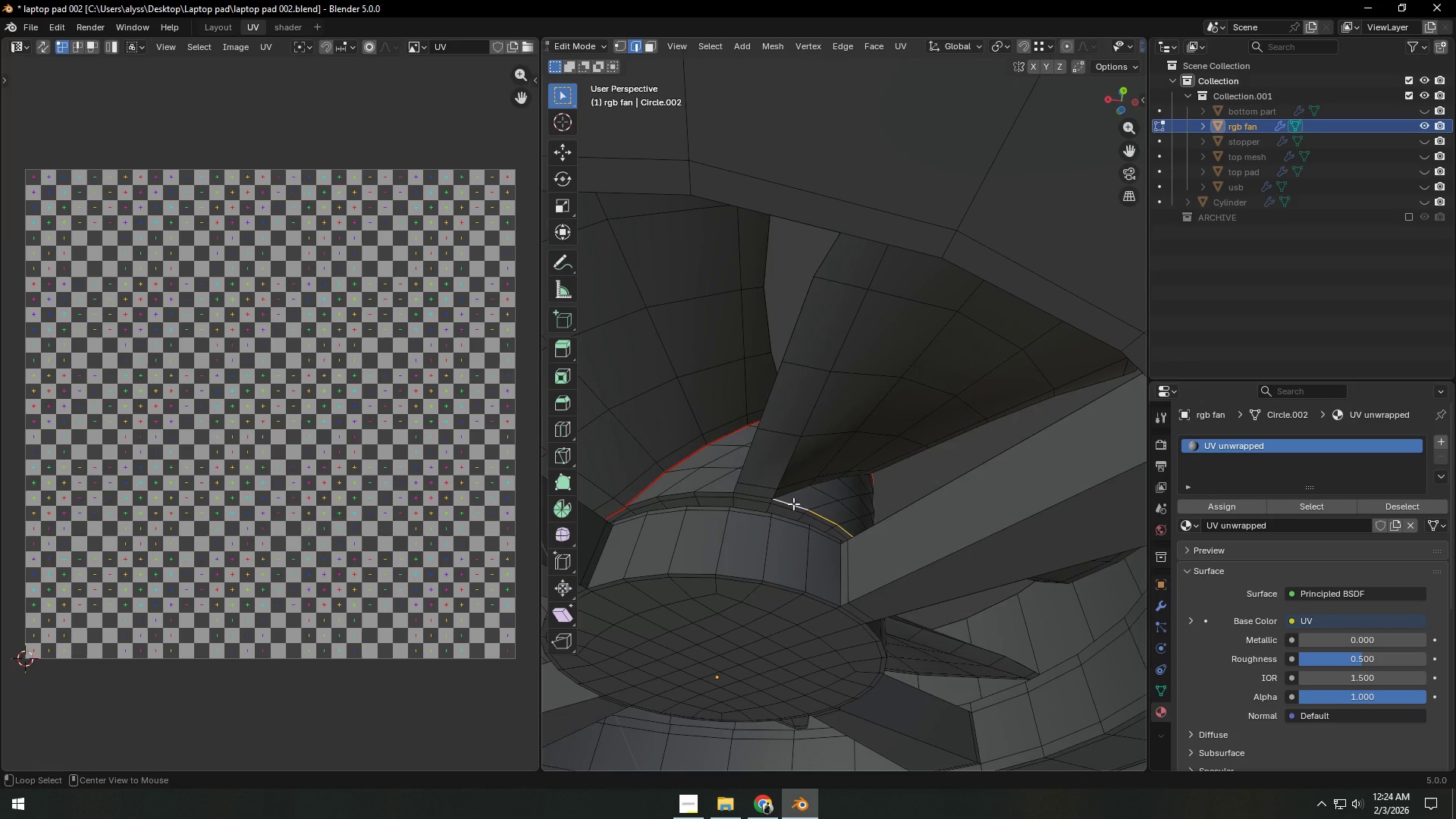 
hold_key(key=AltLeft, duration=0.97)
 